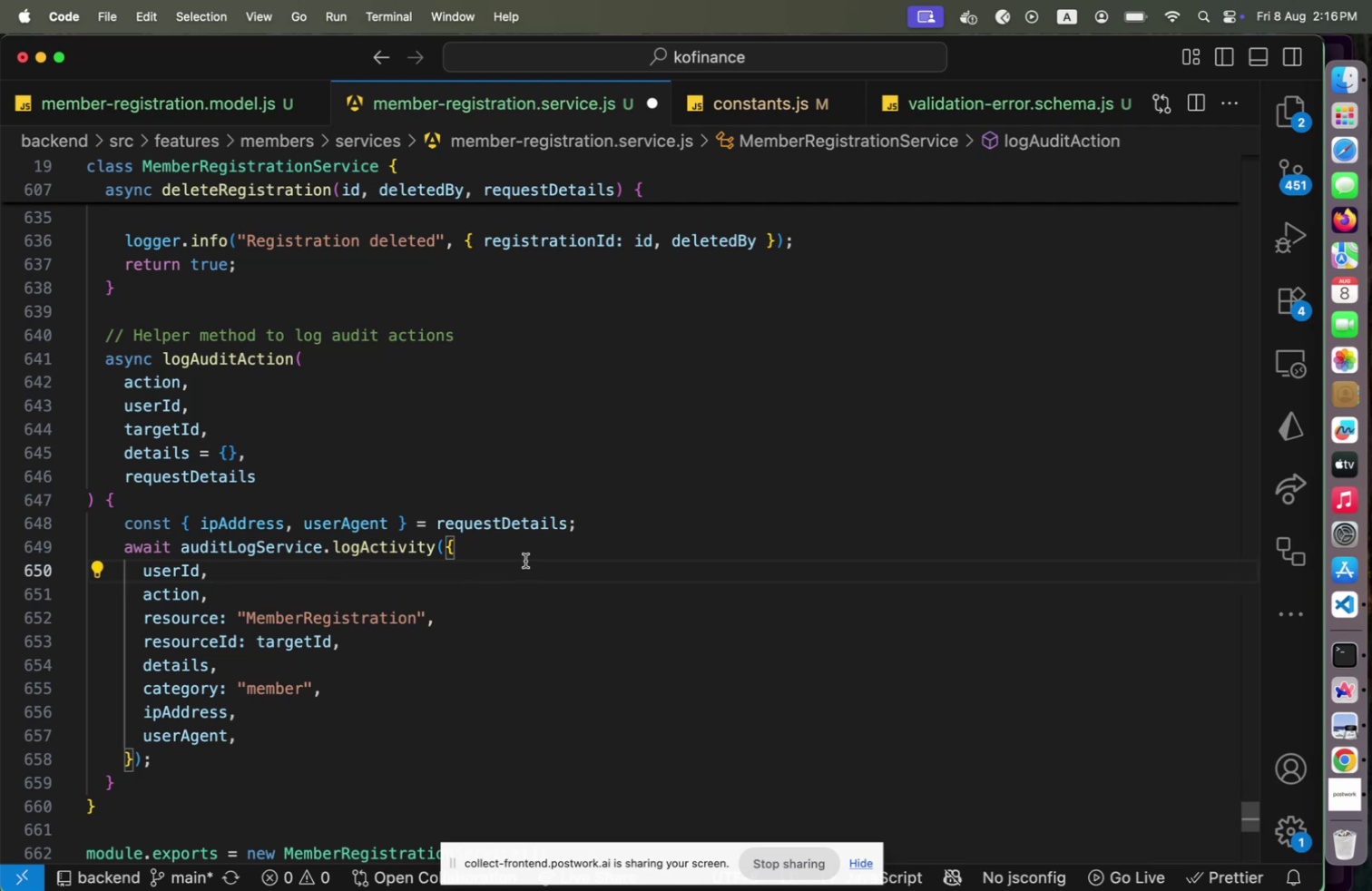 
key(Meta+S)
 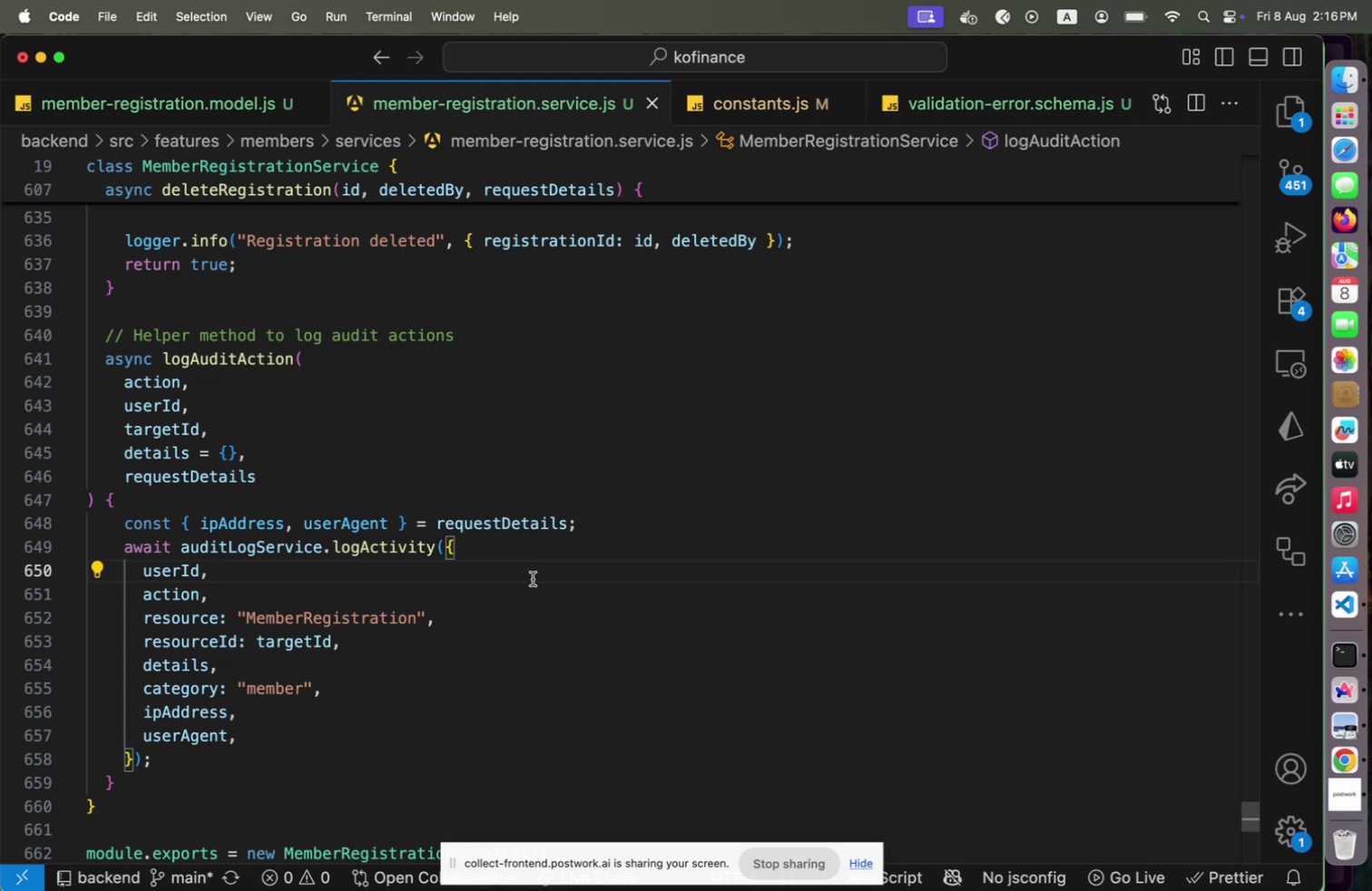 
scroll: coordinate [543, 598], scroll_direction: up, amount: 9.0
 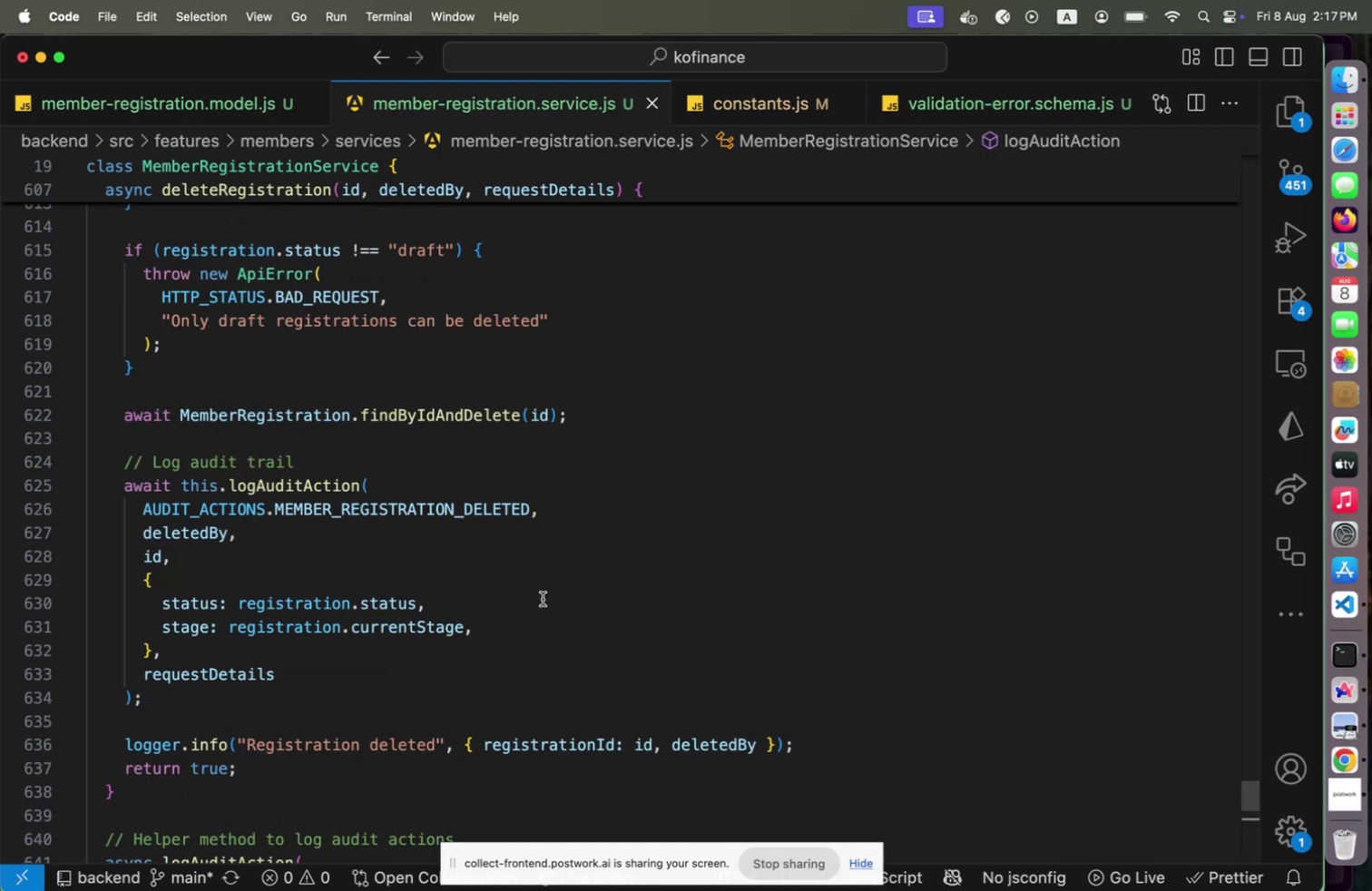 
scroll: coordinate [543, 599], scroll_direction: up, amount: 6.0
 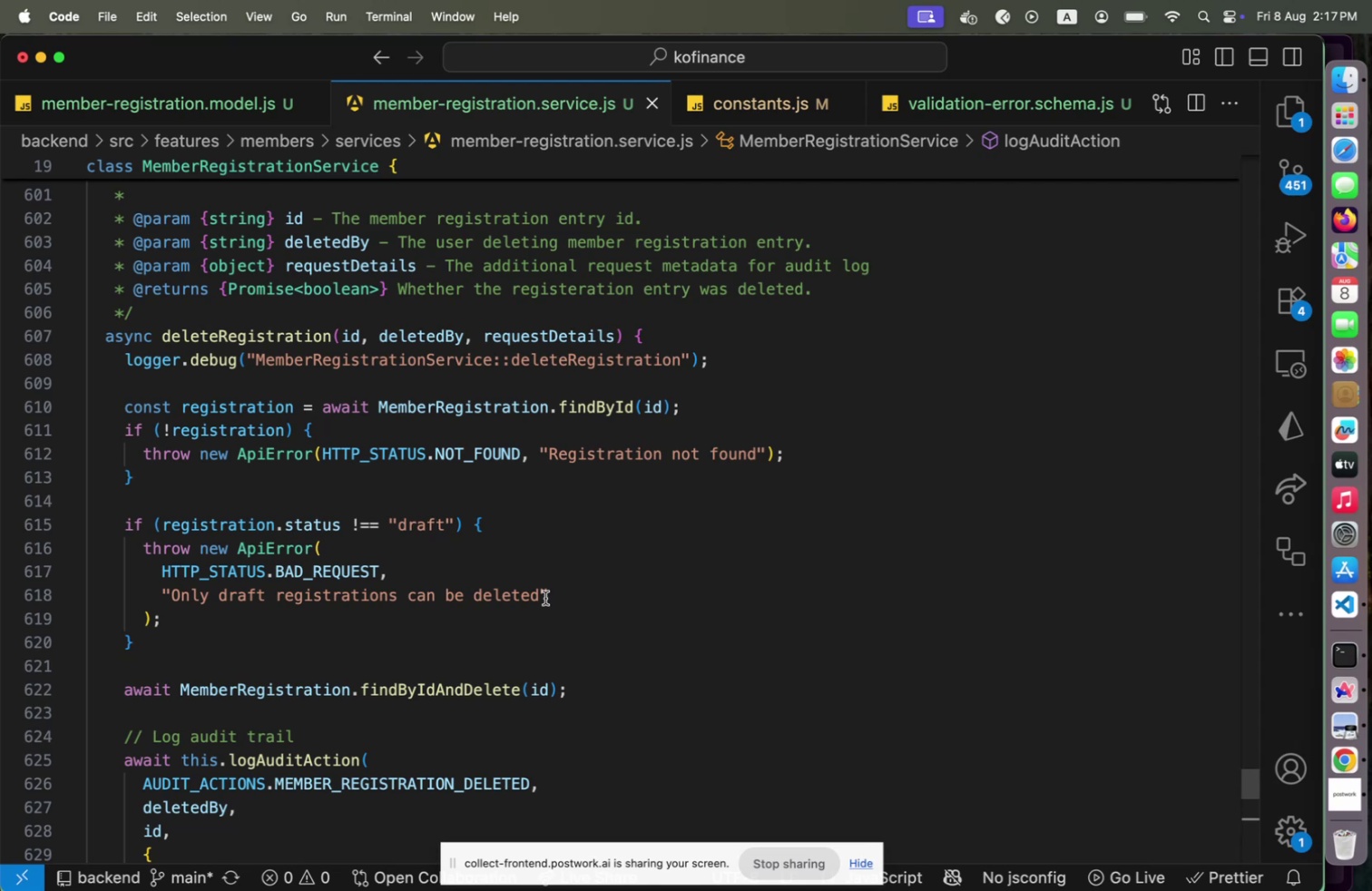 
wait(10.91)
 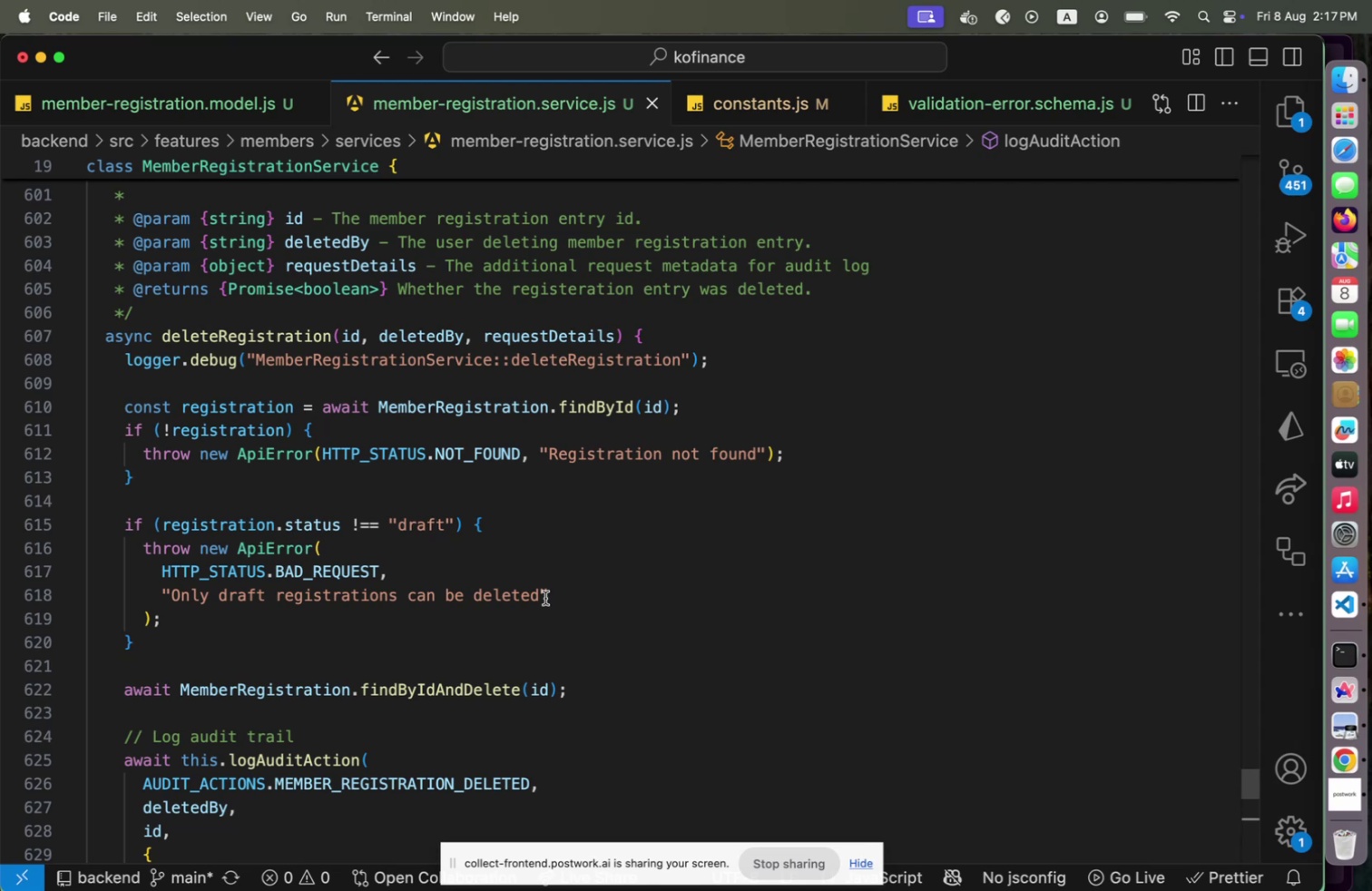 
scroll: coordinate [546, 597], scroll_direction: up, amount: 4.0
 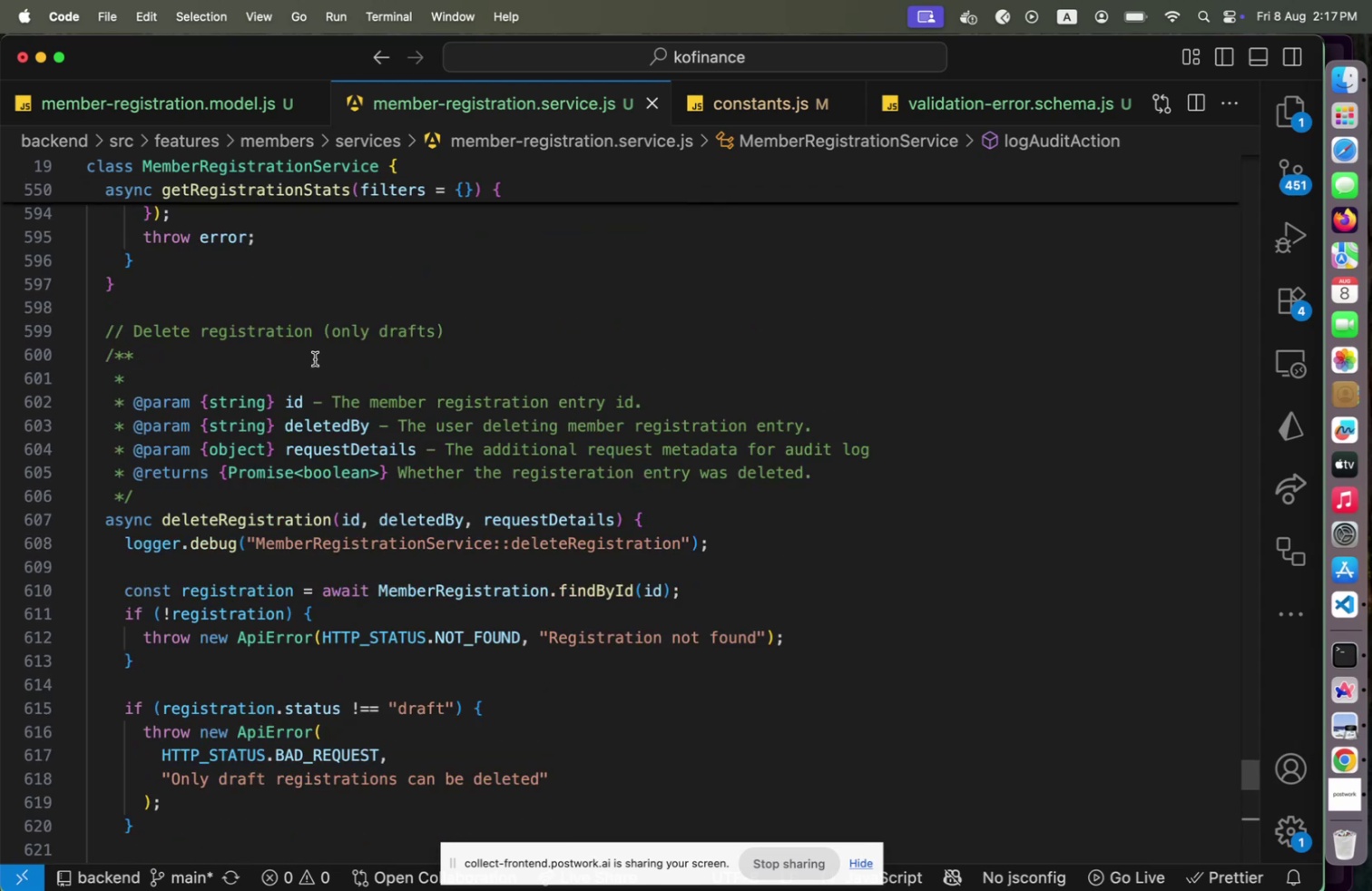 
left_click([320, 341])
 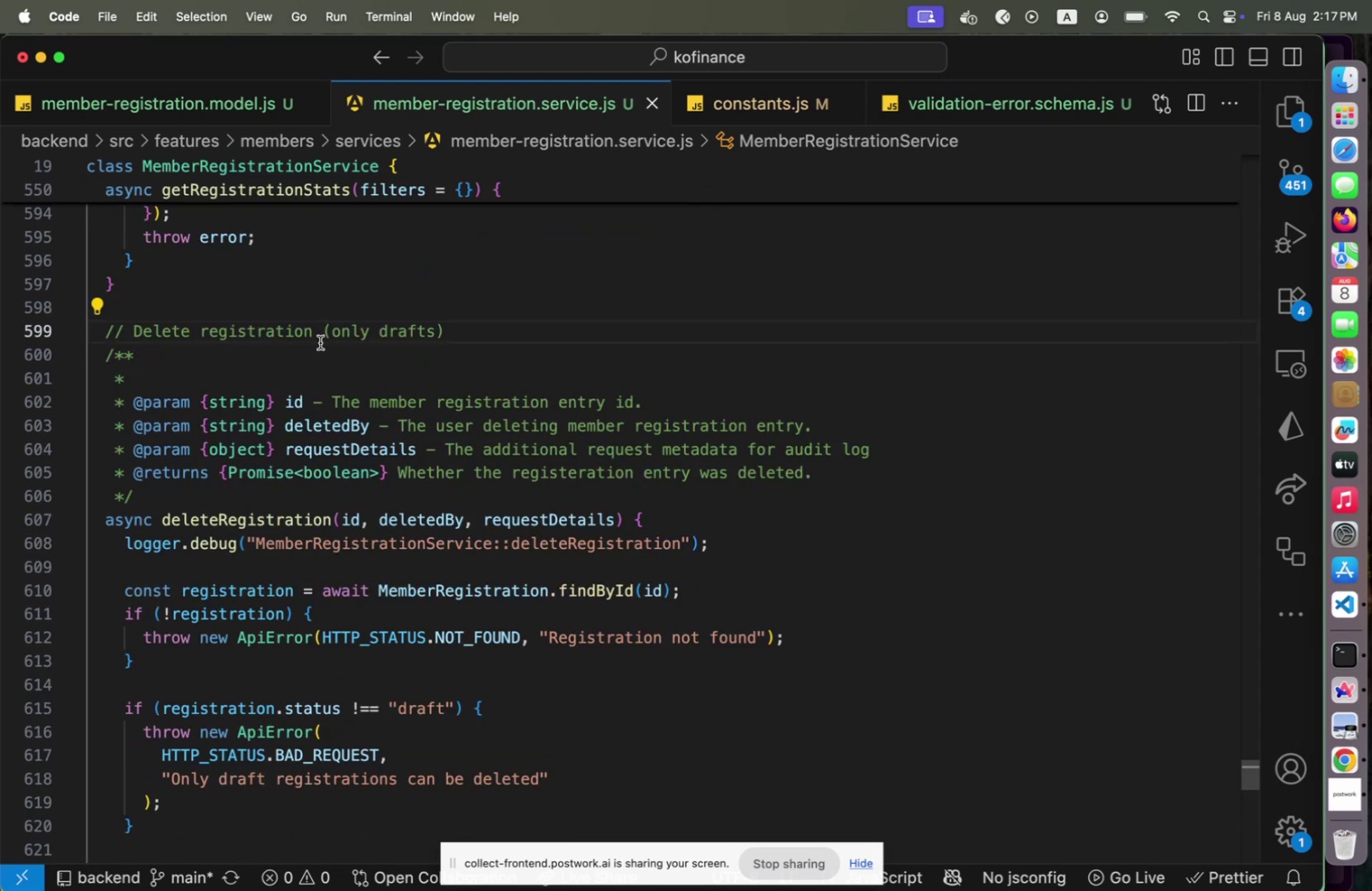 
key(Alt+ArrowDown)
 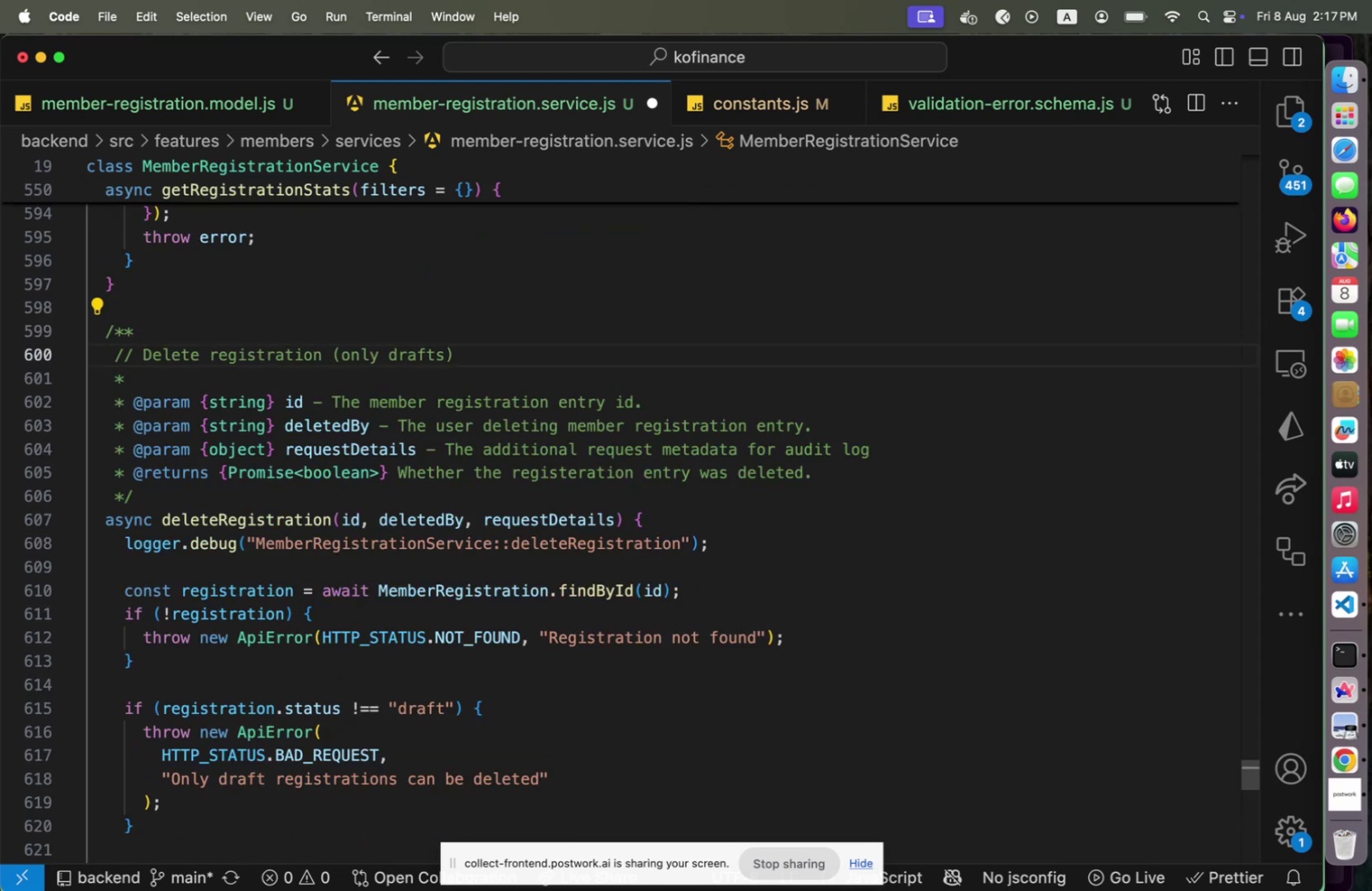 
key(Home)
 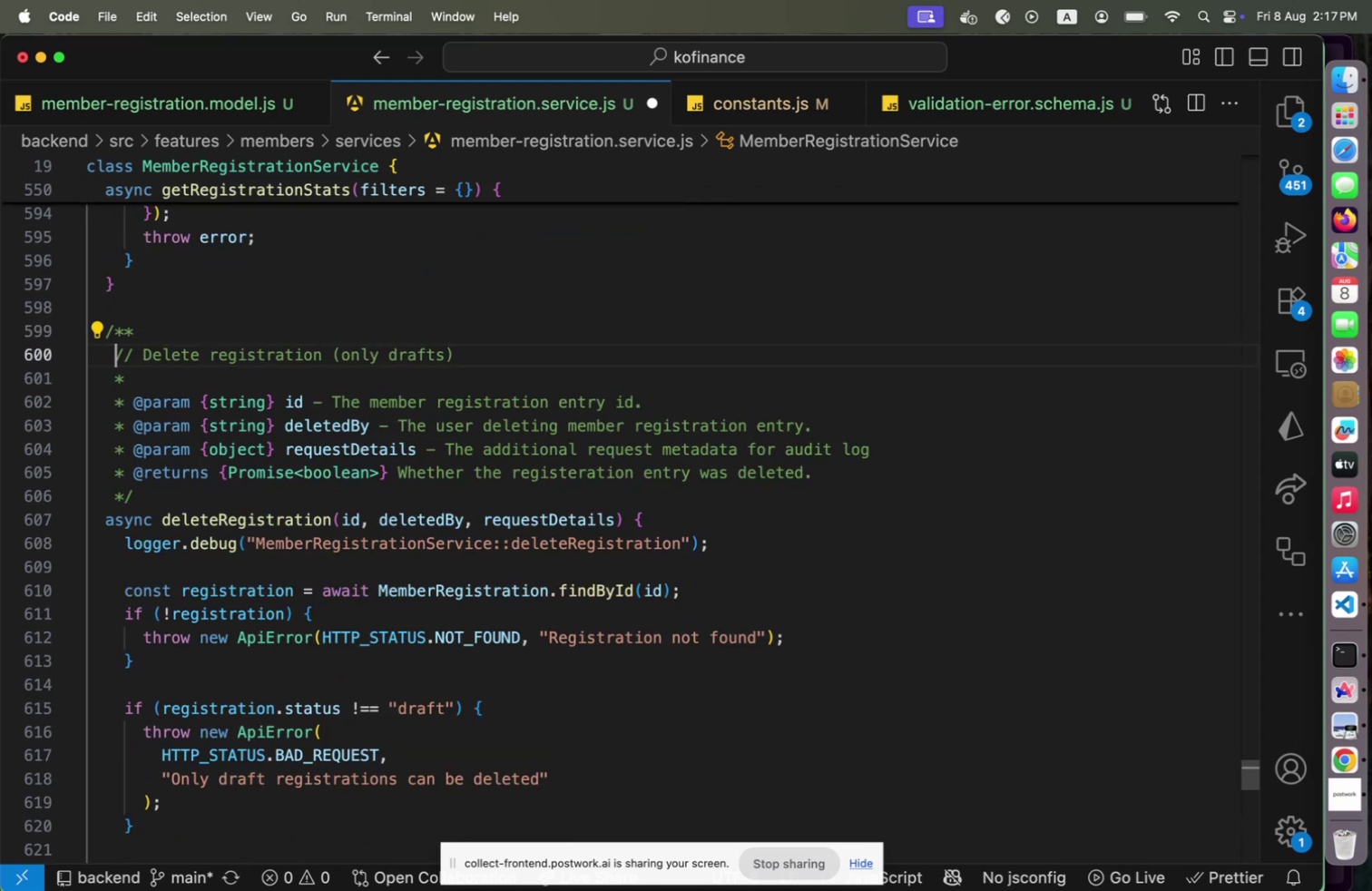 
key(ArrowRight)
 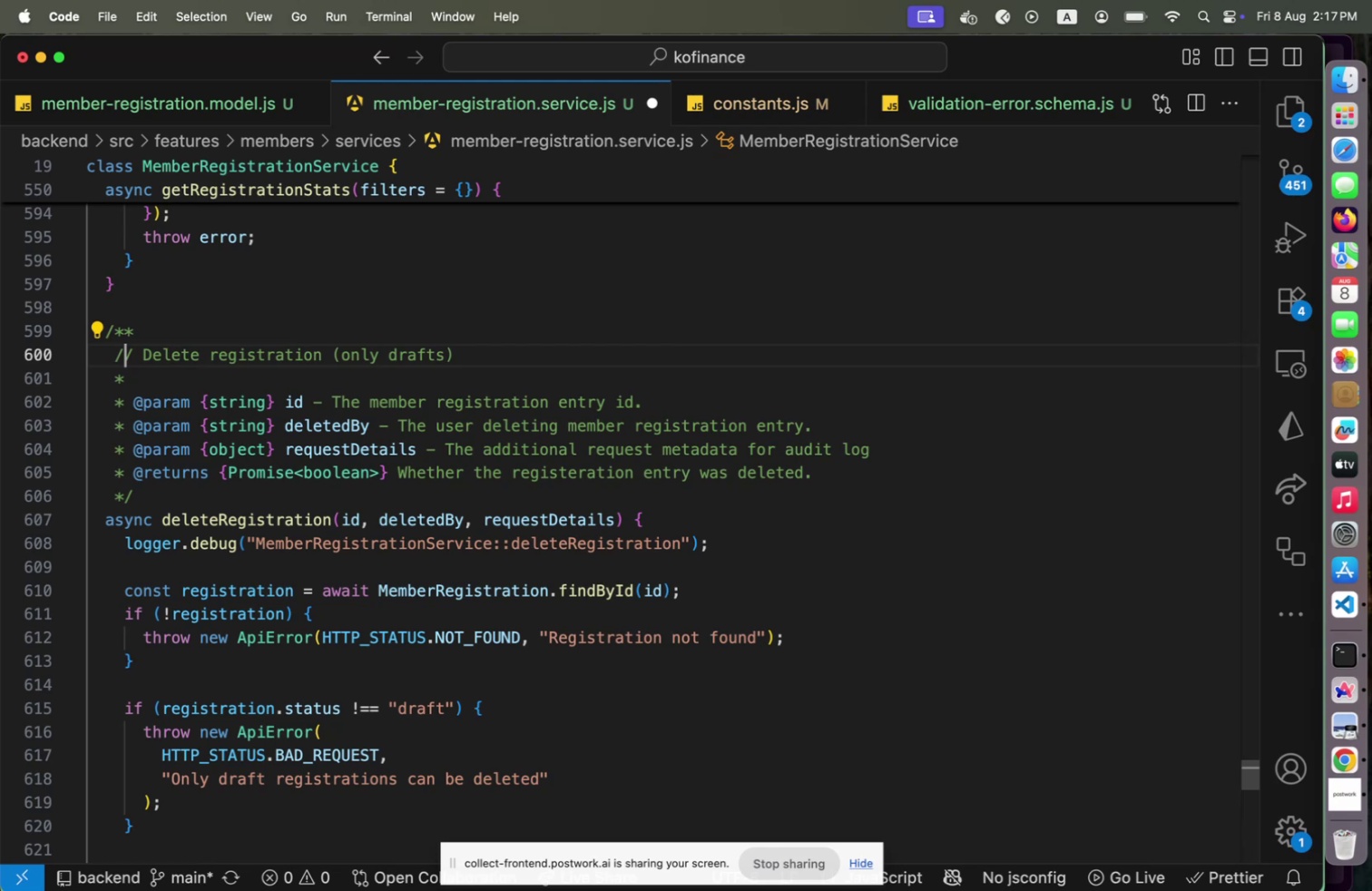 
key(ArrowRight)
 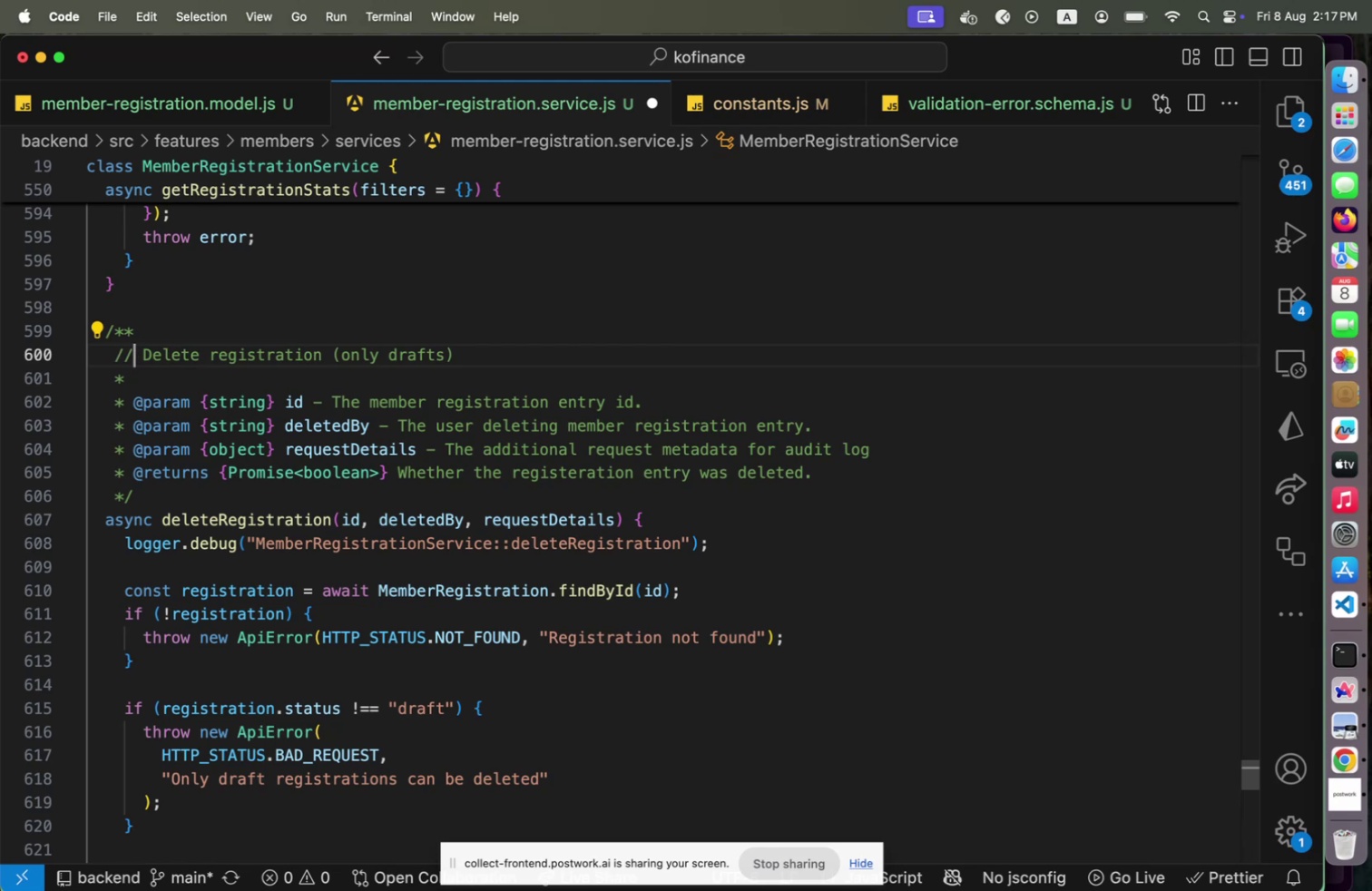 
key(ArrowRight)
 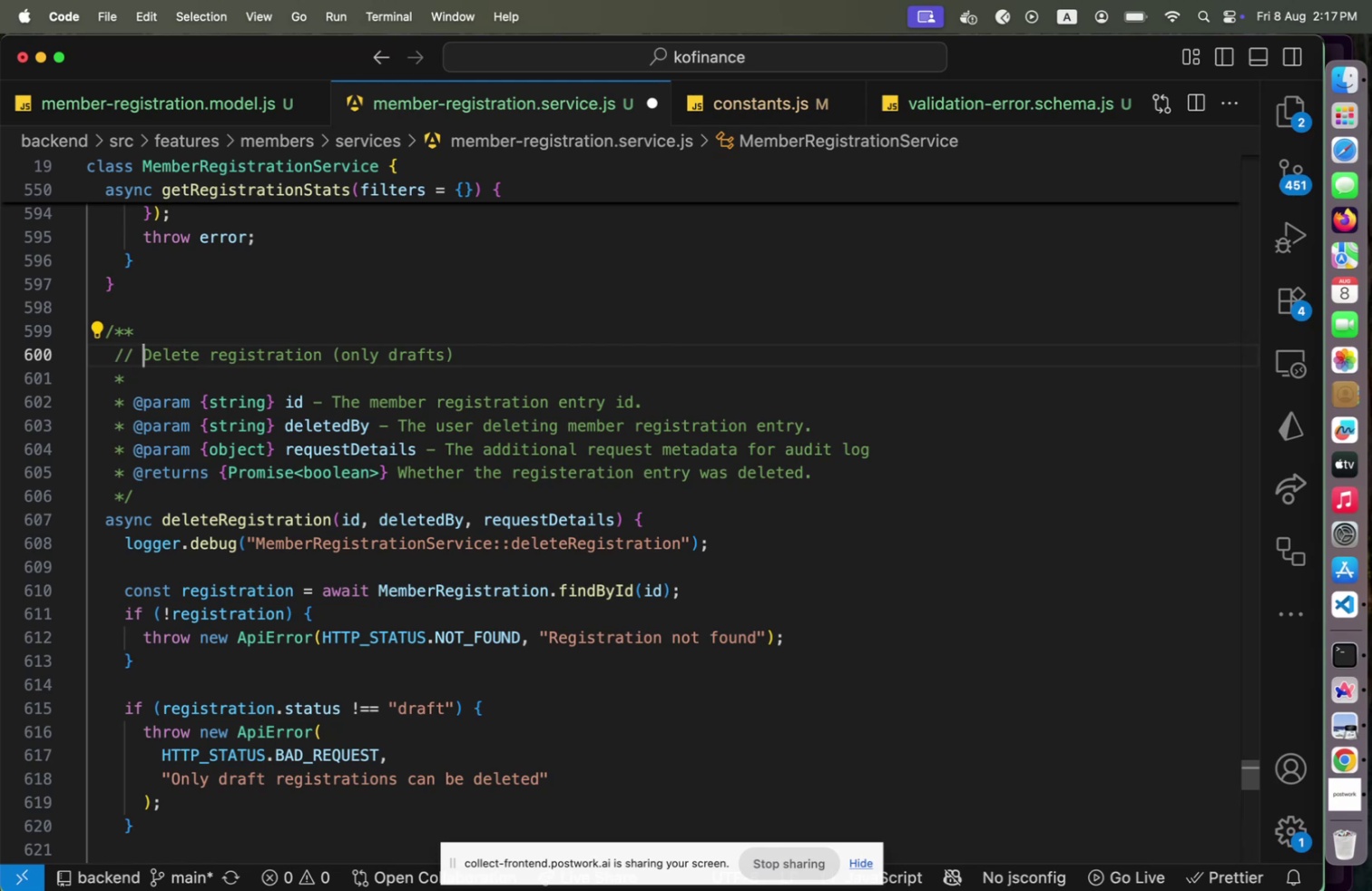 
key(Shift+ShiftLeft)
 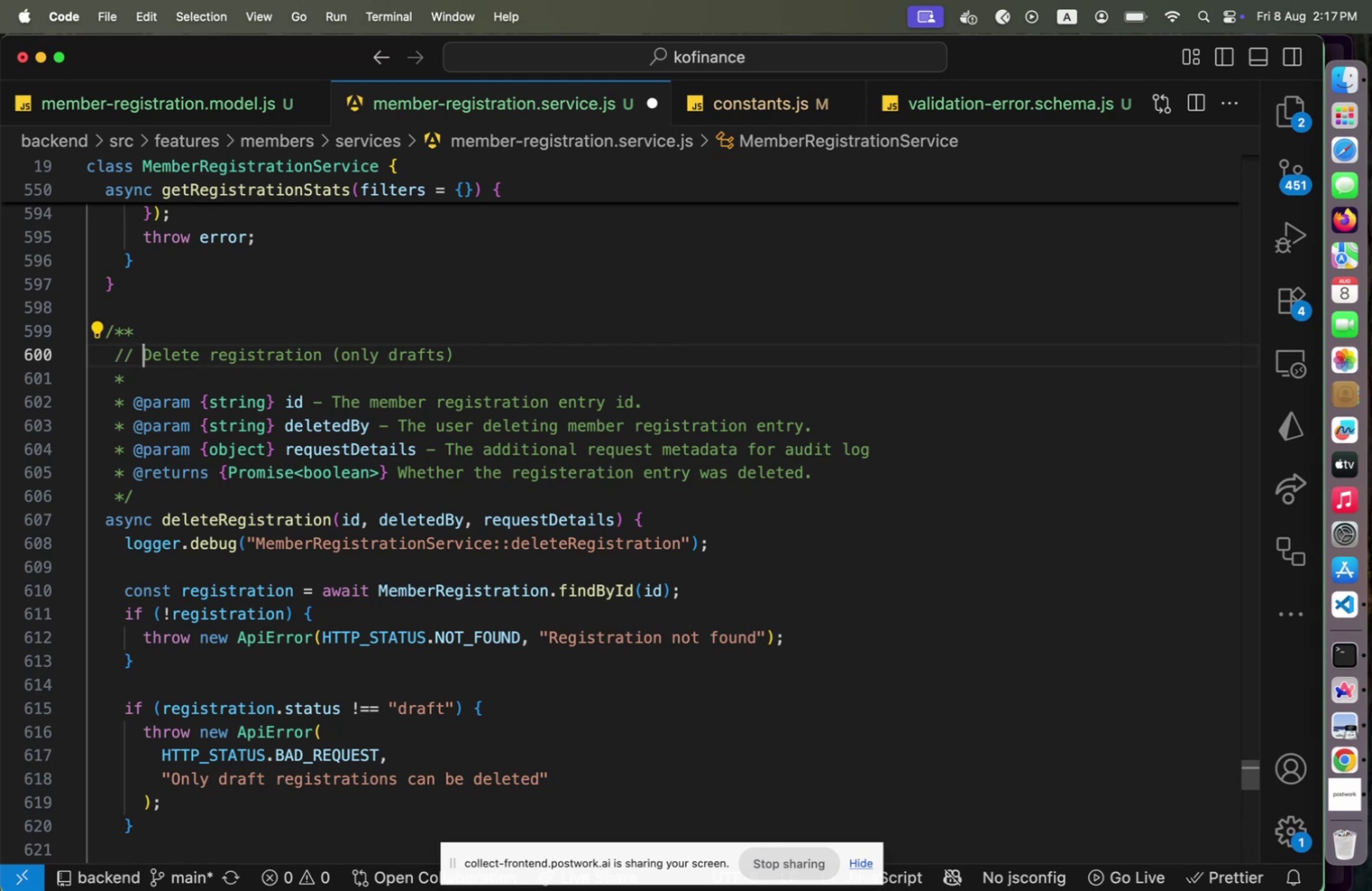 
key(Shift+Home)
 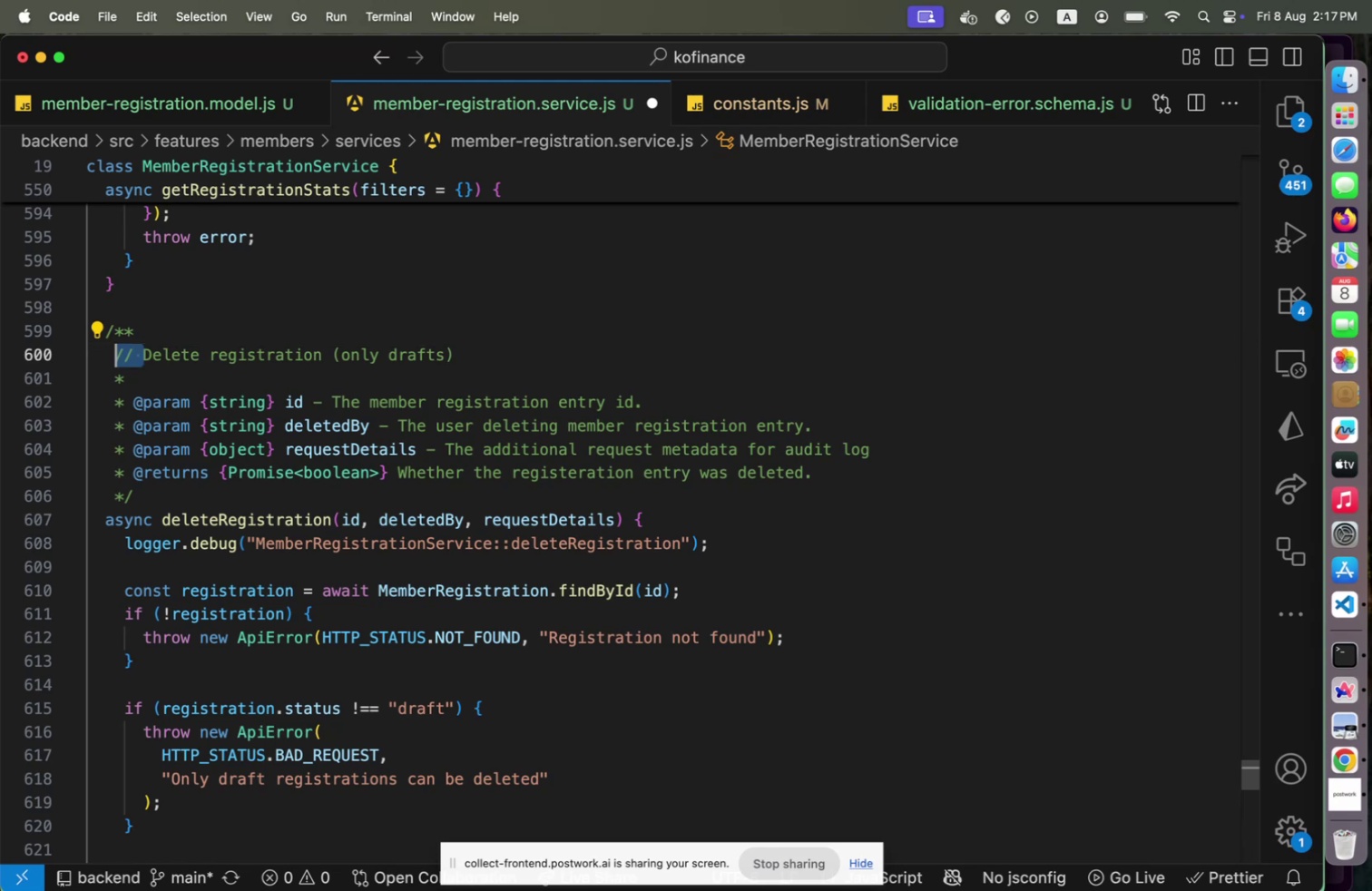 
key(Shift+8)
 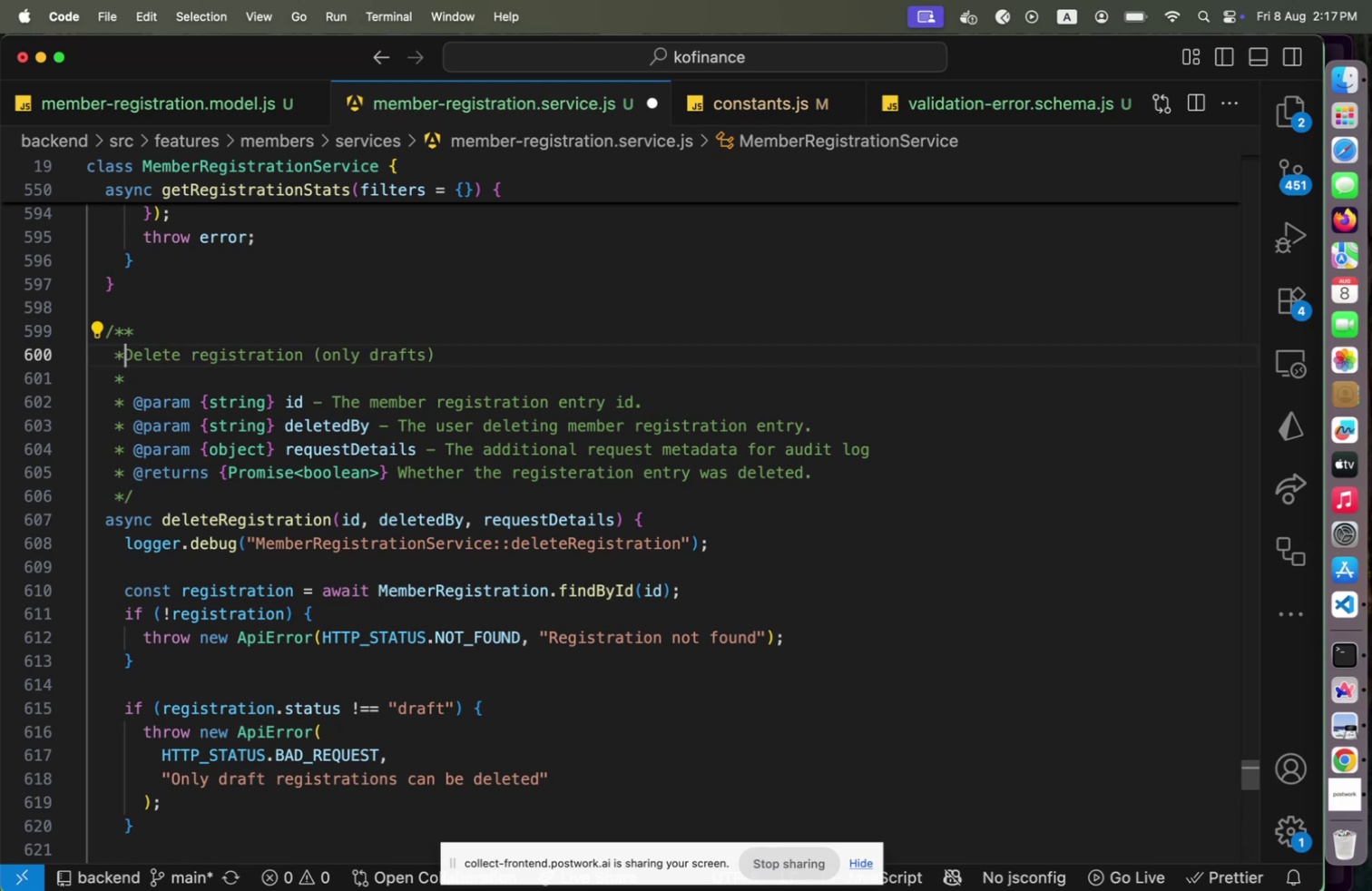 
key(Space)
 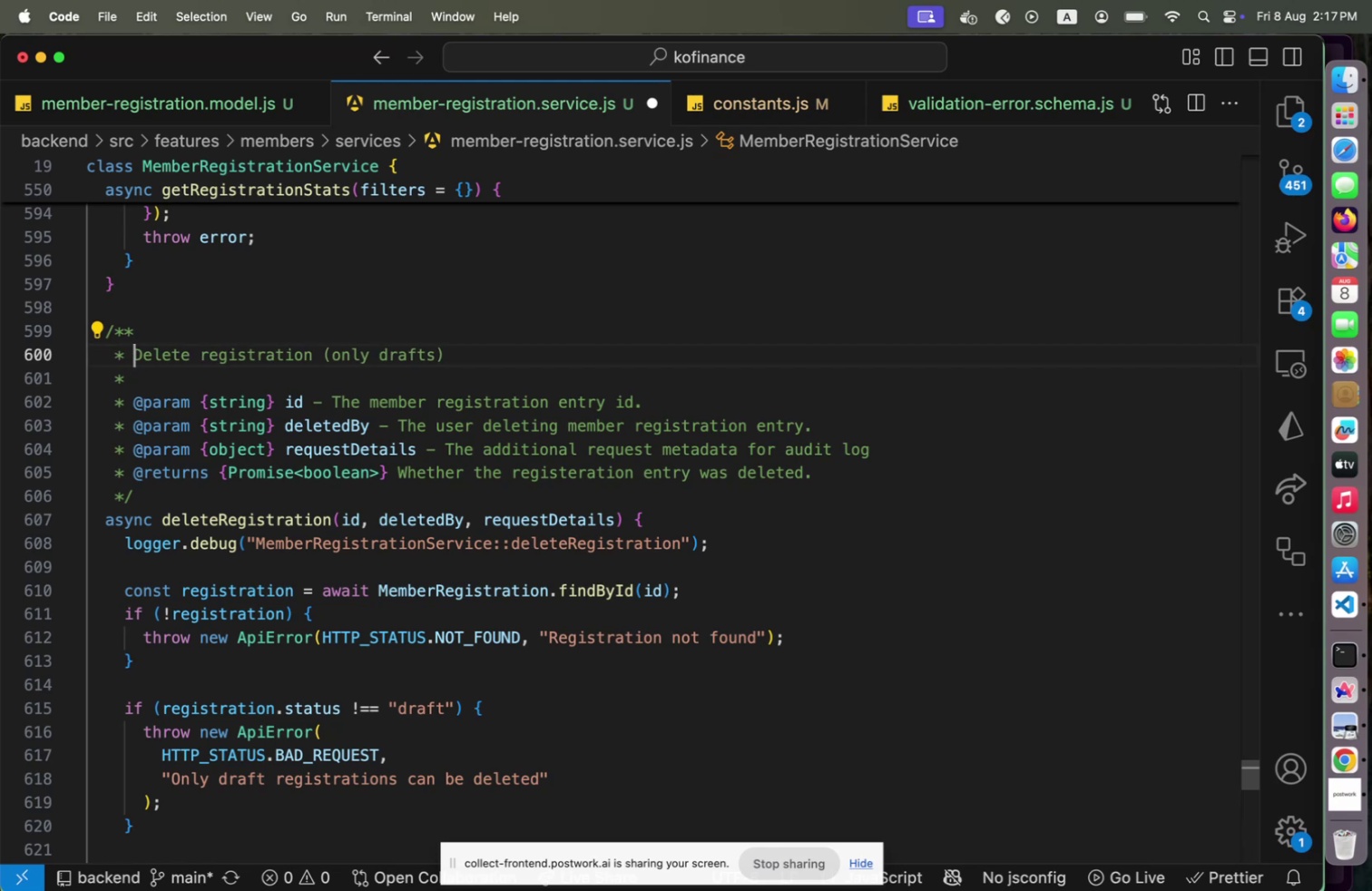 
key(ArrowDown)
 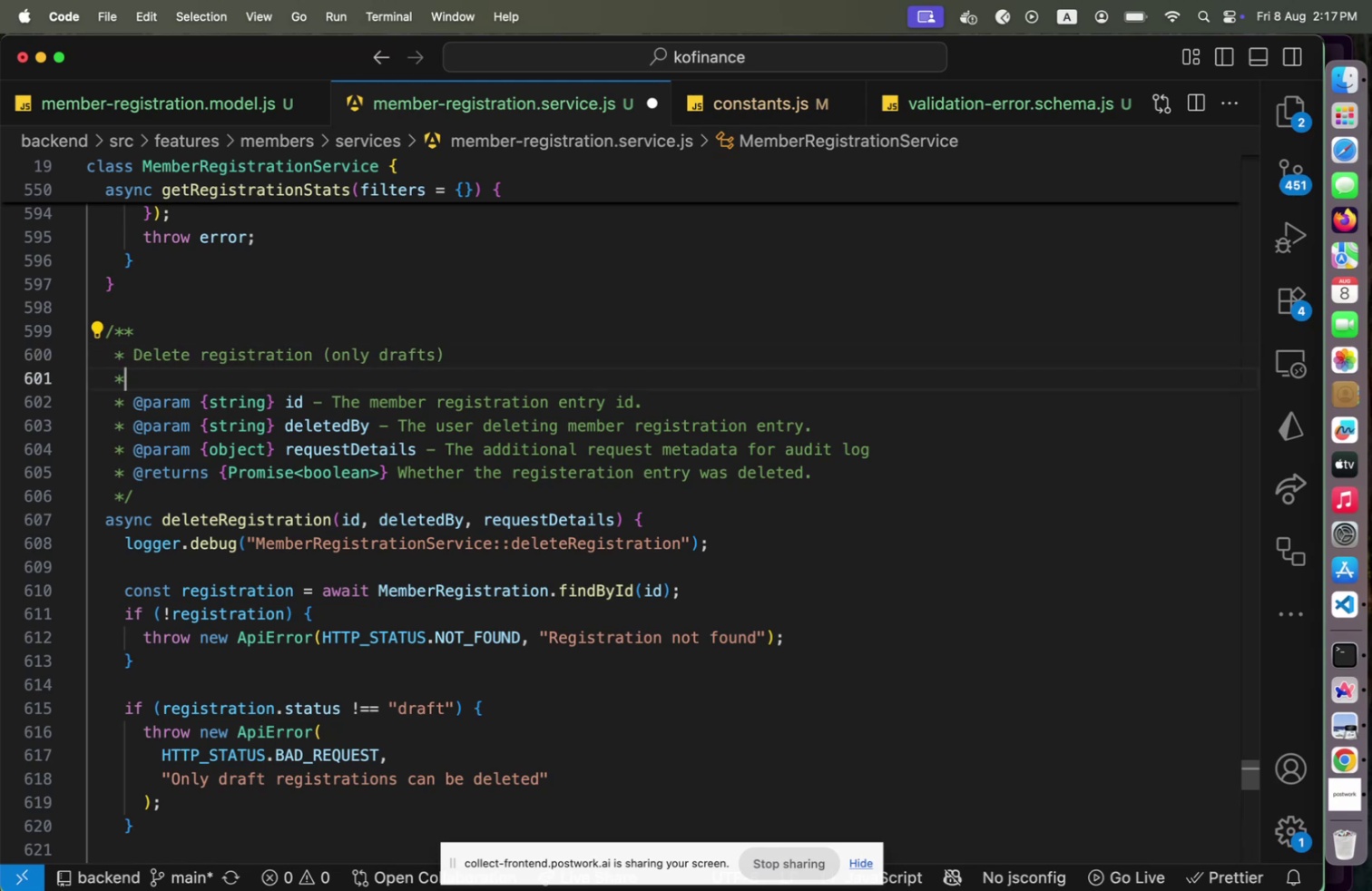 
key(Shift+Home)
 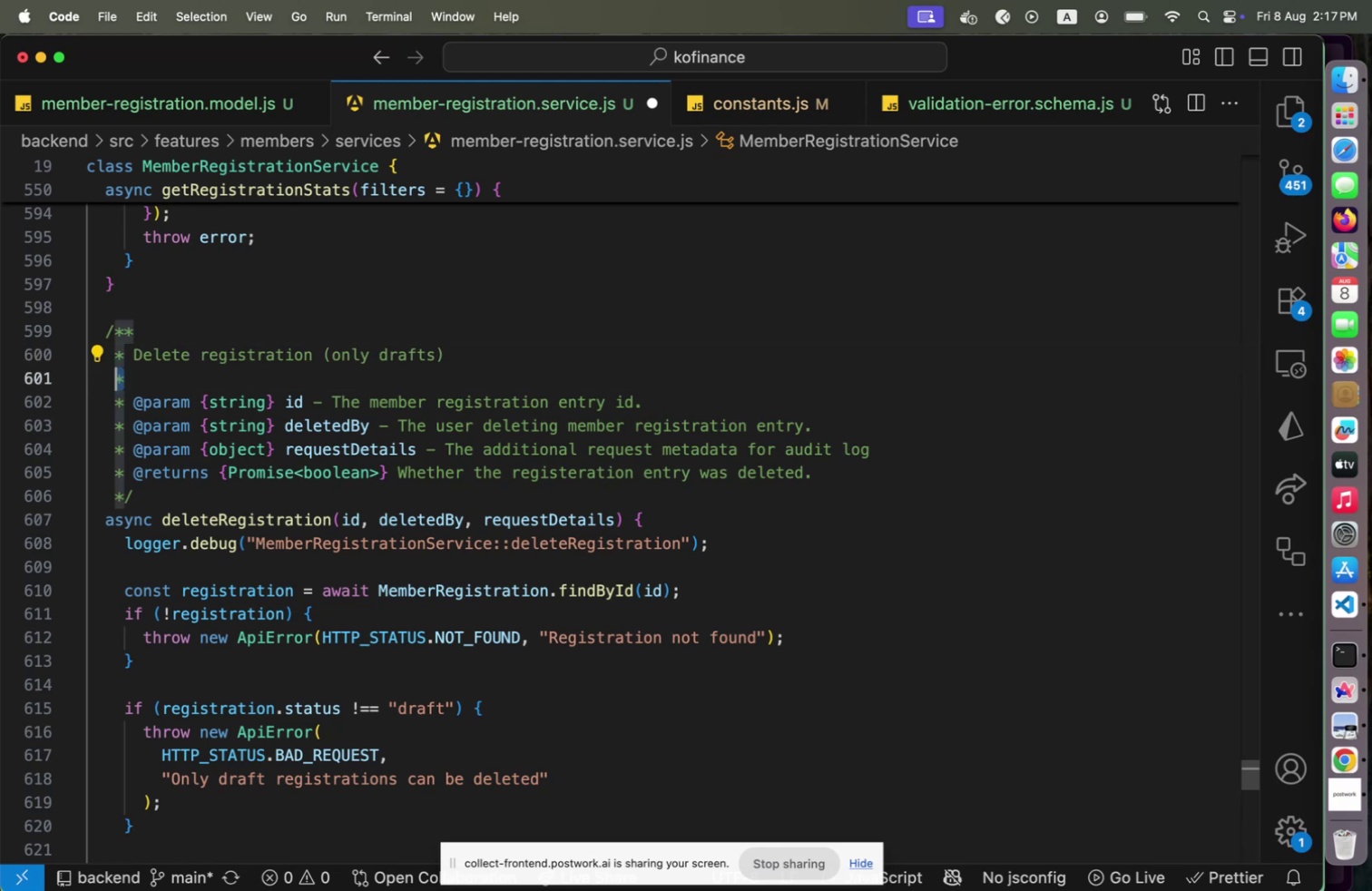 
key(Backspace)
 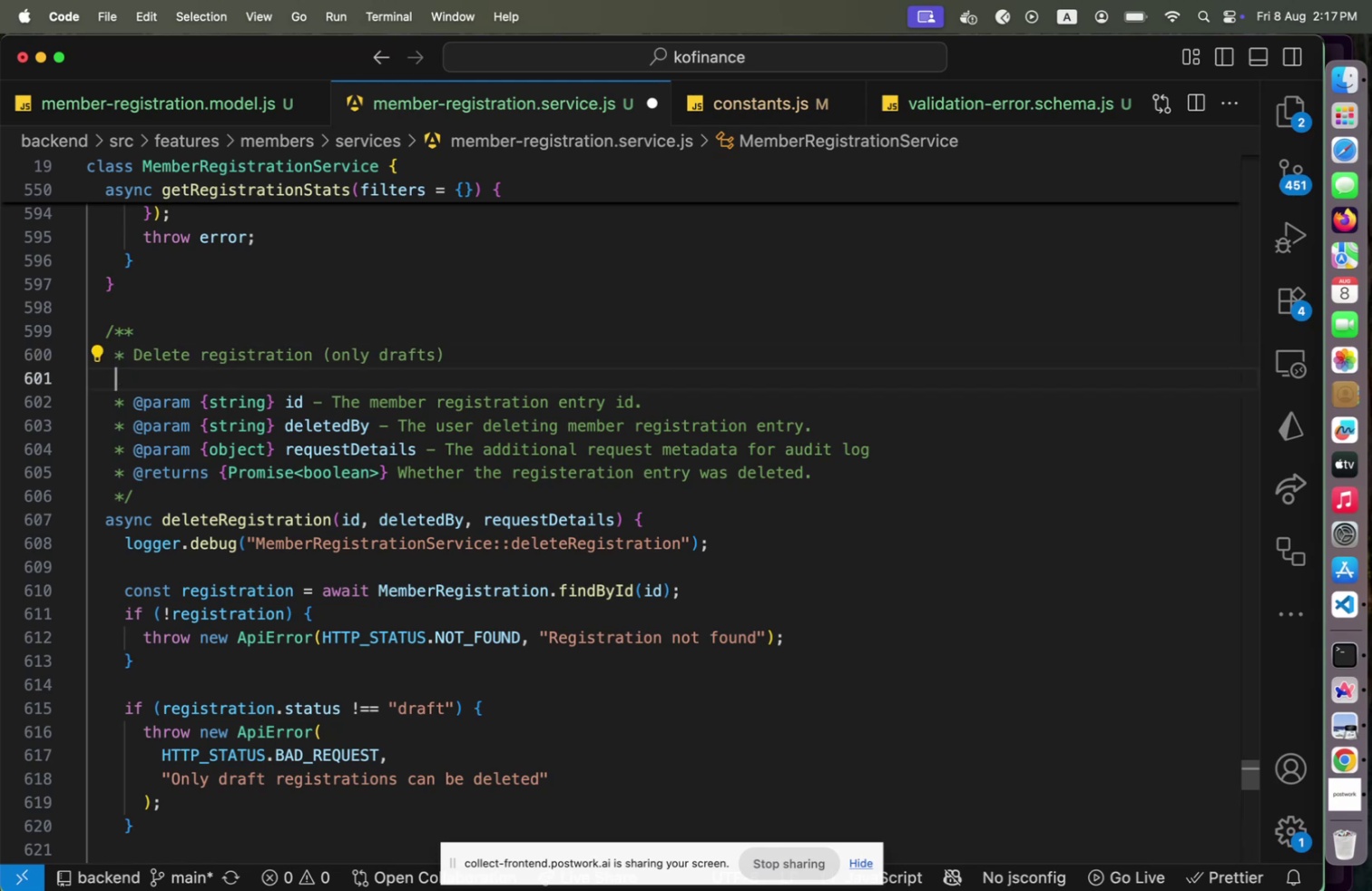 
key(Backspace)
 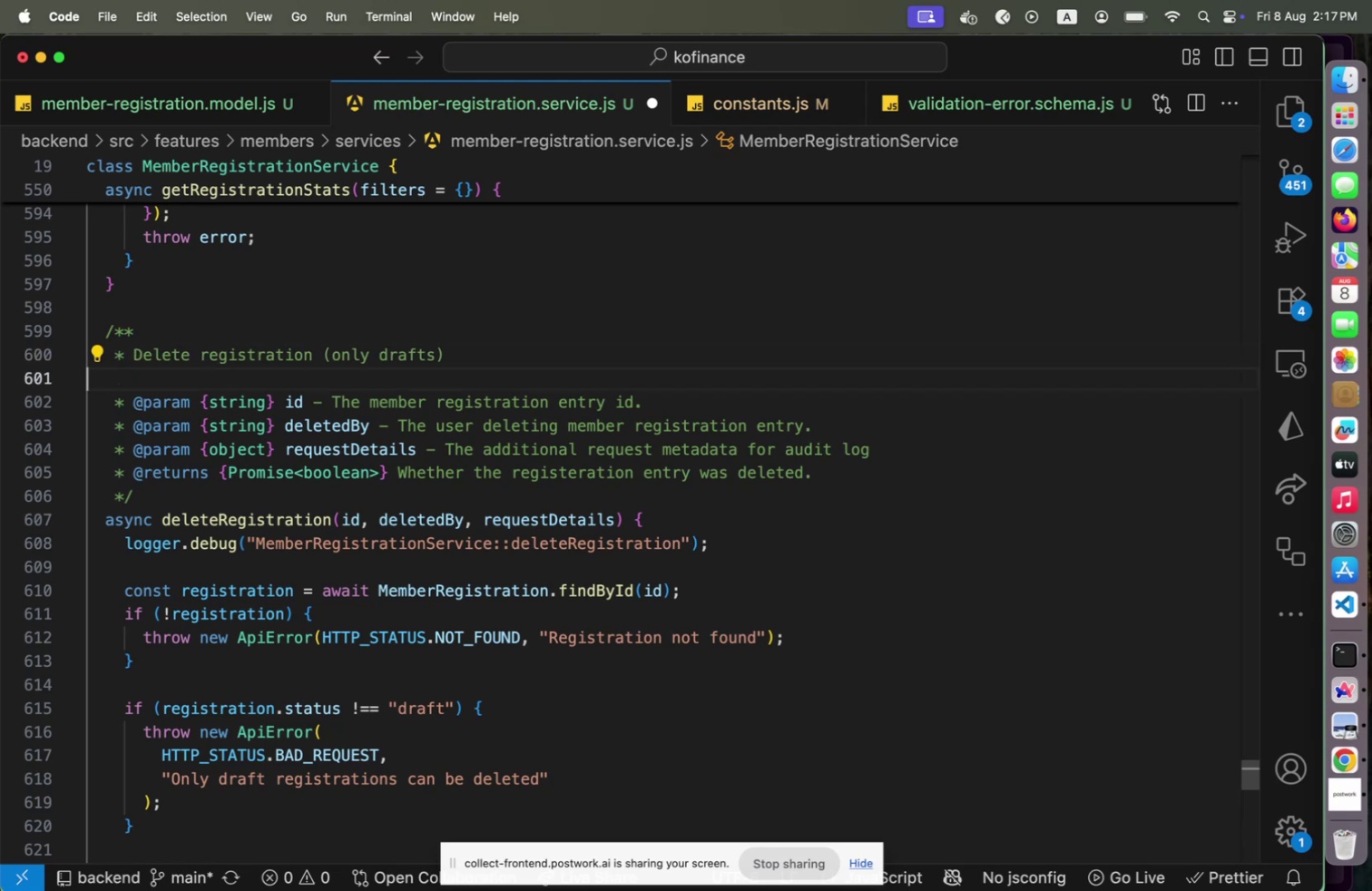 
key(Backspace)
 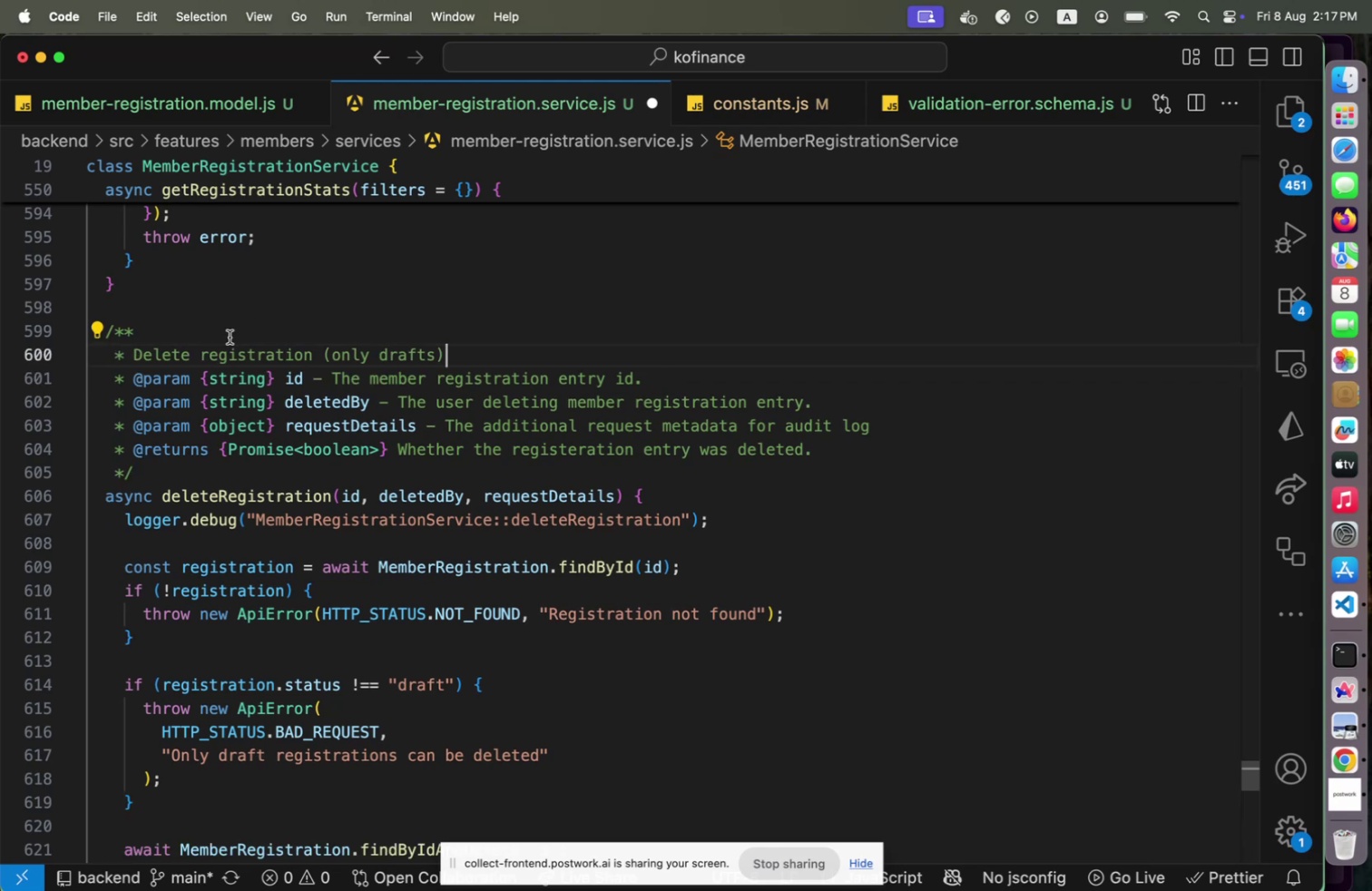 
left_click([191, 351])
 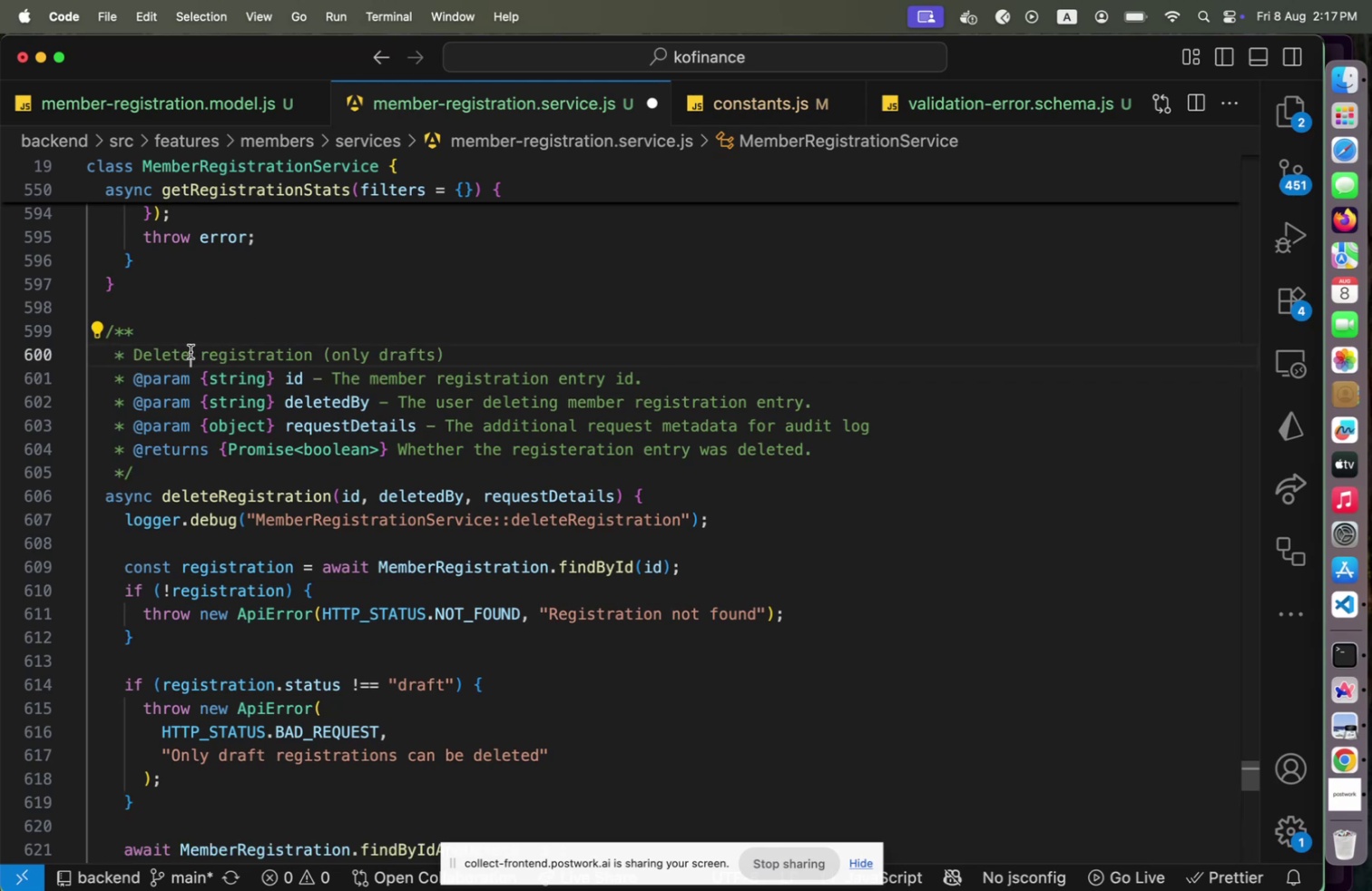 
type( a member)
 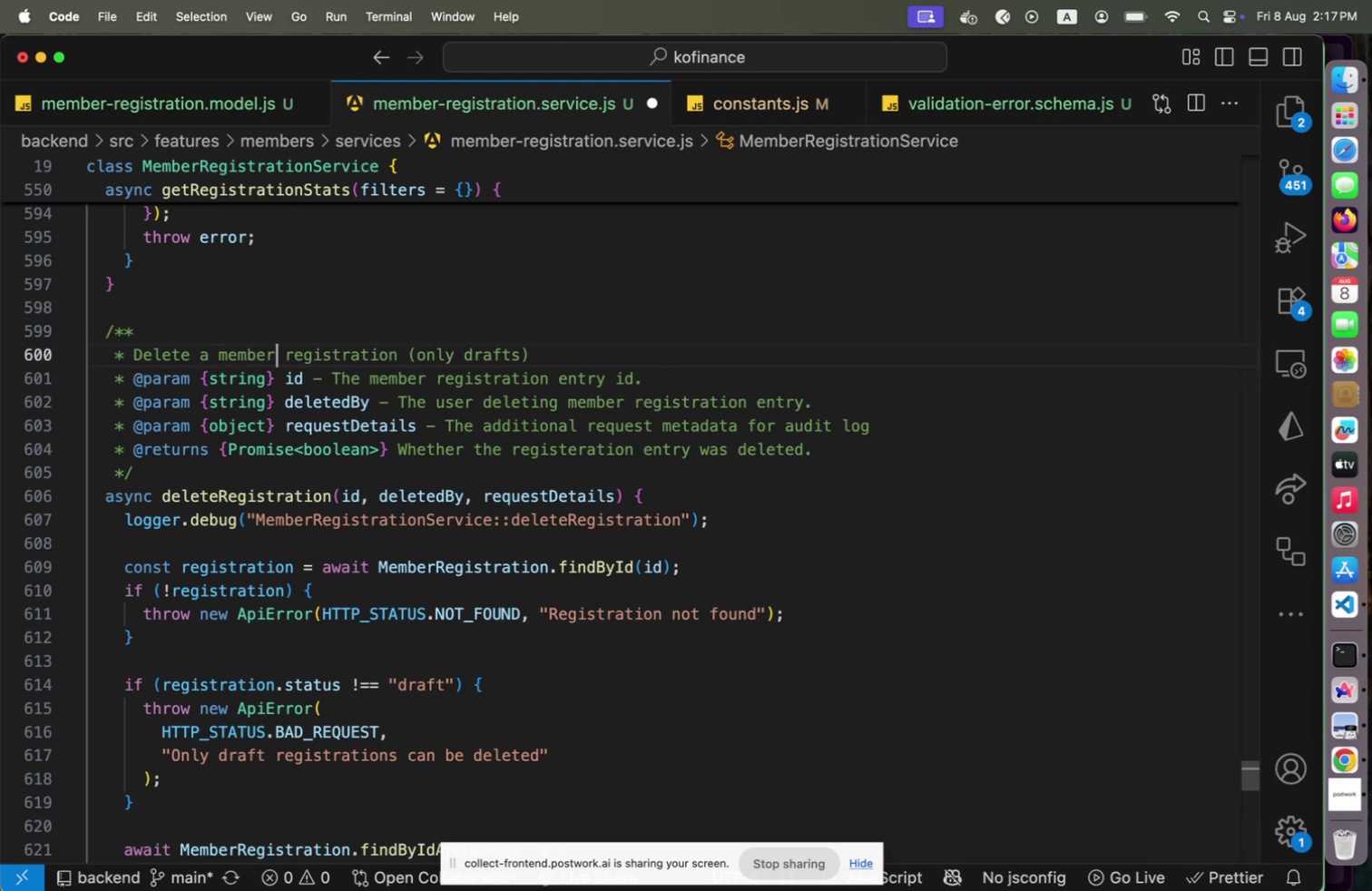 
hold_key(key=ArrowDown, duration=0.36)
 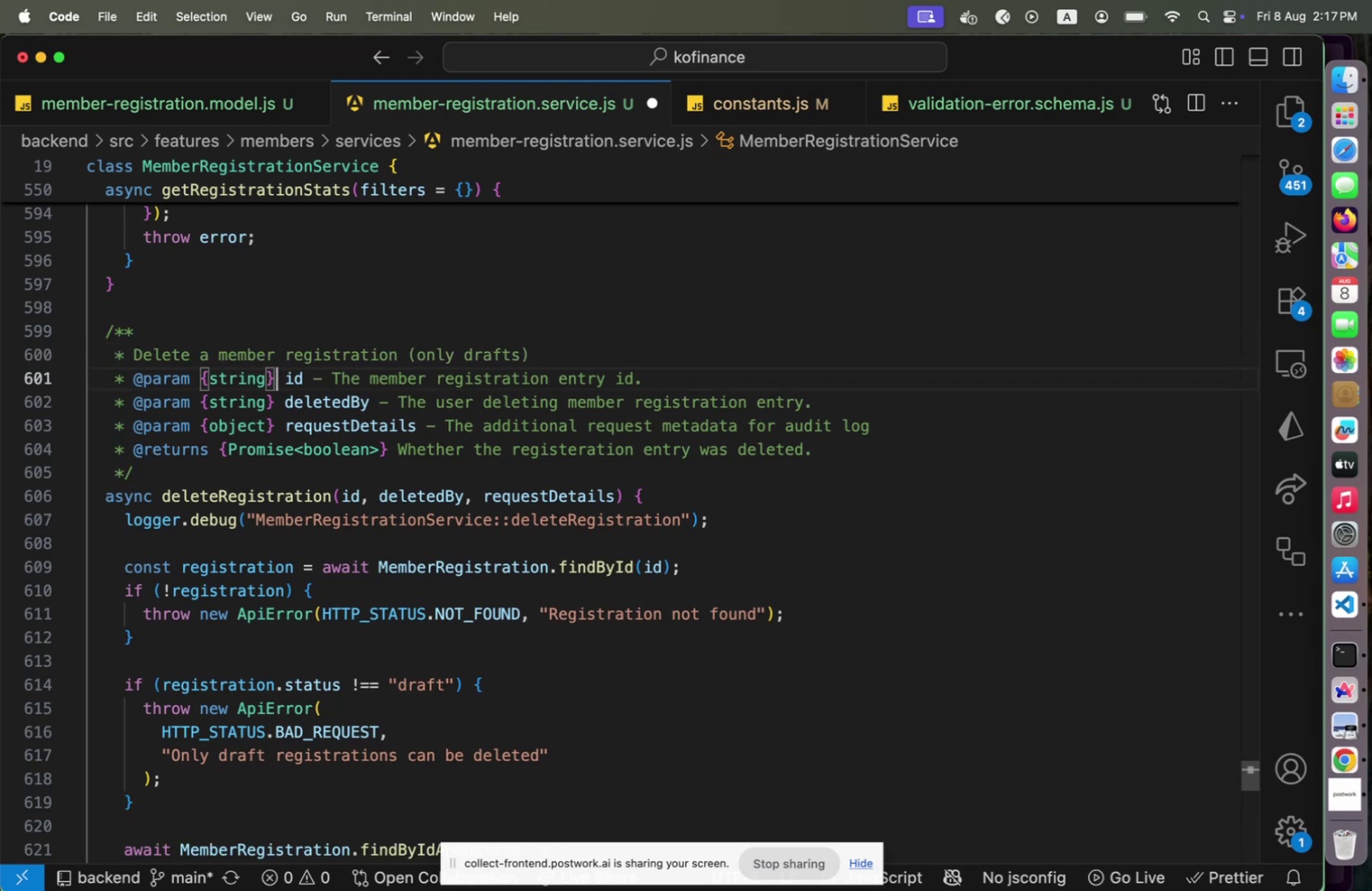 
key(ArrowUp)
 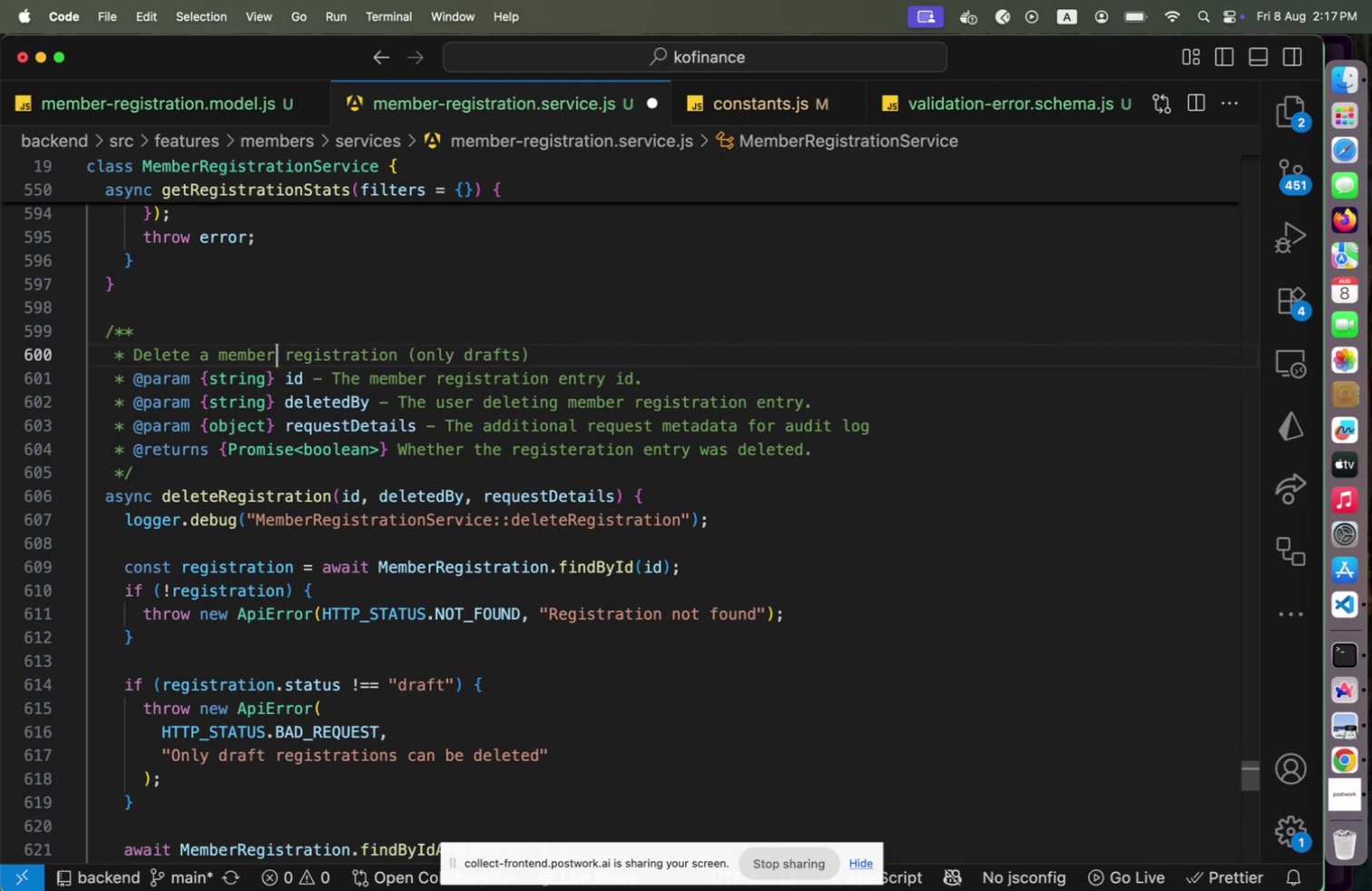 
hold_key(key=ArrowRight, duration=1.35)
 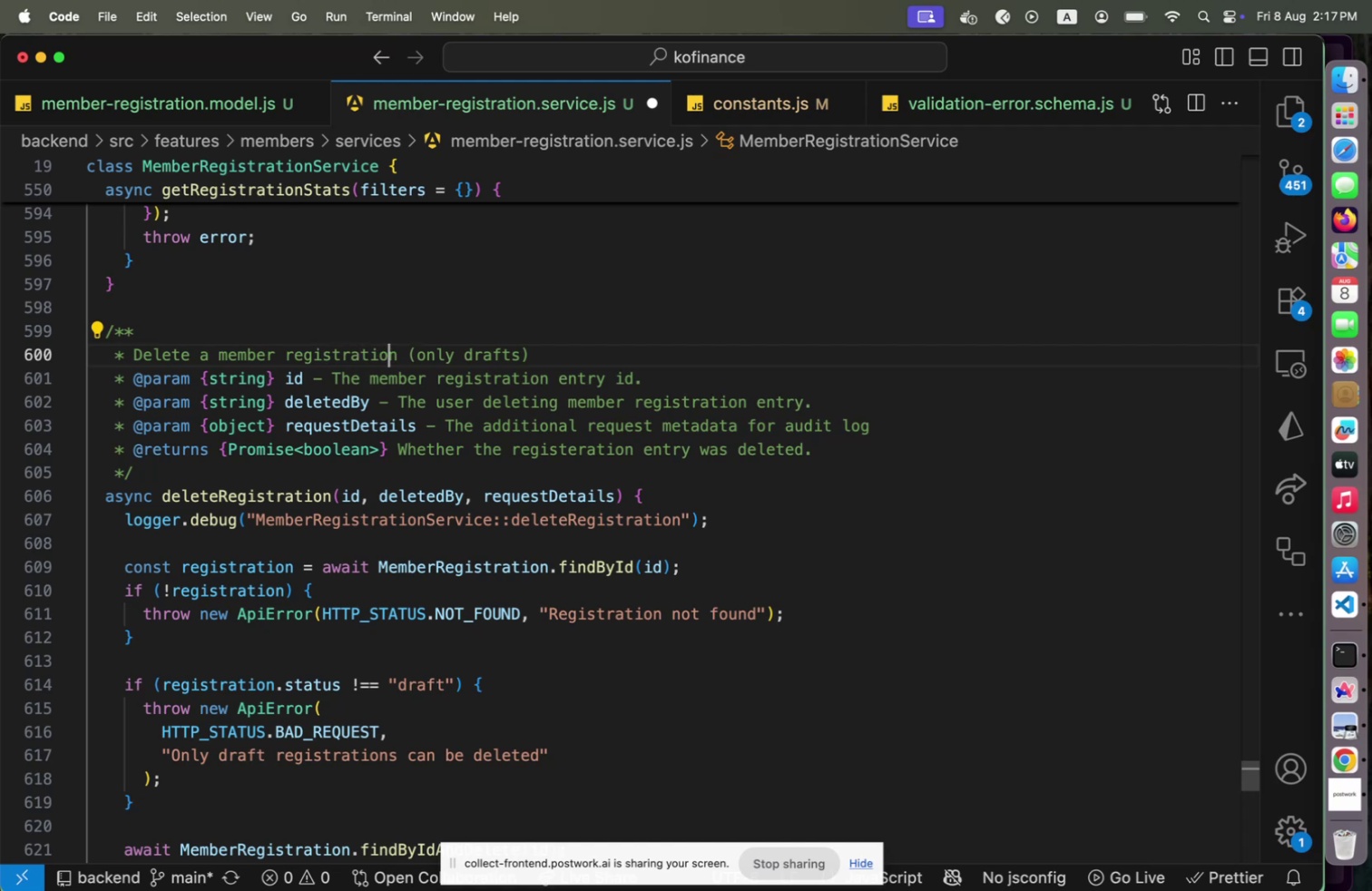 
key(ArrowRight)
 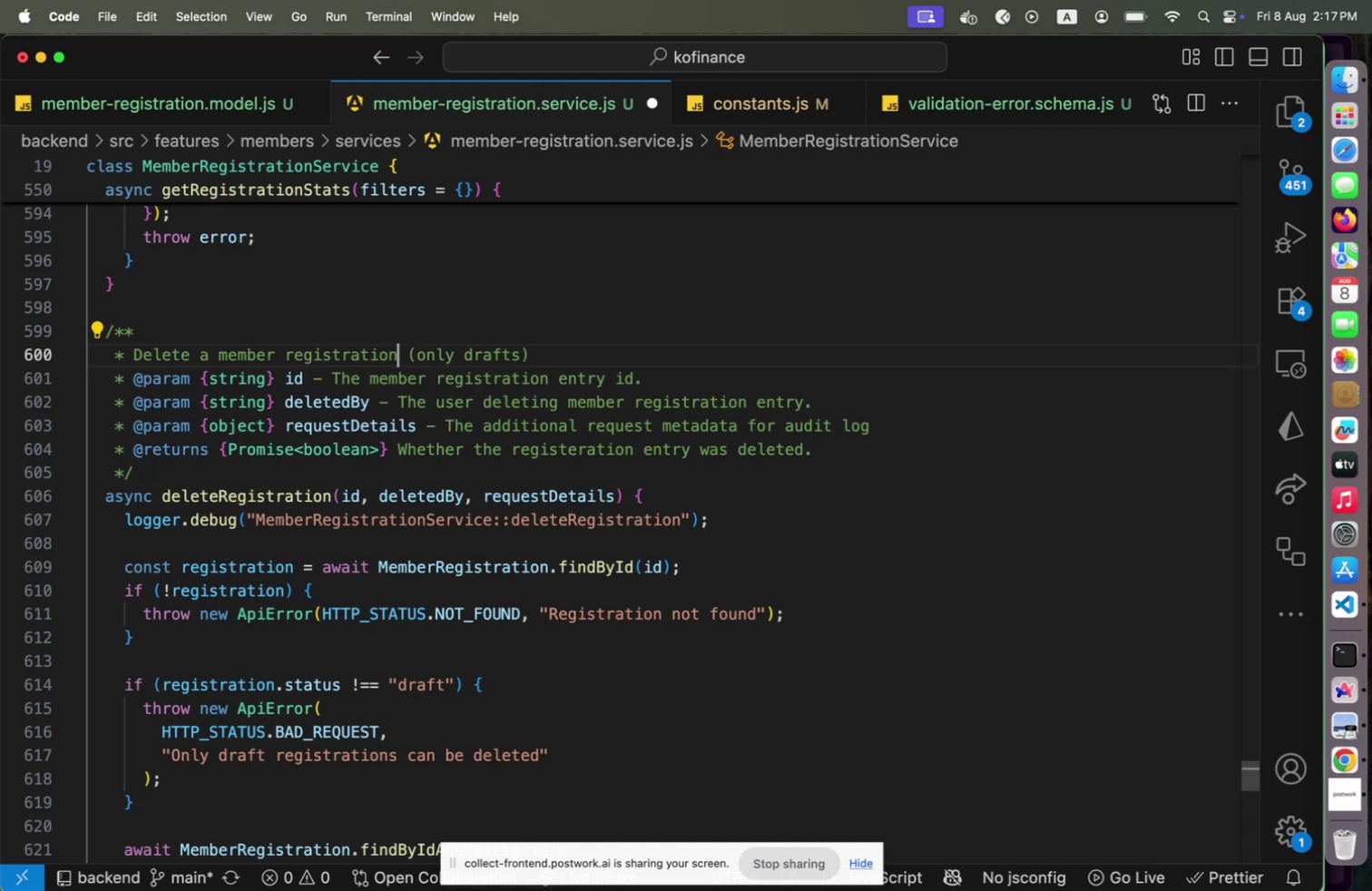 
type( entry by ID)
 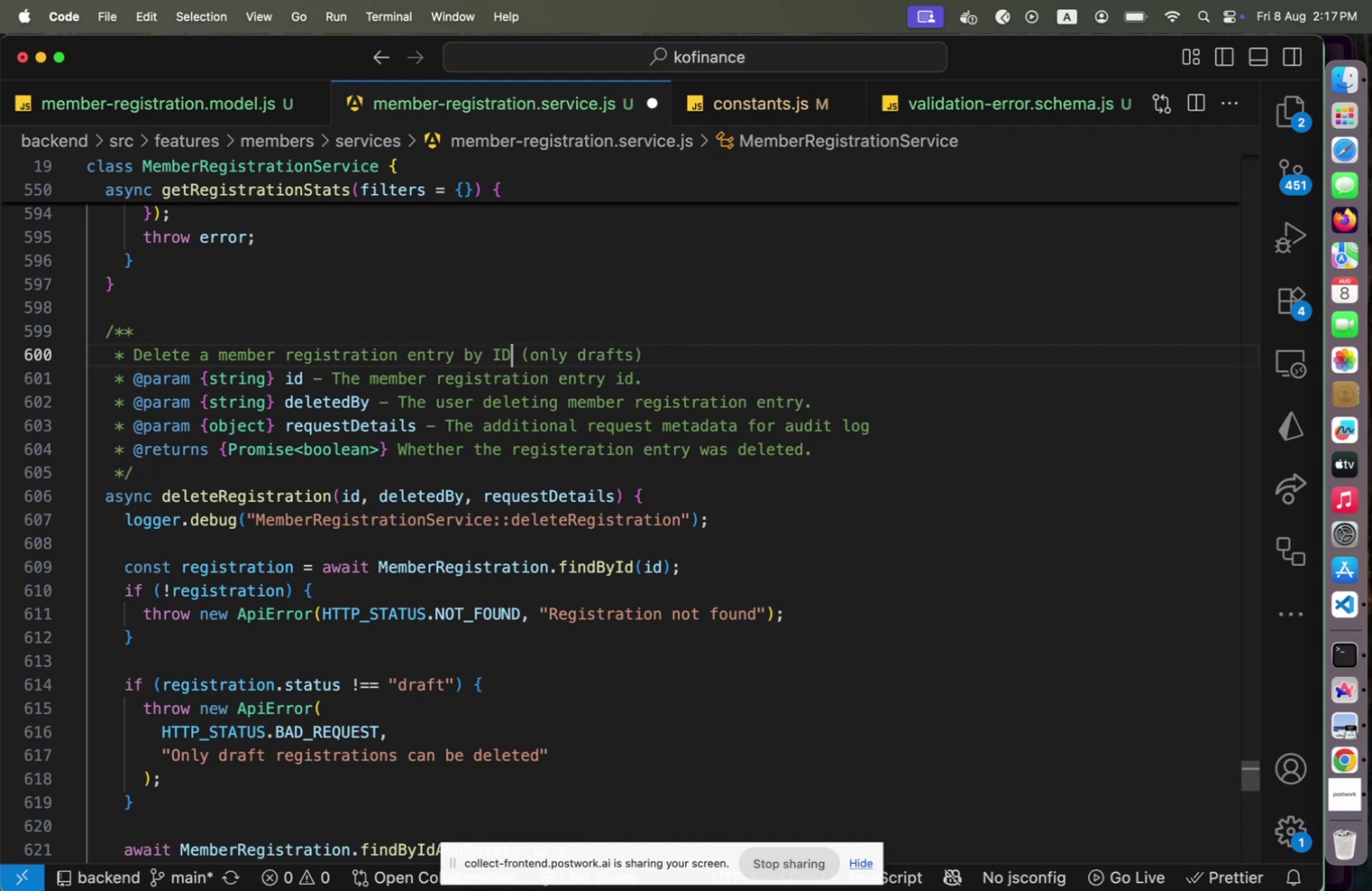 
key(ArrowRight)
 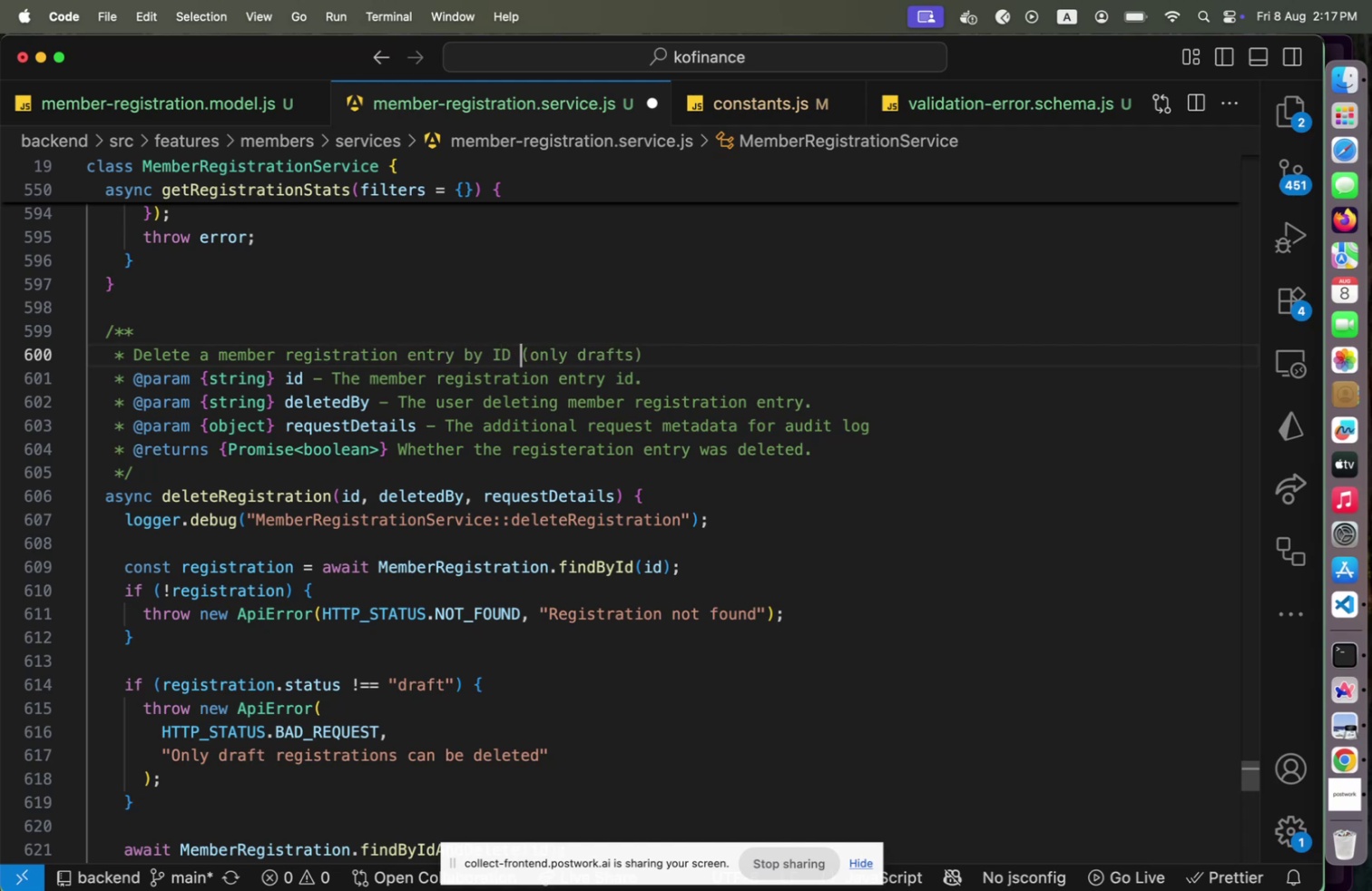 
key(End)
 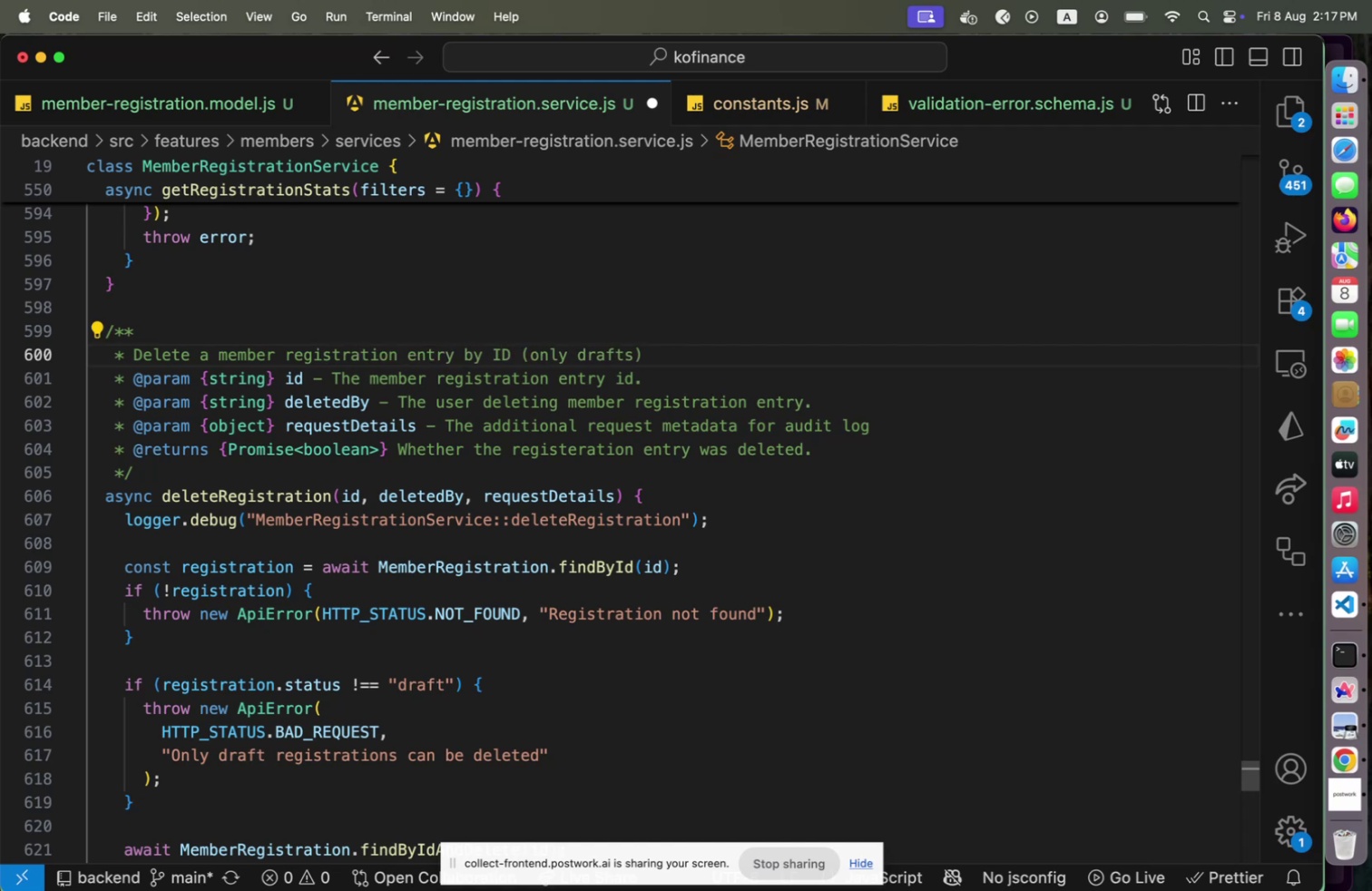 
key(Period)
 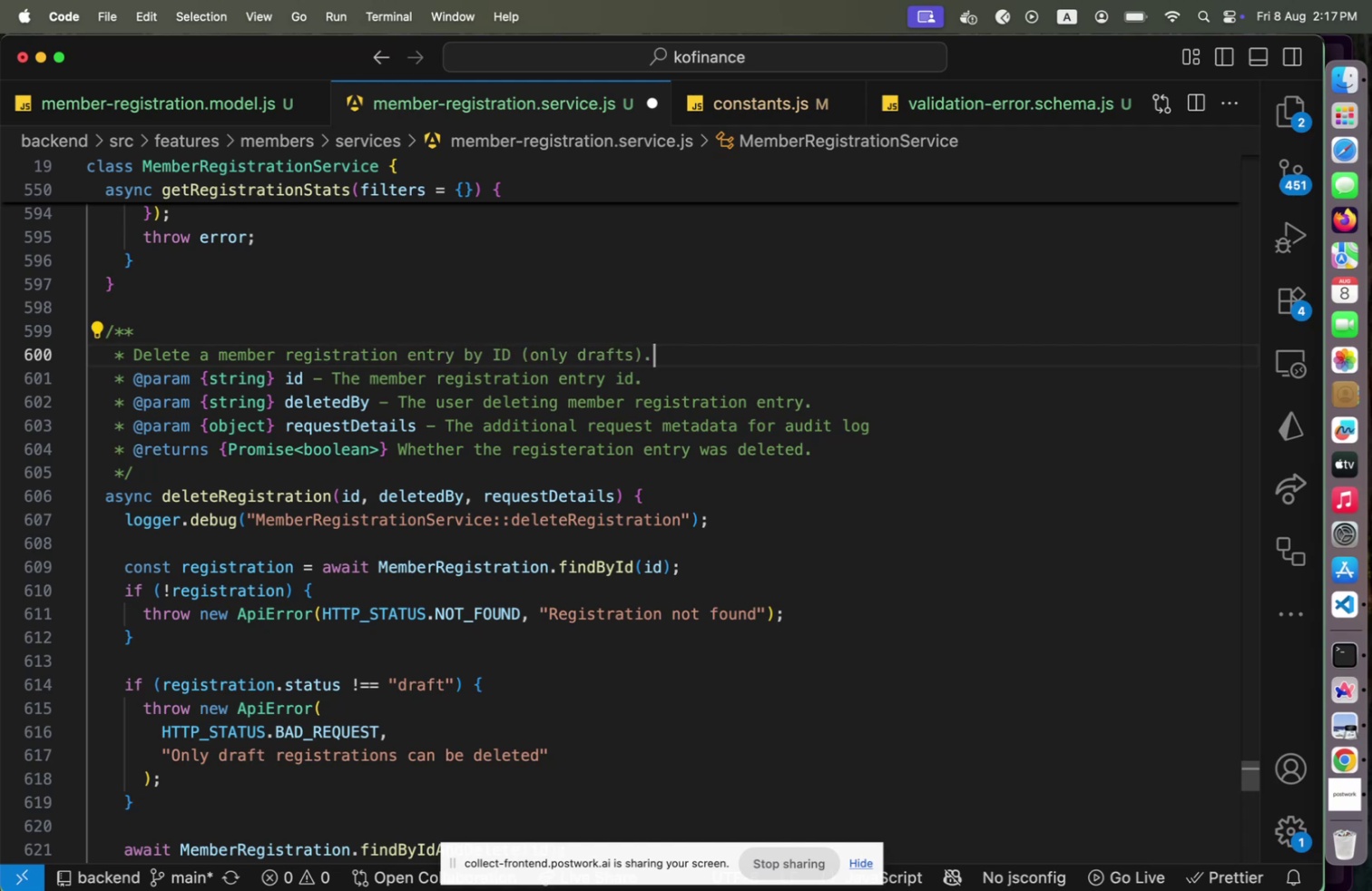 
key(Space)
 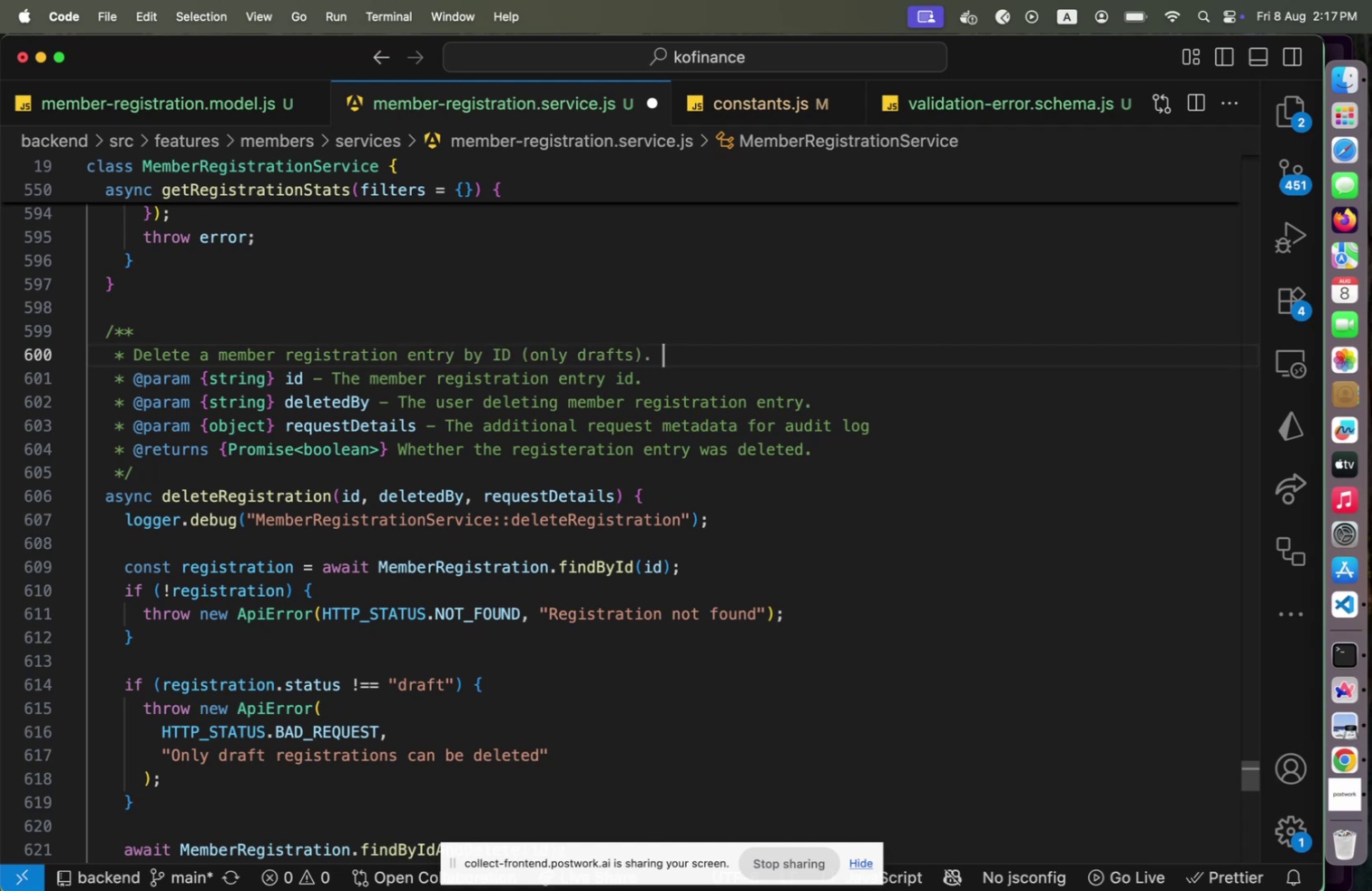 
key(Enter)
 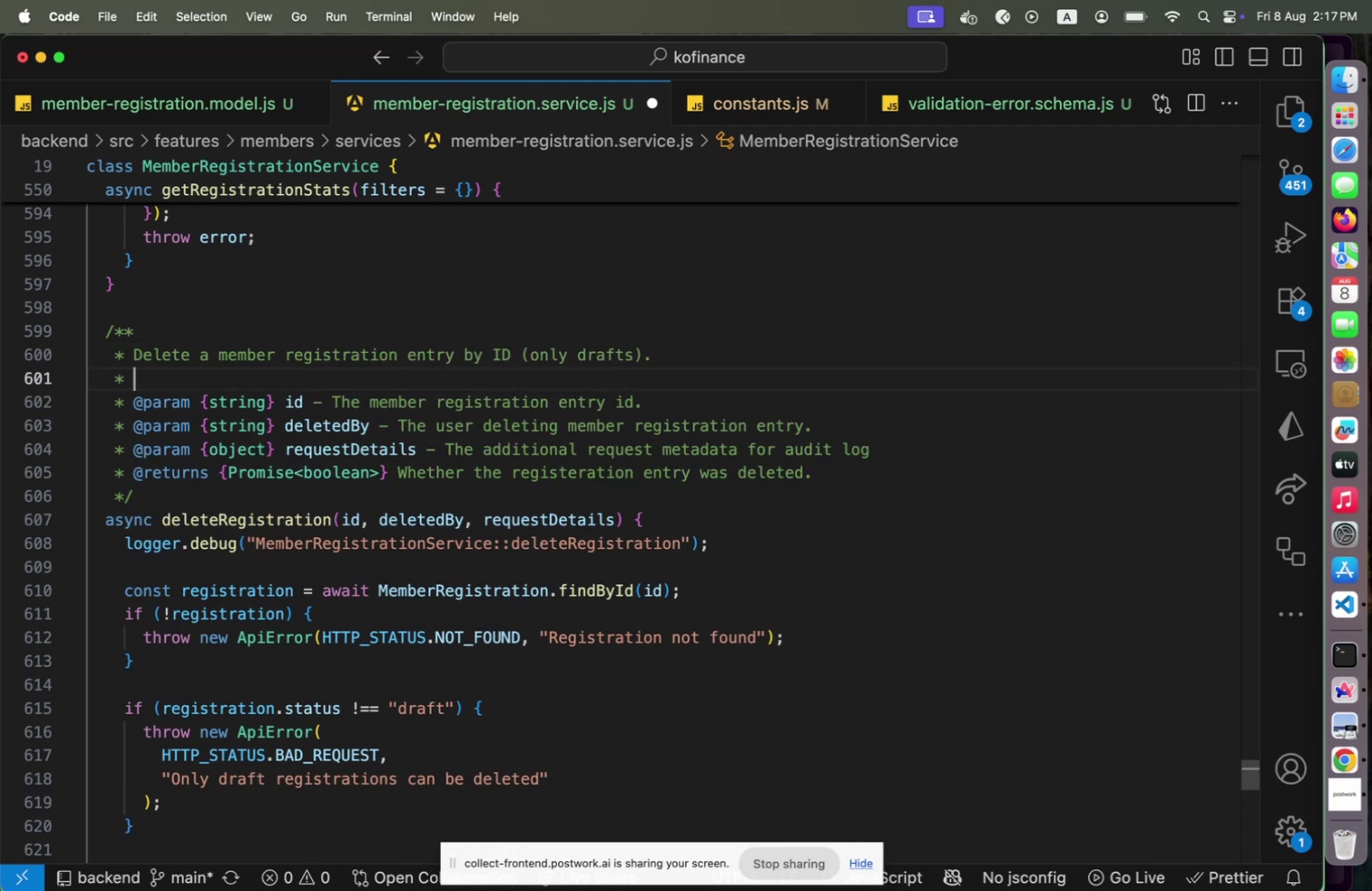 
type(Only member registration )
key(Backspace)
type(s in draft statsu )
key(Backspace)
key(Backspace)
key(Backspace)
type(us can be deleted )
 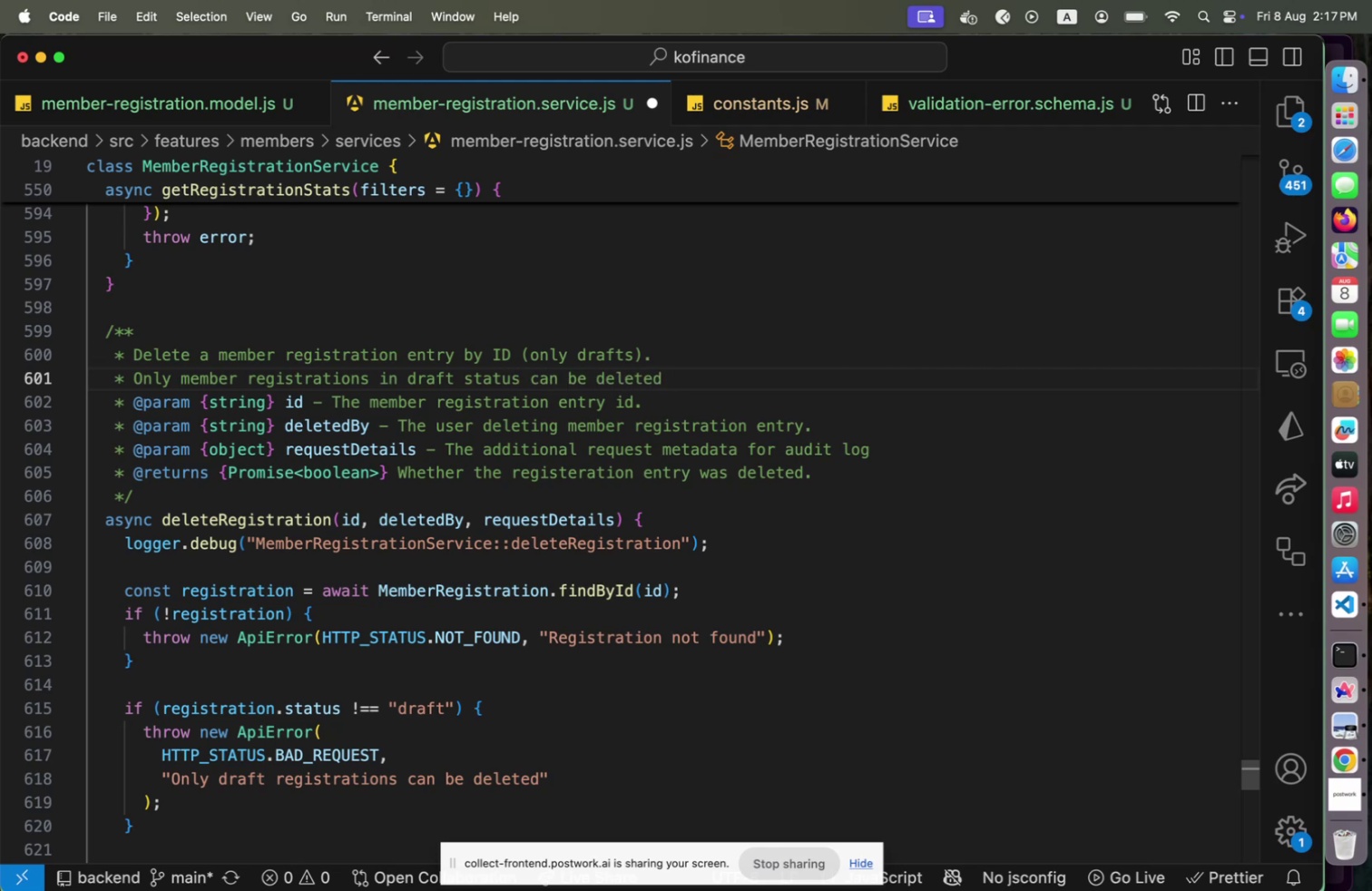 
wait(6.52)
 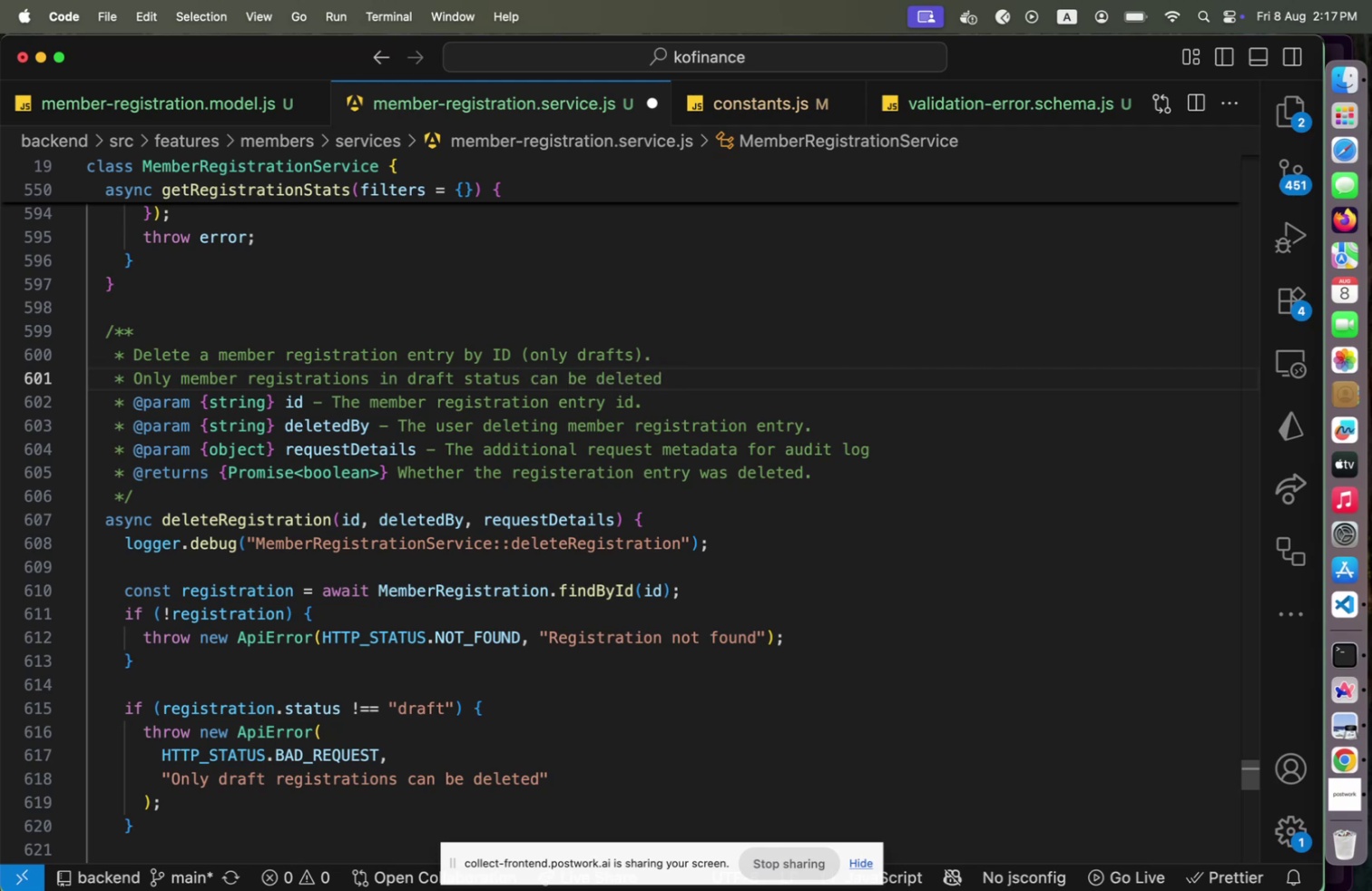 
key(Backspace)
 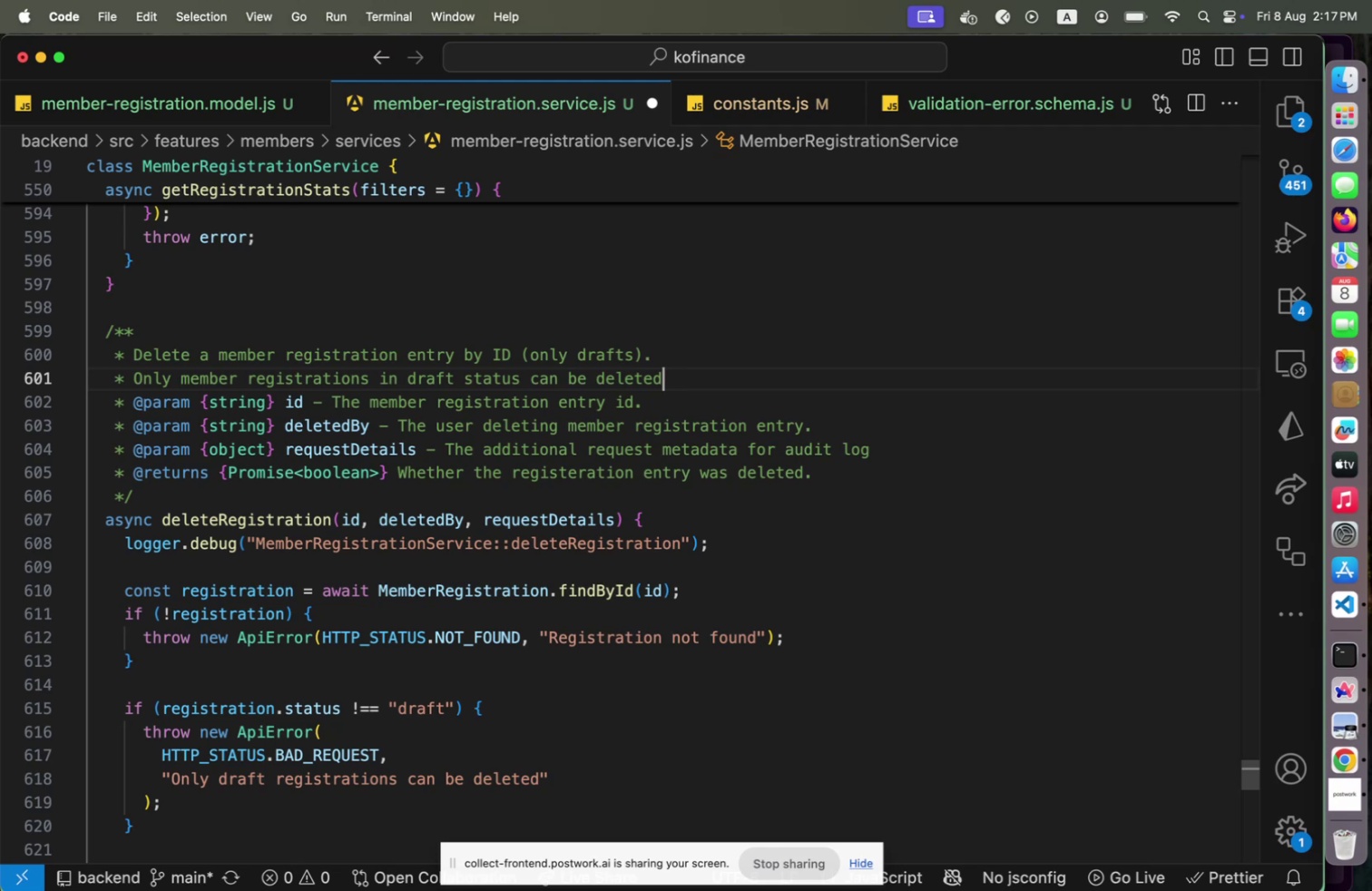 
key(Period)
 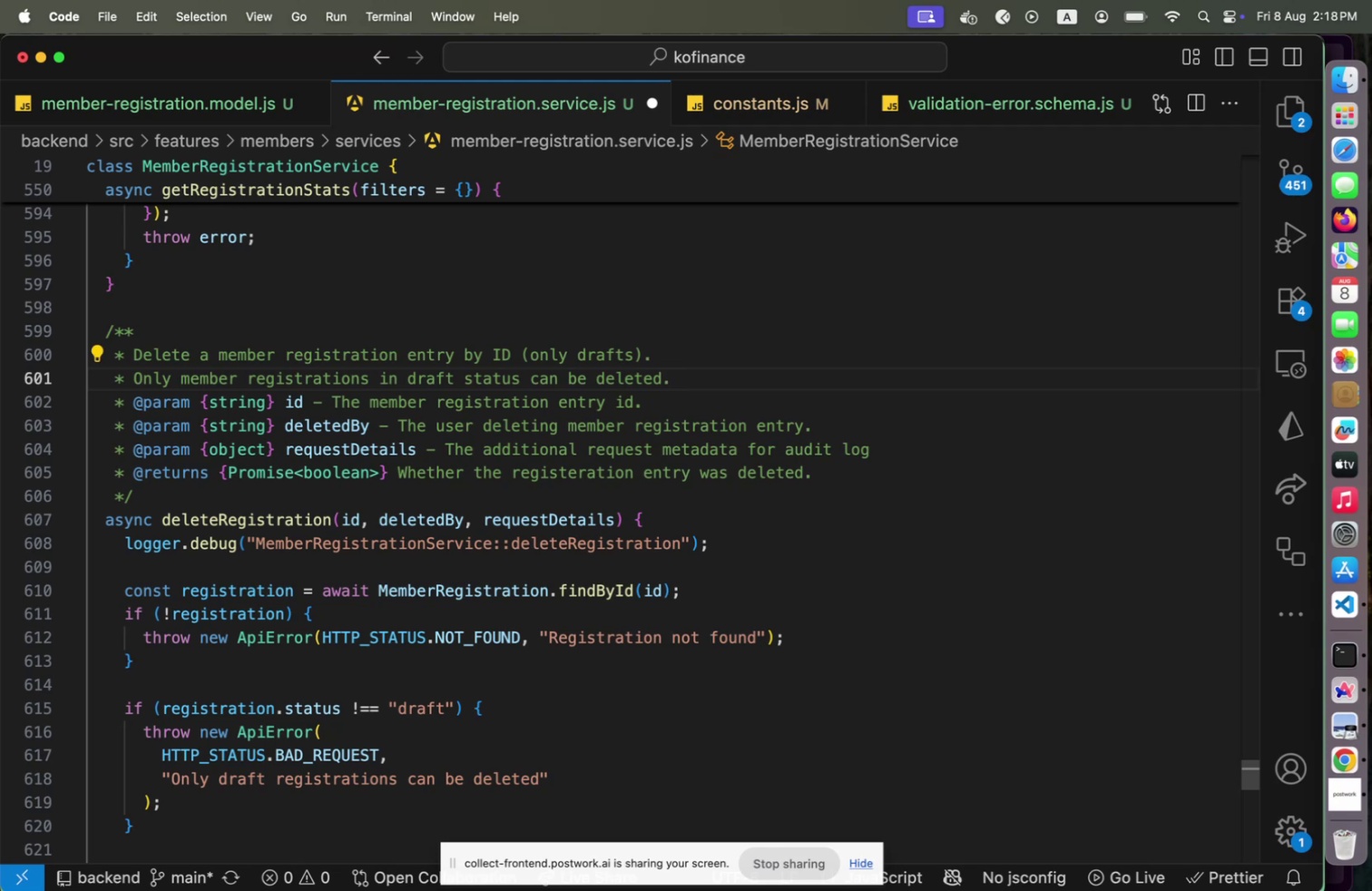 
key(ArrowUp)
 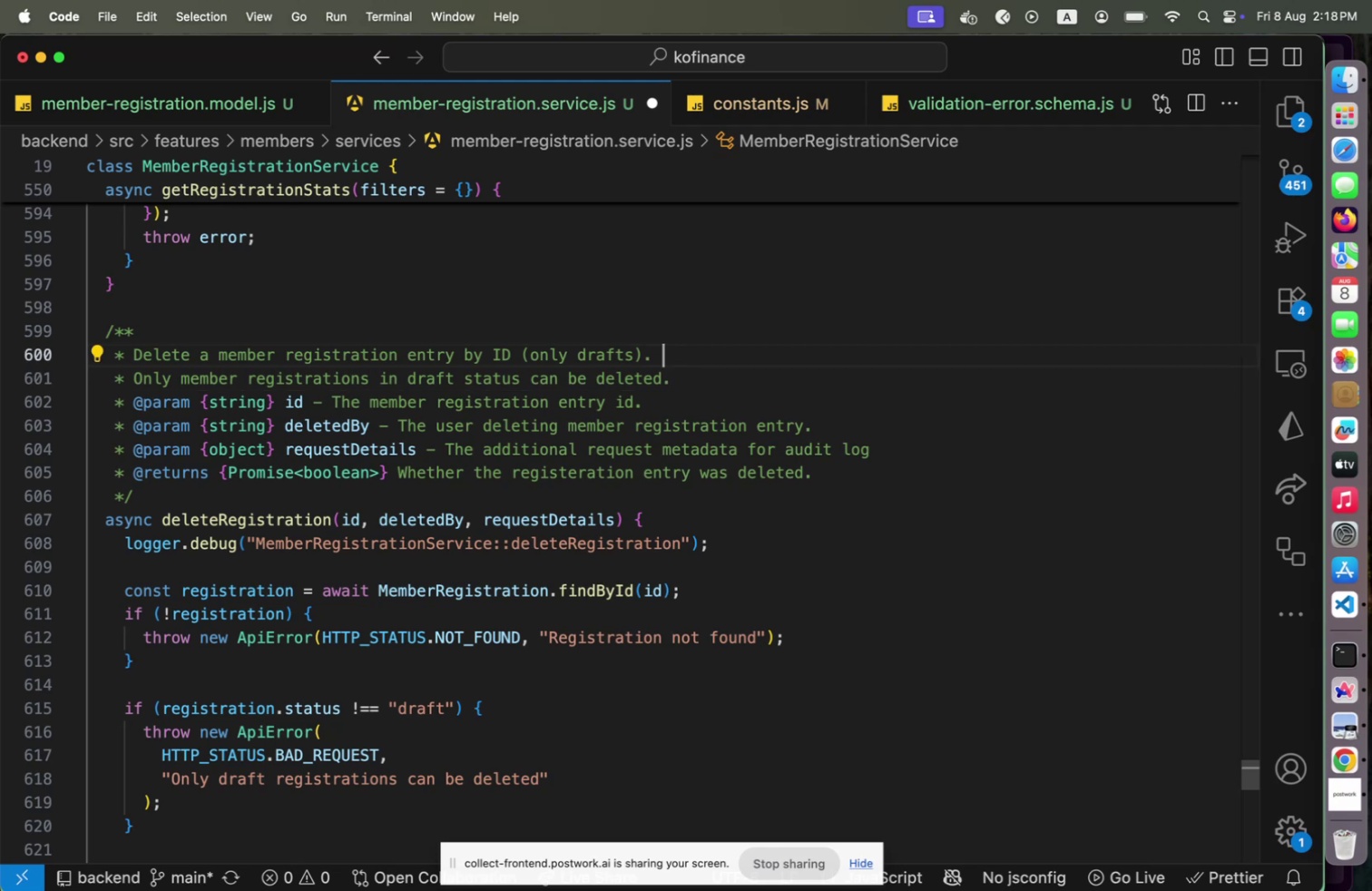 
key(ArrowLeft)
 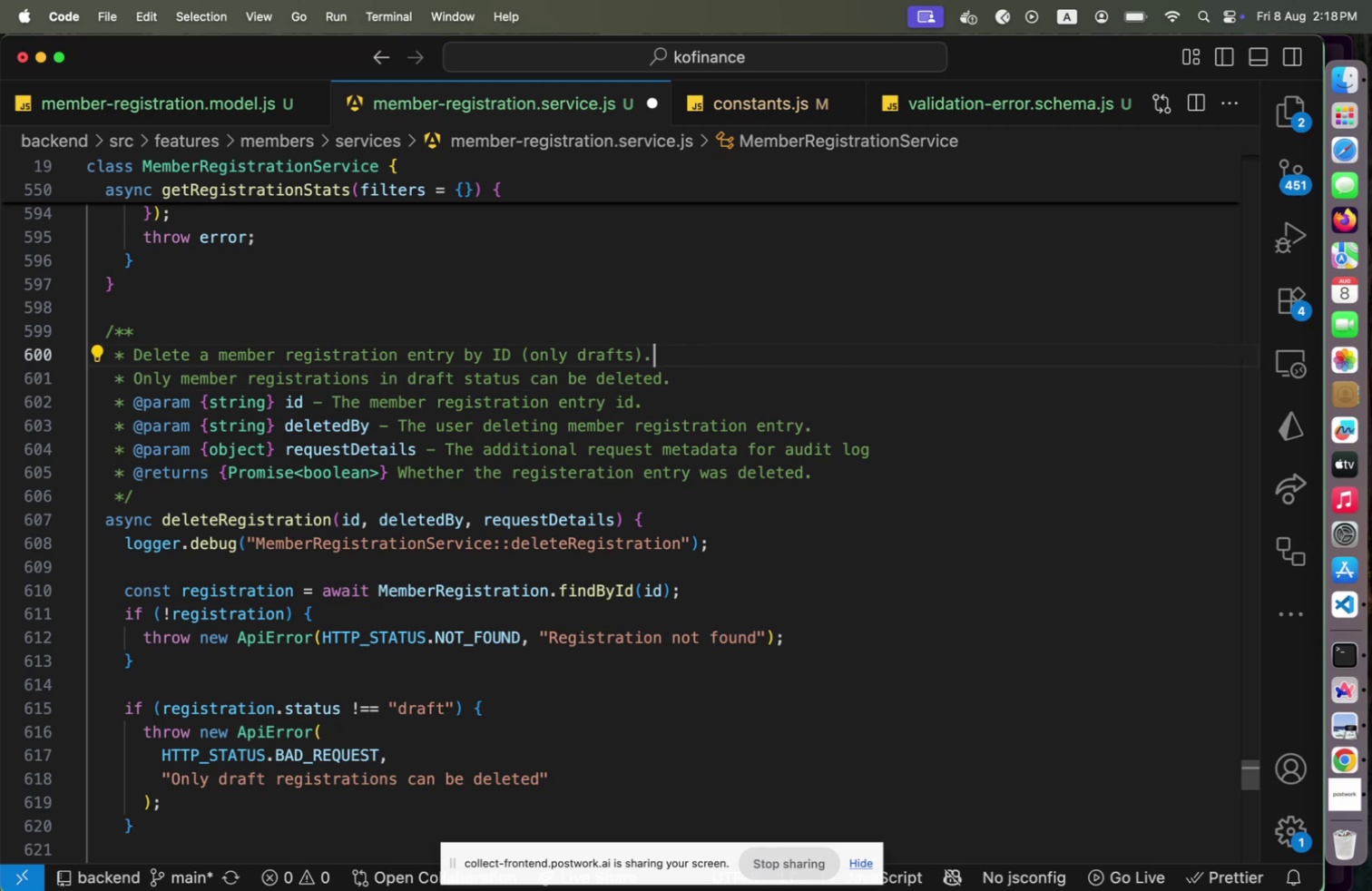 
key(ArrowLeft)
 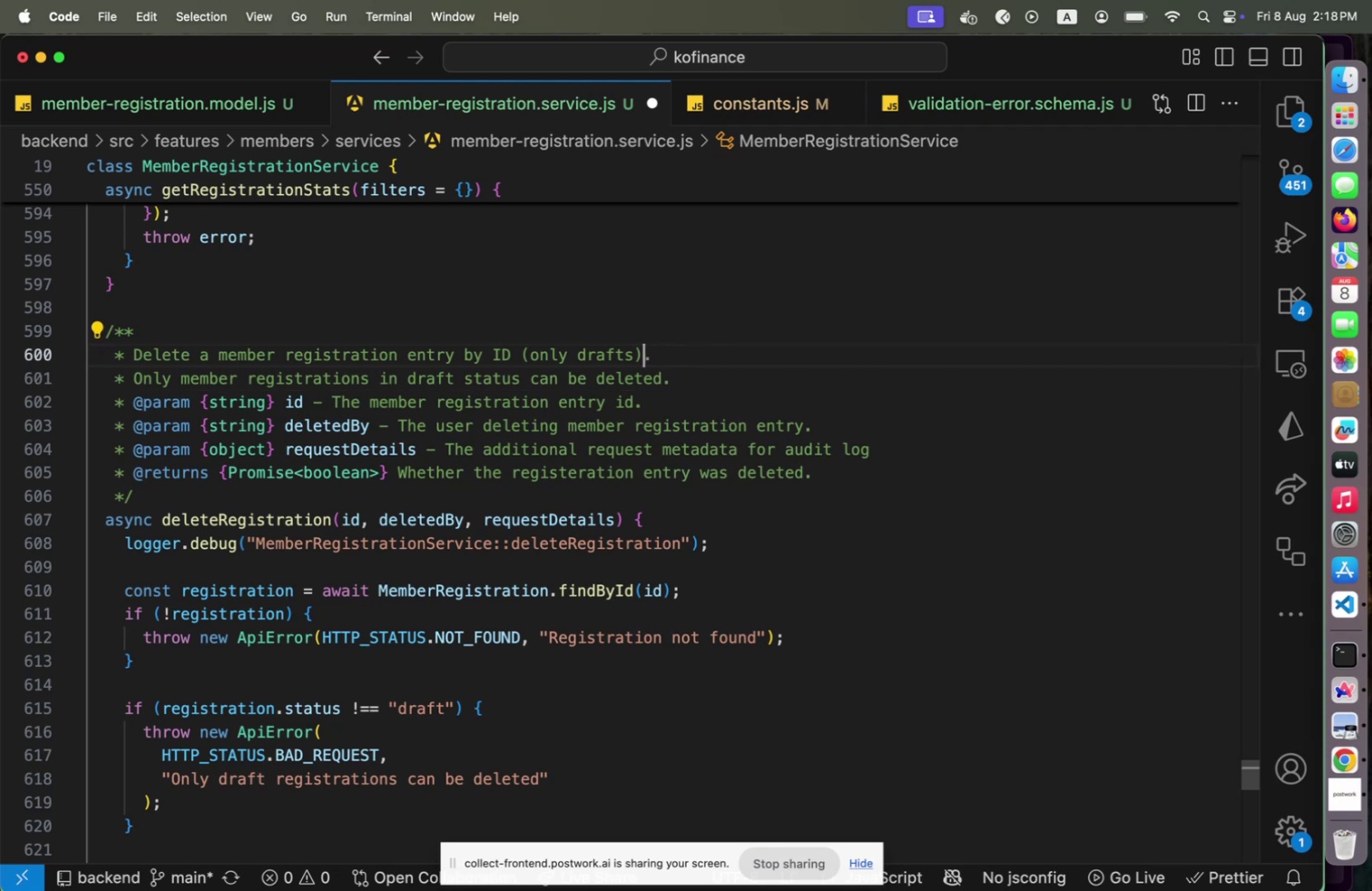 
hold_key(key=Backspace, duration=1.32)
 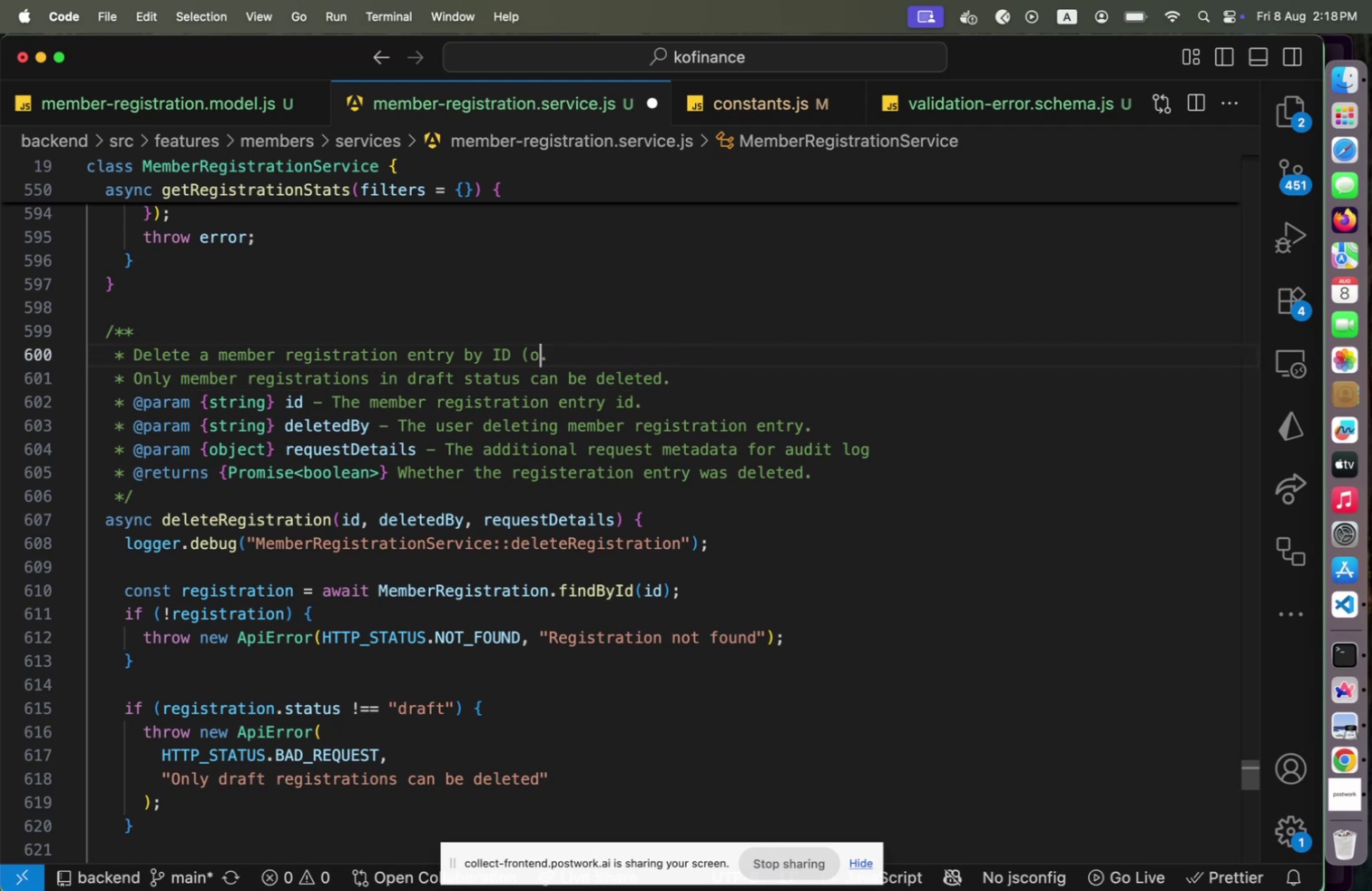 
key(Backspace)
 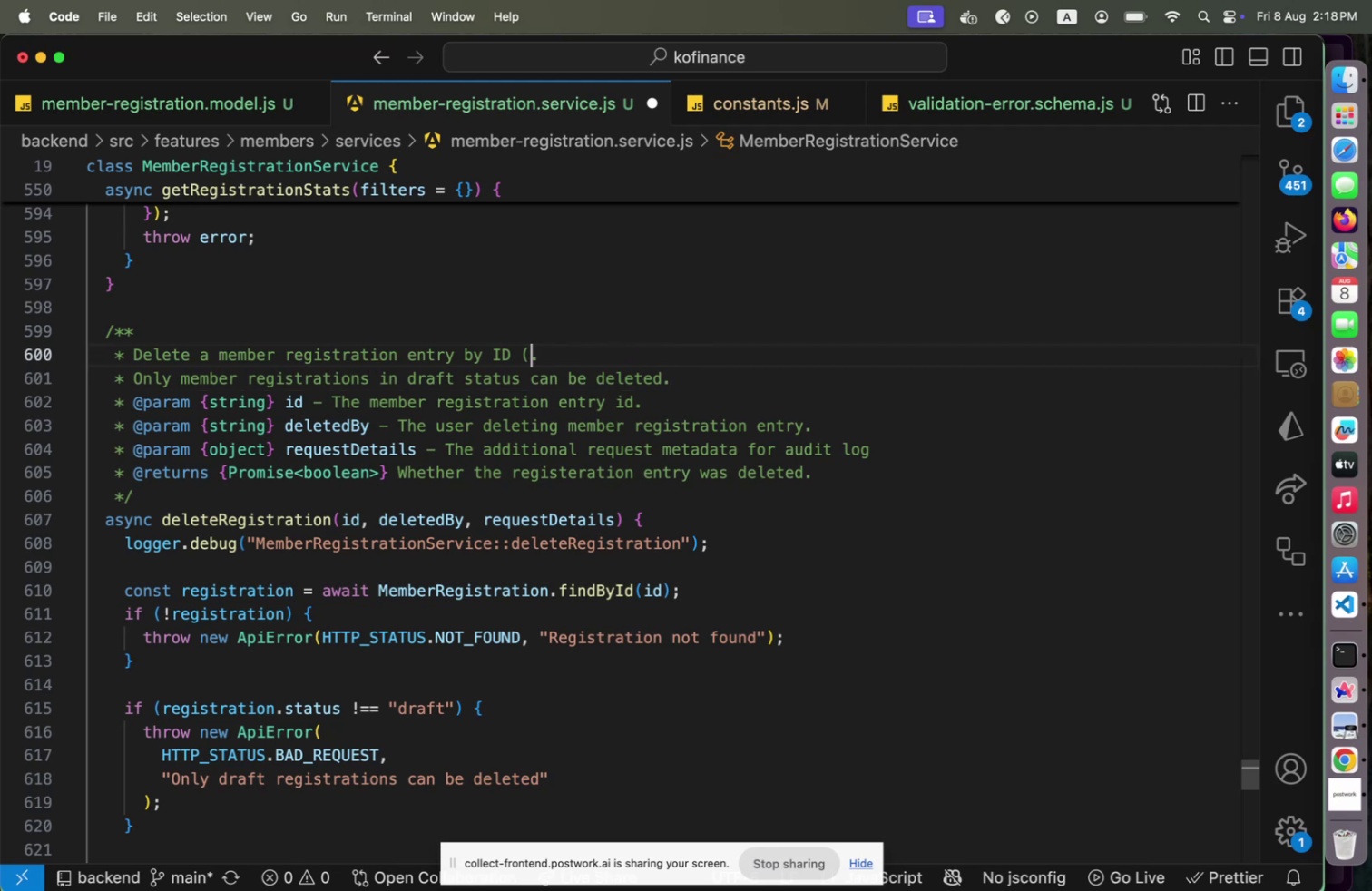 
key(Backspace)
 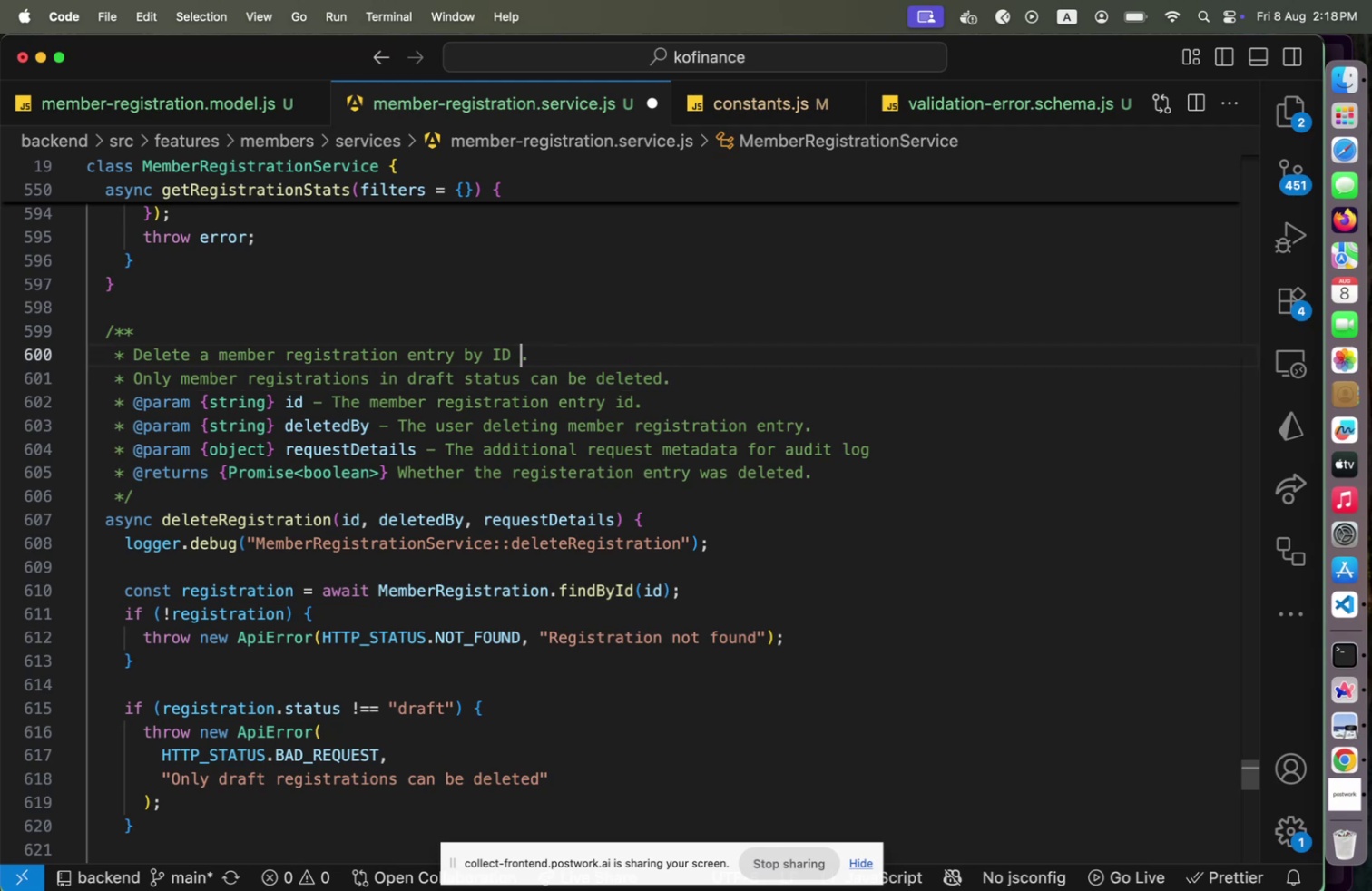 
key(Backspace)
 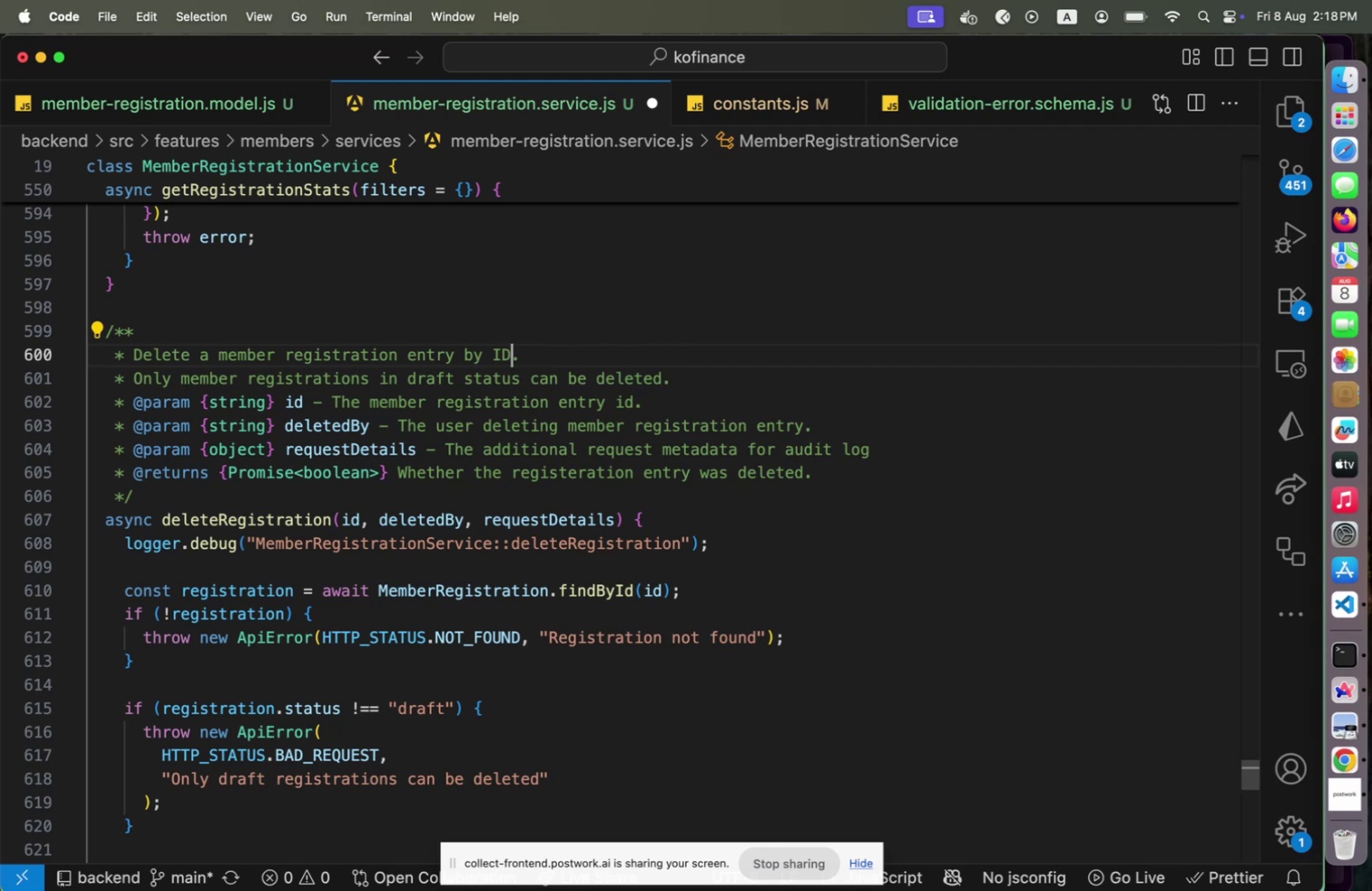 
key(ArrowDown)
 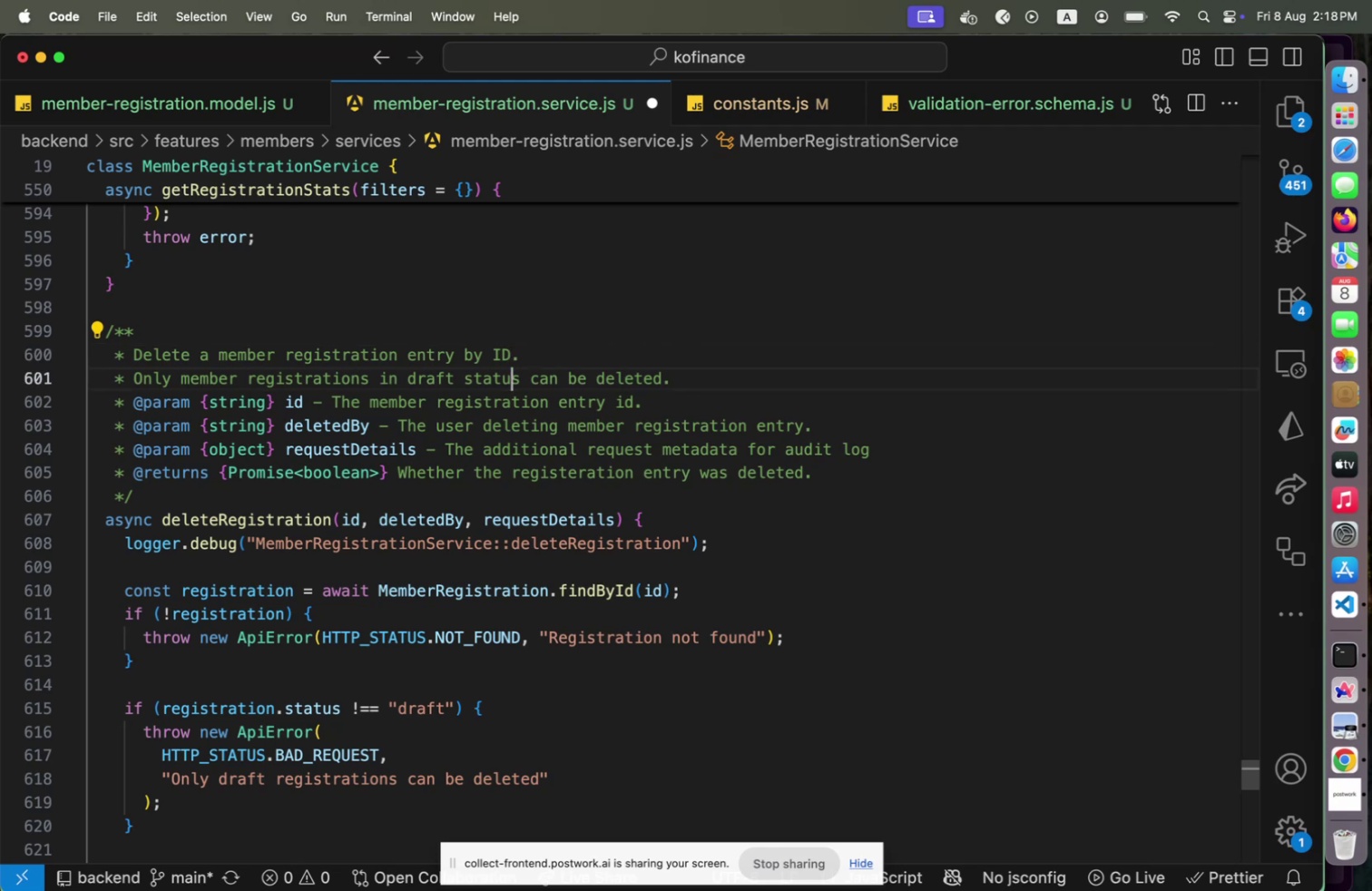 
hold_key(key=ArrowLeft, duration=1.5)
 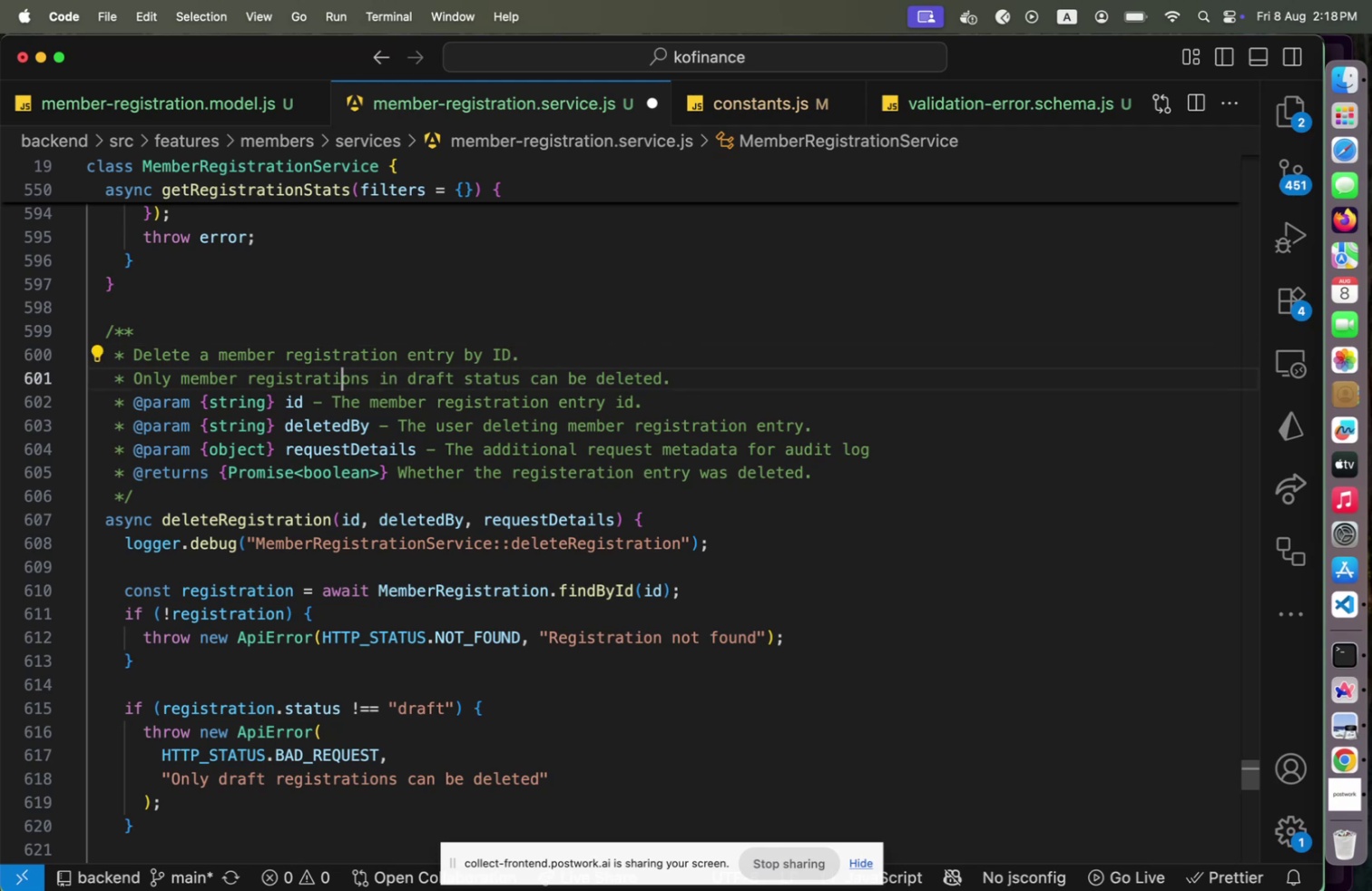 
hold_key(key=ArrowLeft, duration=1.5)
 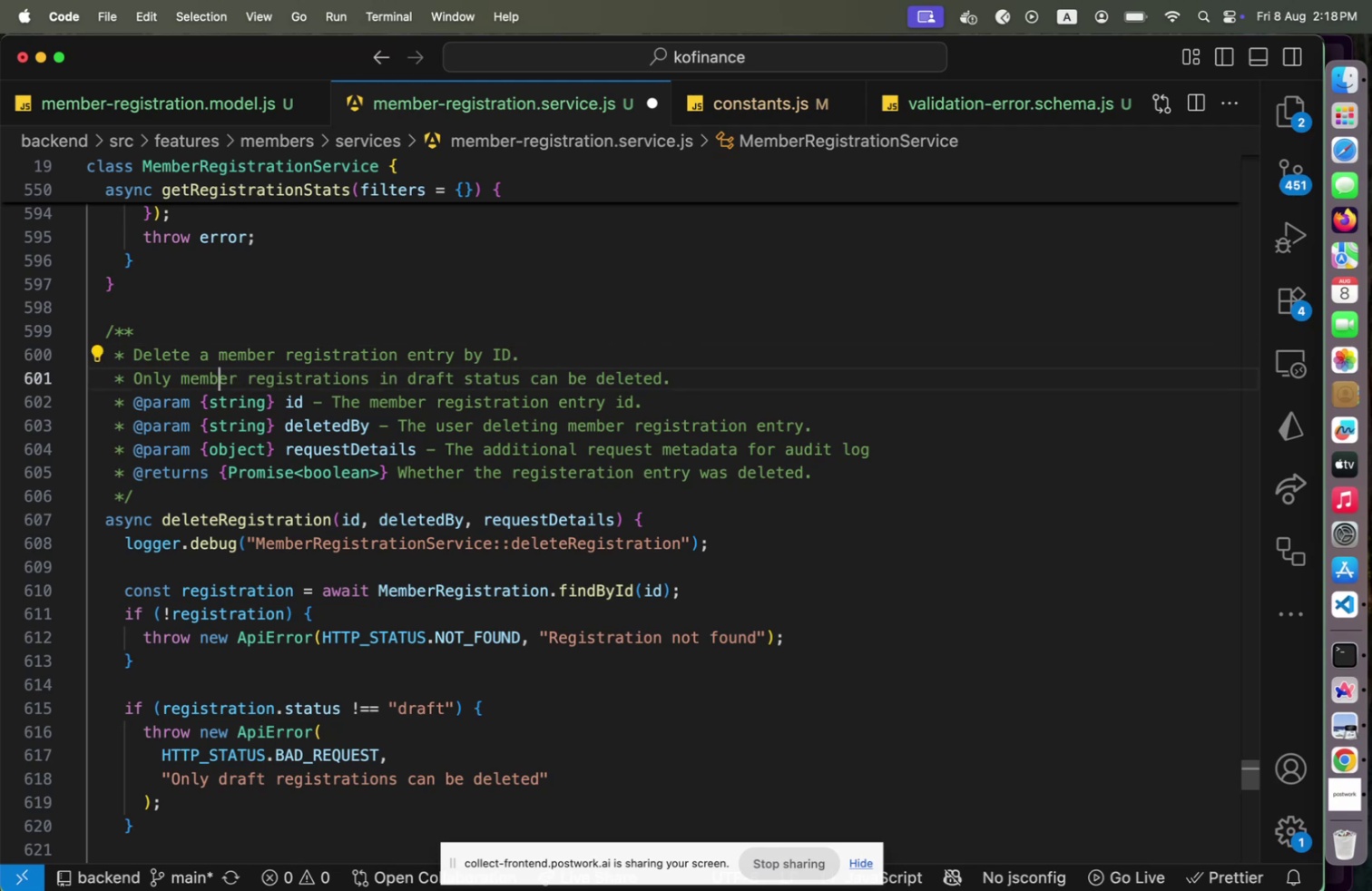 
key(ArrowLeft)
 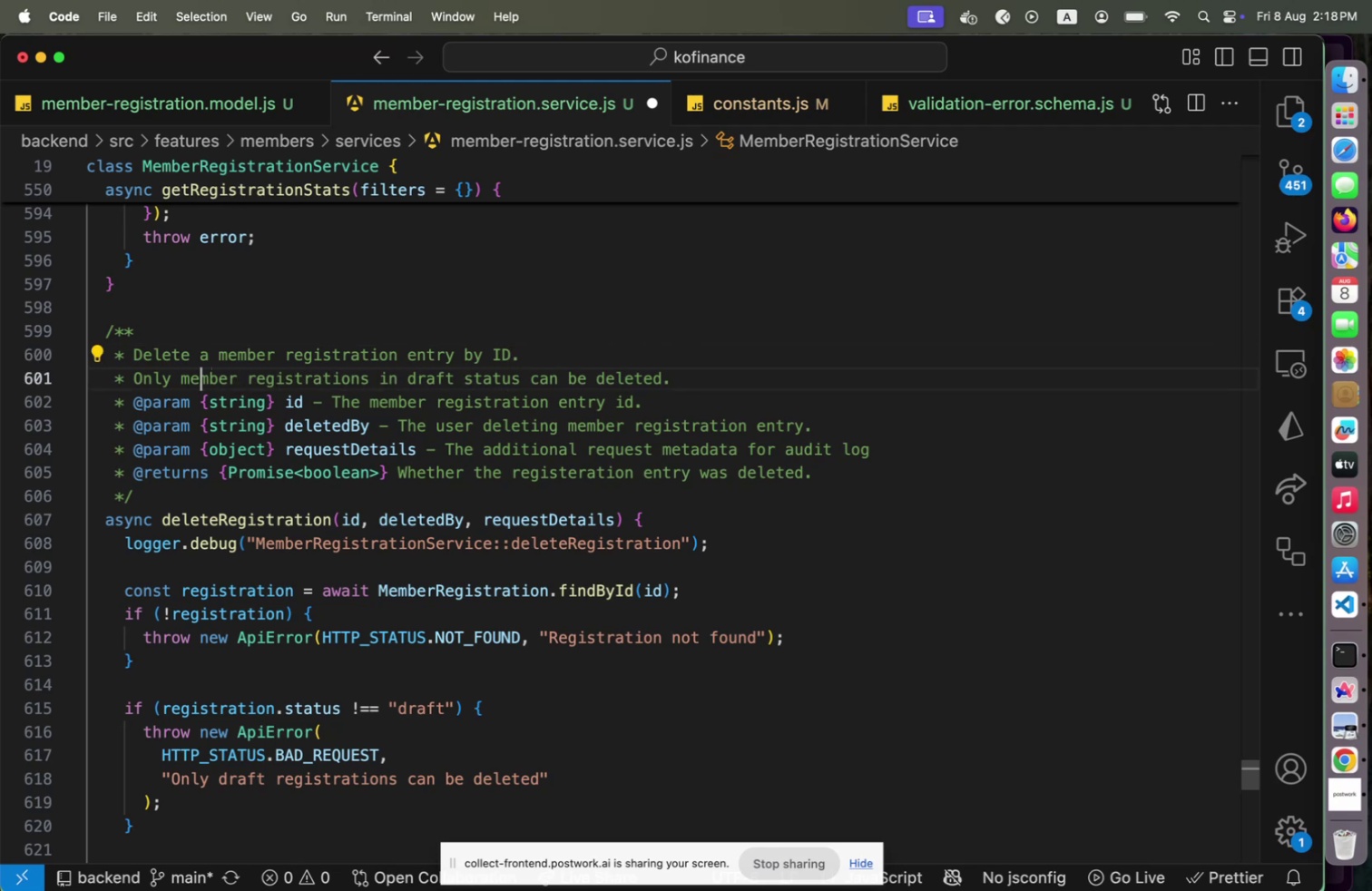 
key(ArrowLeft)
 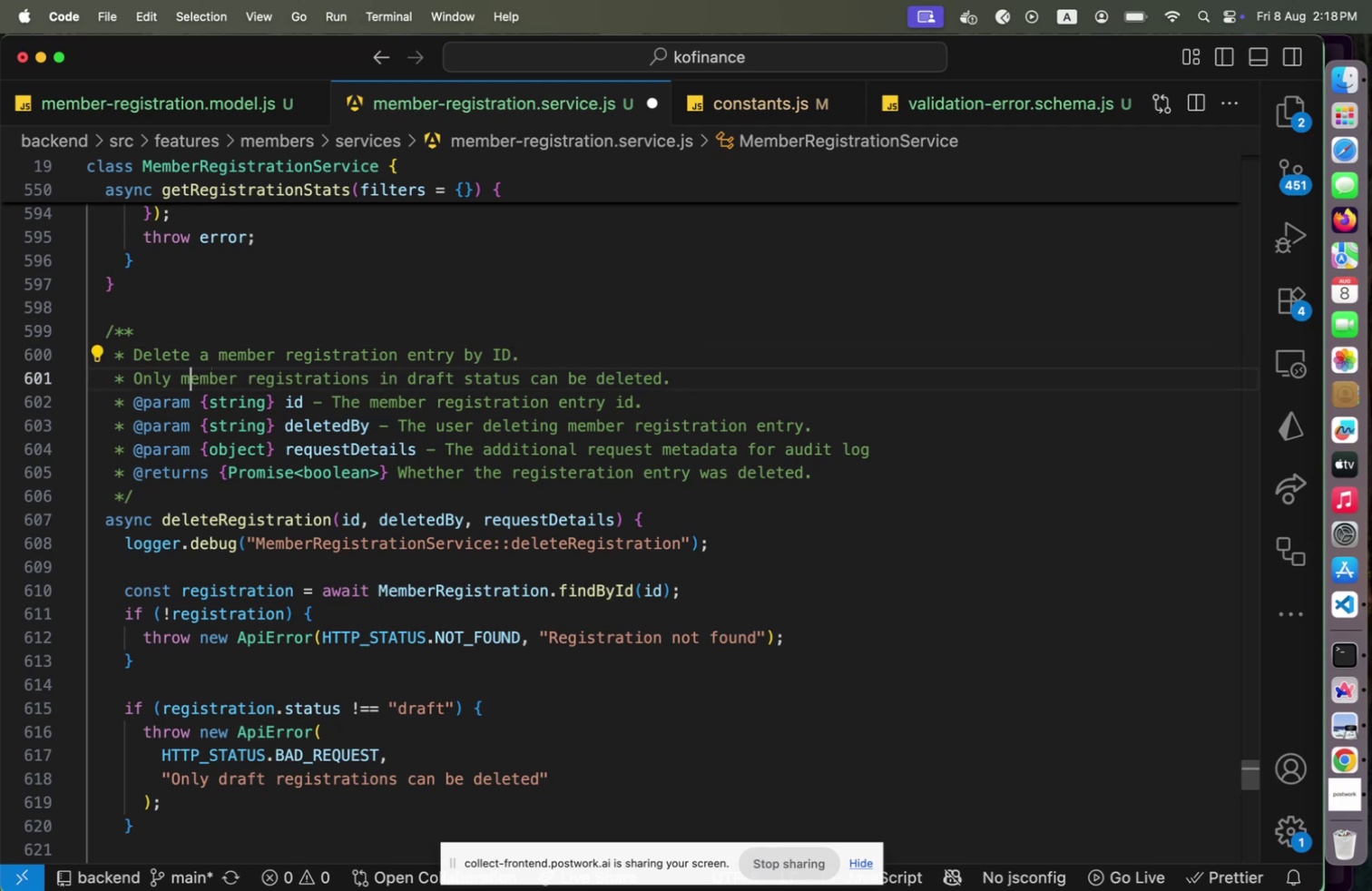 
hold_key(key=ShiftRight, duration=1.09)
 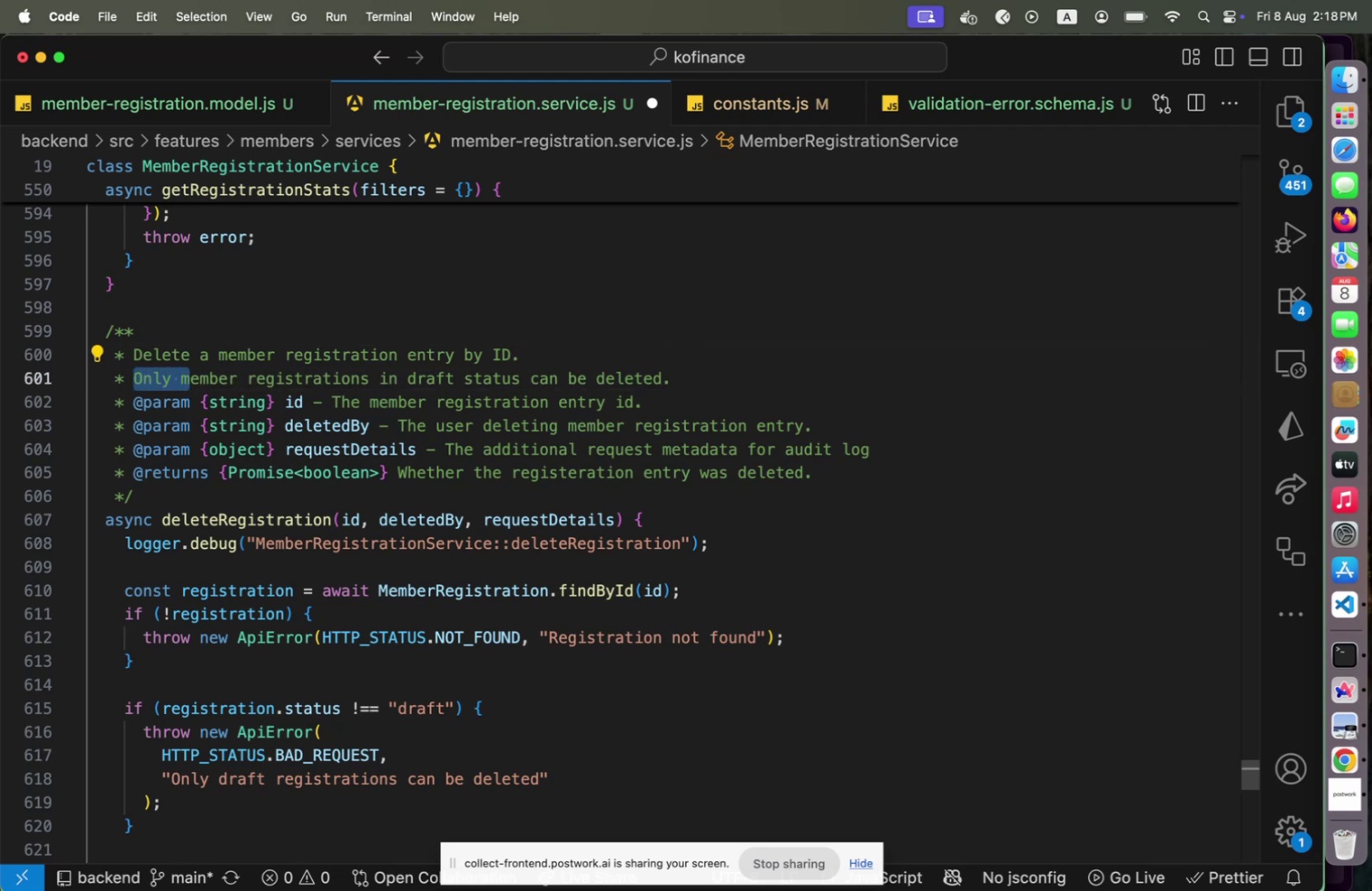 
hold_key(key=ArrowLeft, duration=0.89)
 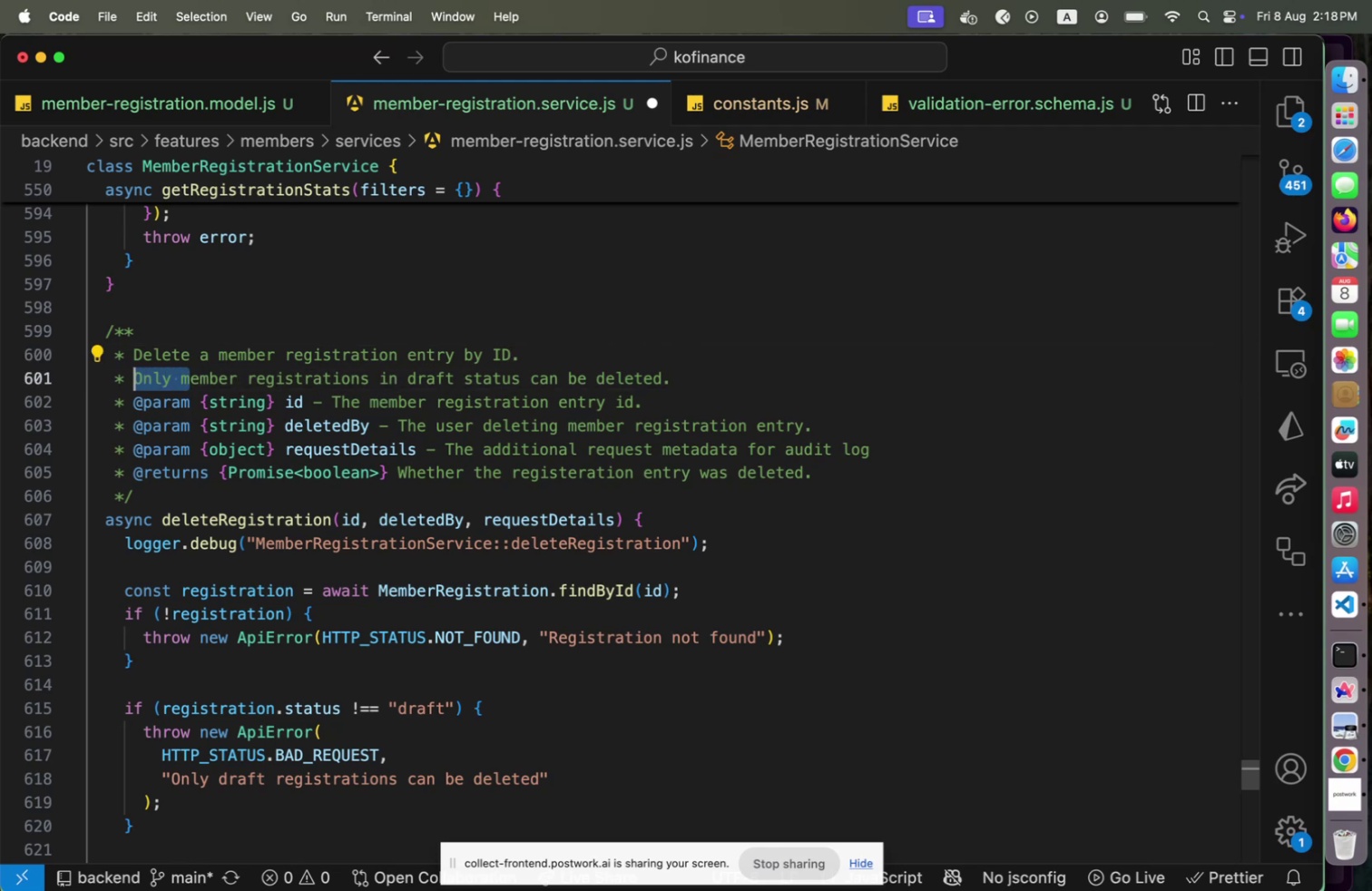 
key(Shift+M)
 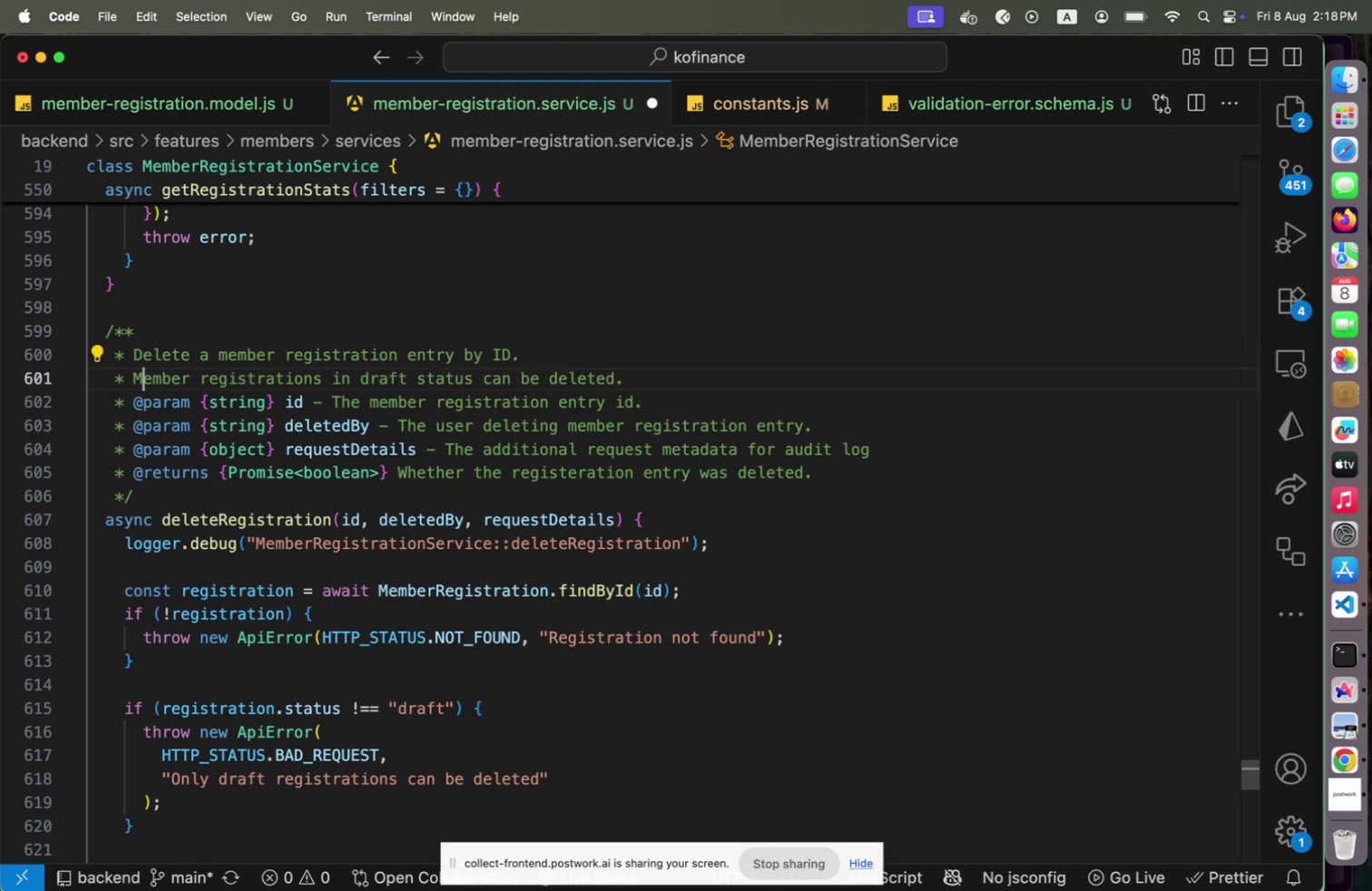 
hold_key(key=ArrowRight, duration=1.5)
 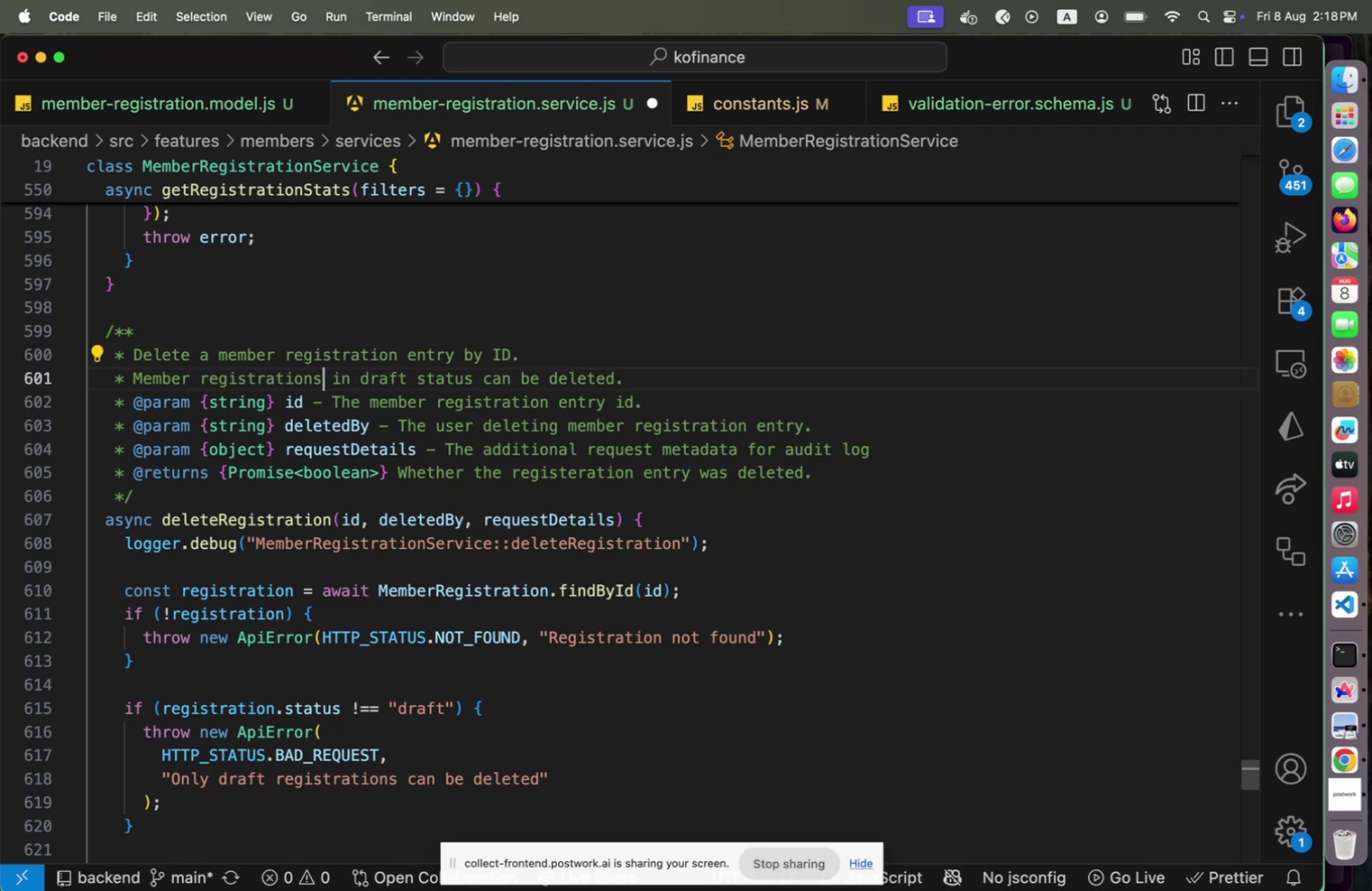 
hold_key(key=ArrowRight, duration=0.82)
 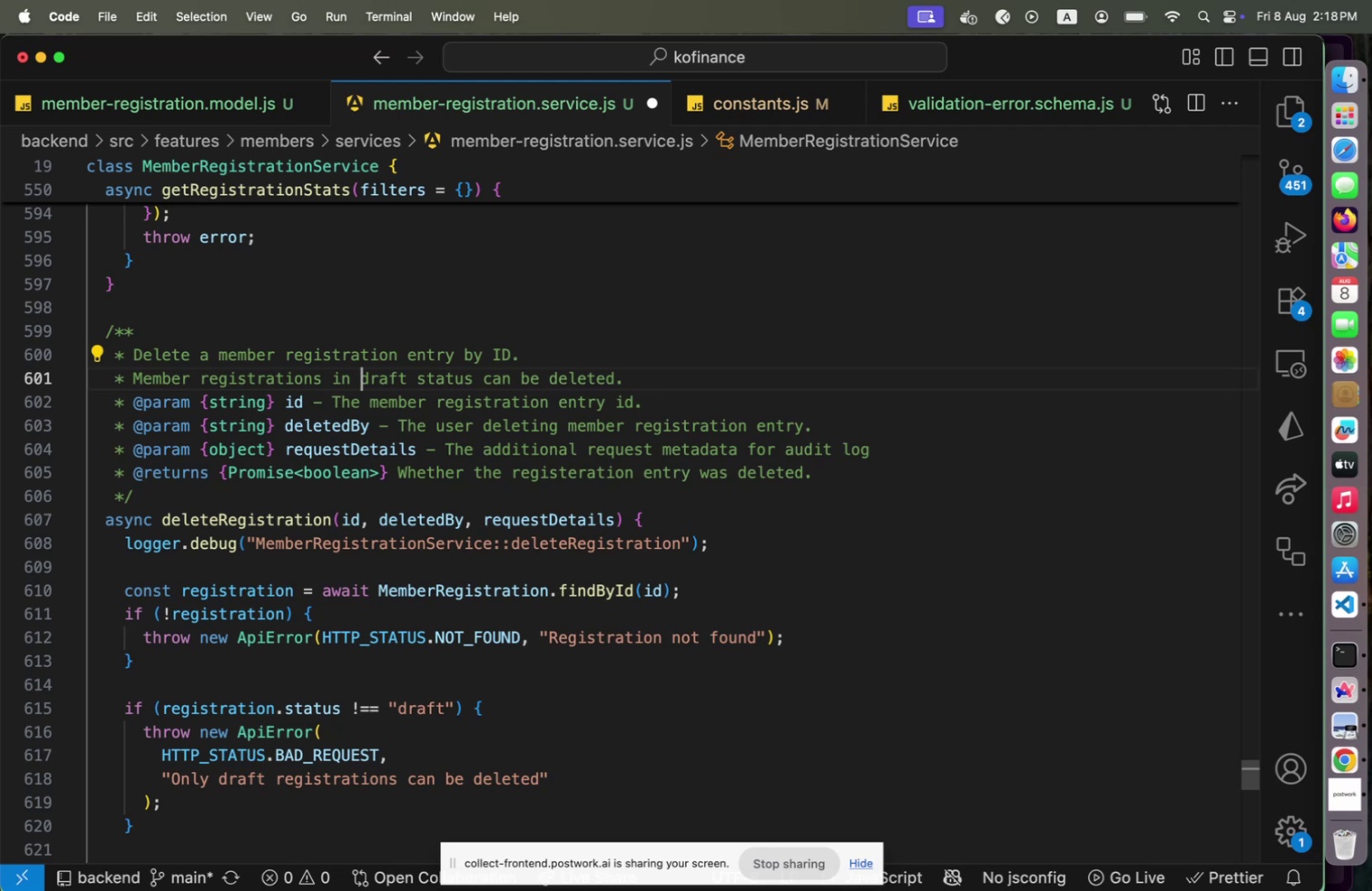 
hold_key(key=ArrowLeft, duration=0.54)
 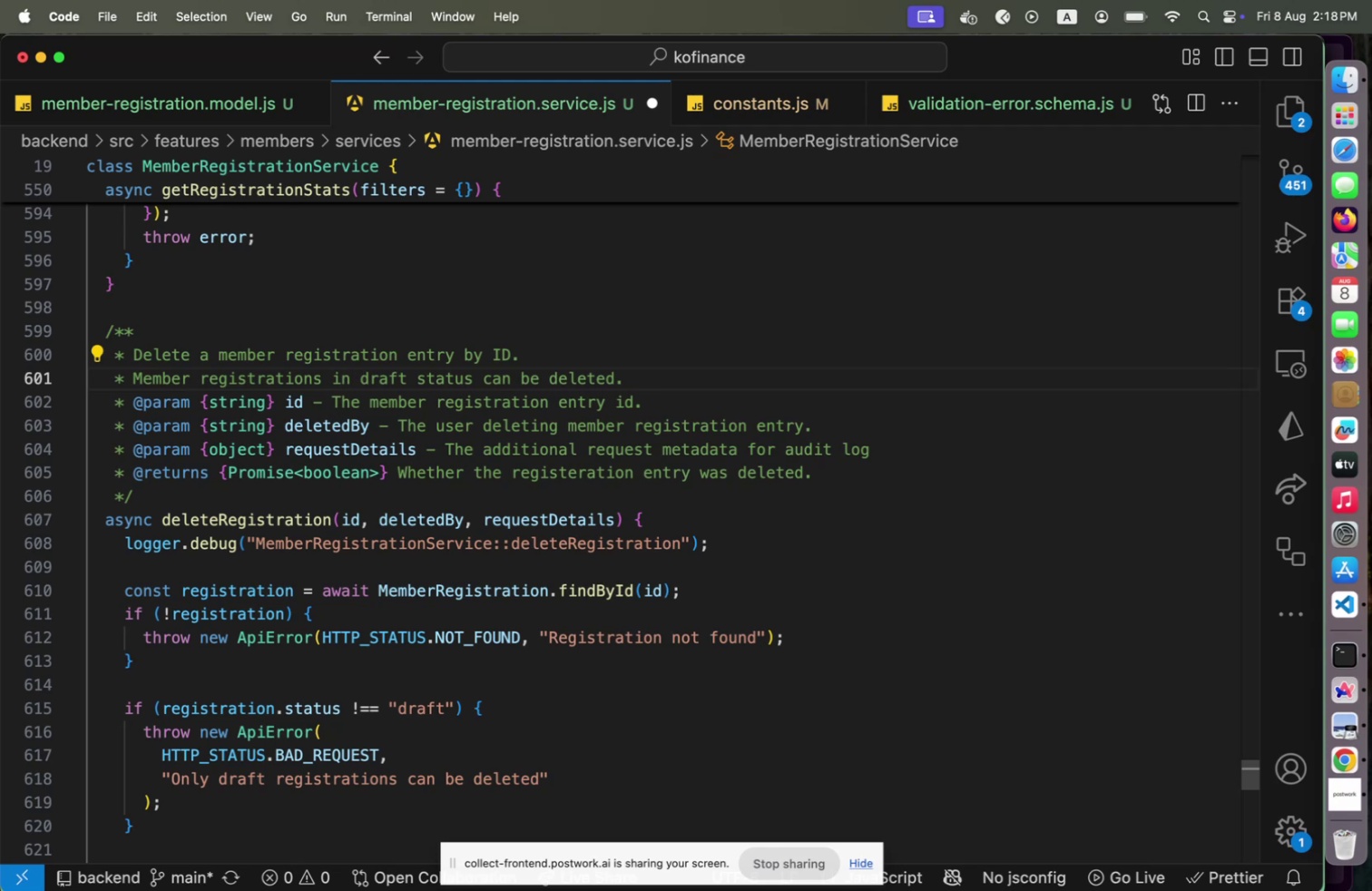 
hold_key(key=ArrowRight, duration=1.5)
 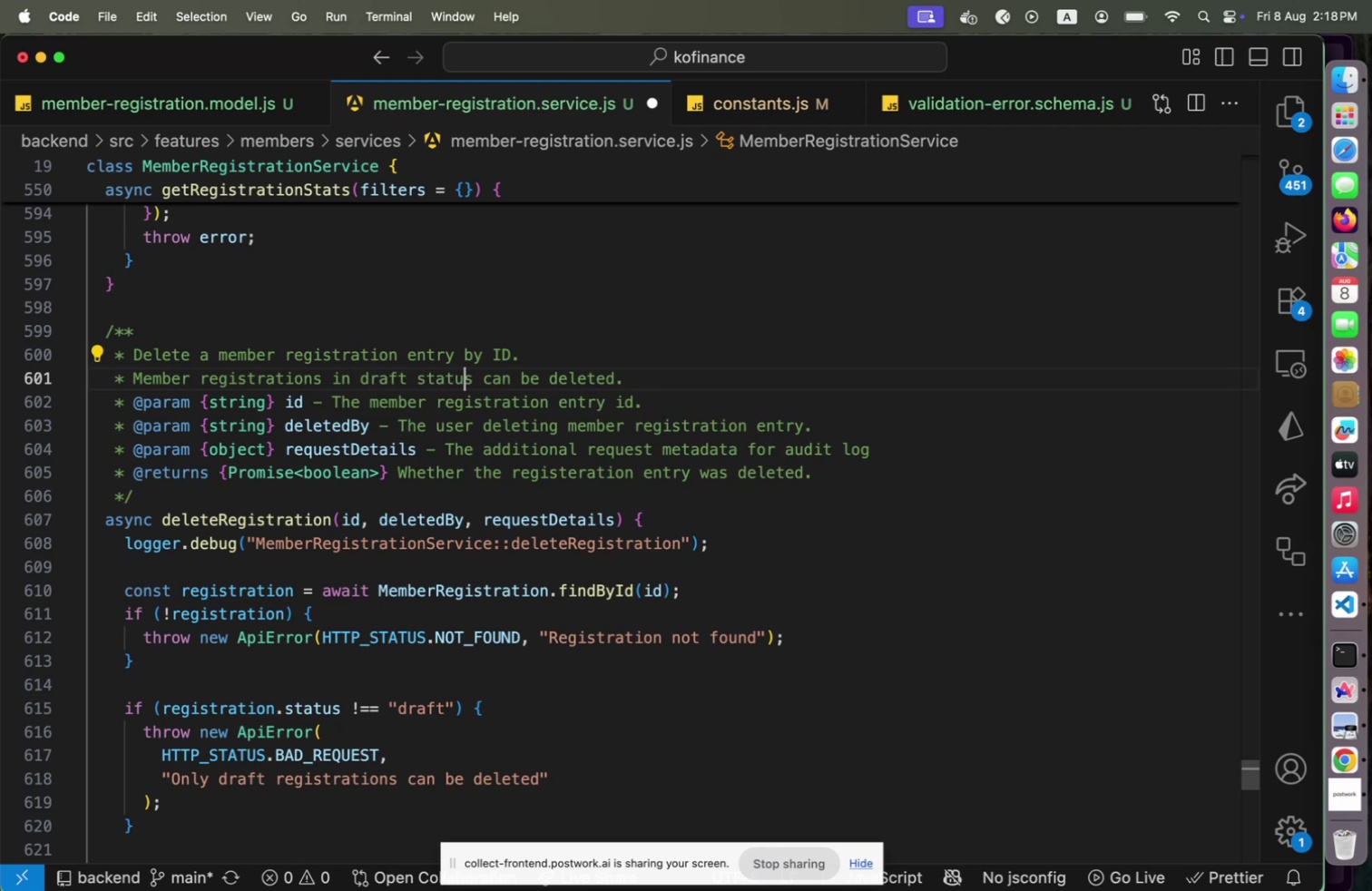 
key(ArrowRight)
 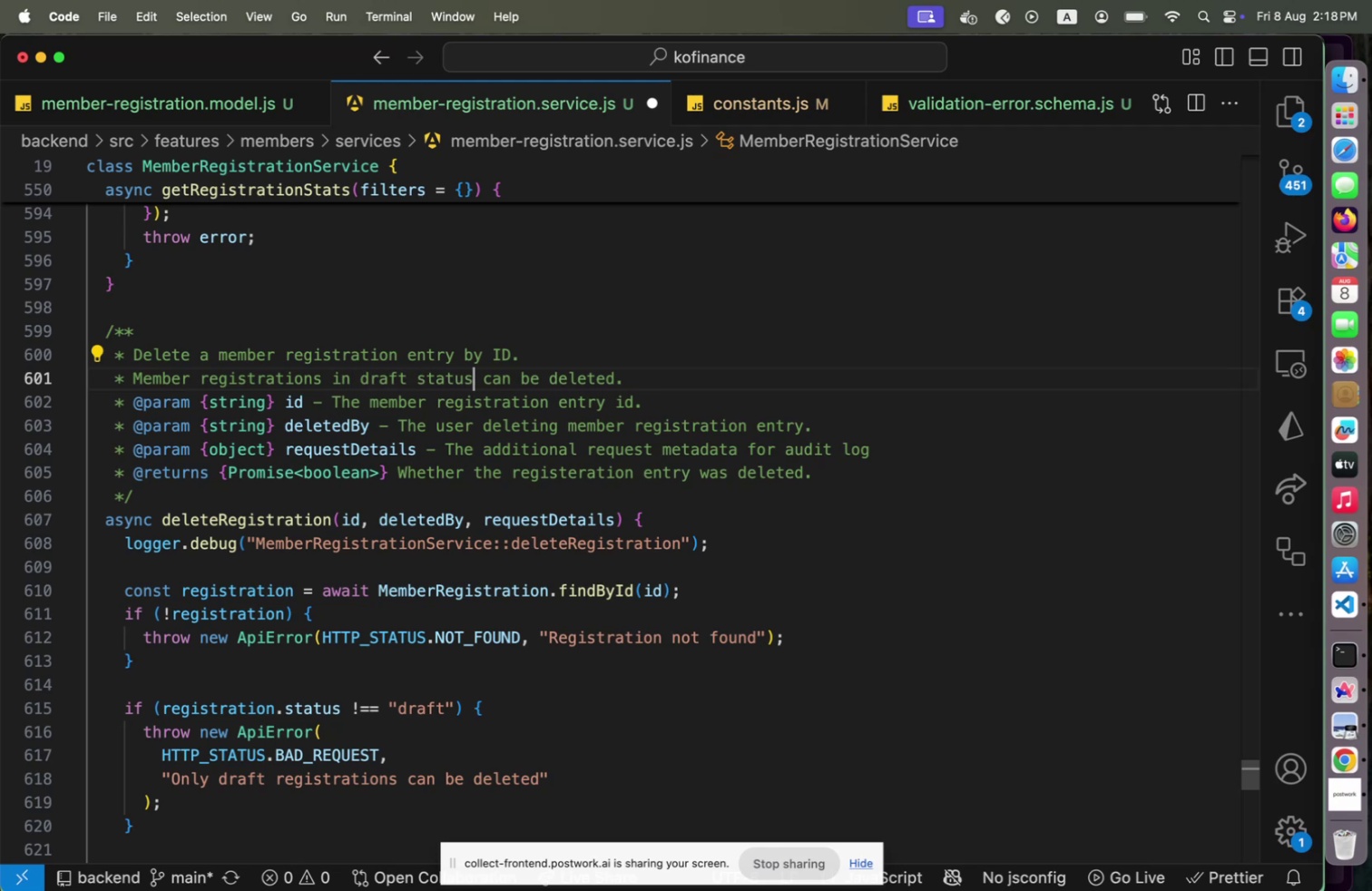 
key(ArrowRight)
 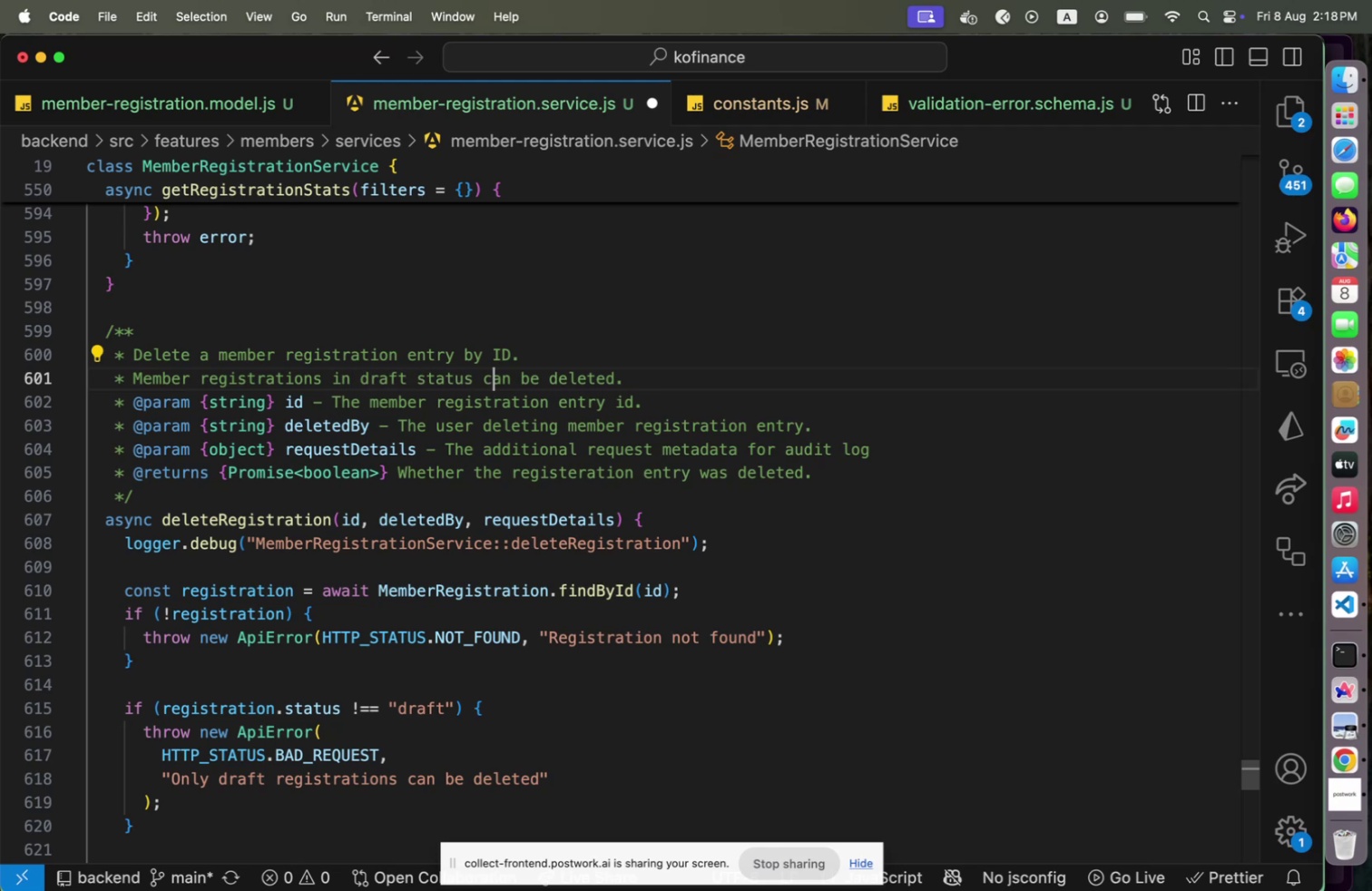 
hold_key(key=ArrowLeft, duration=1.26)
 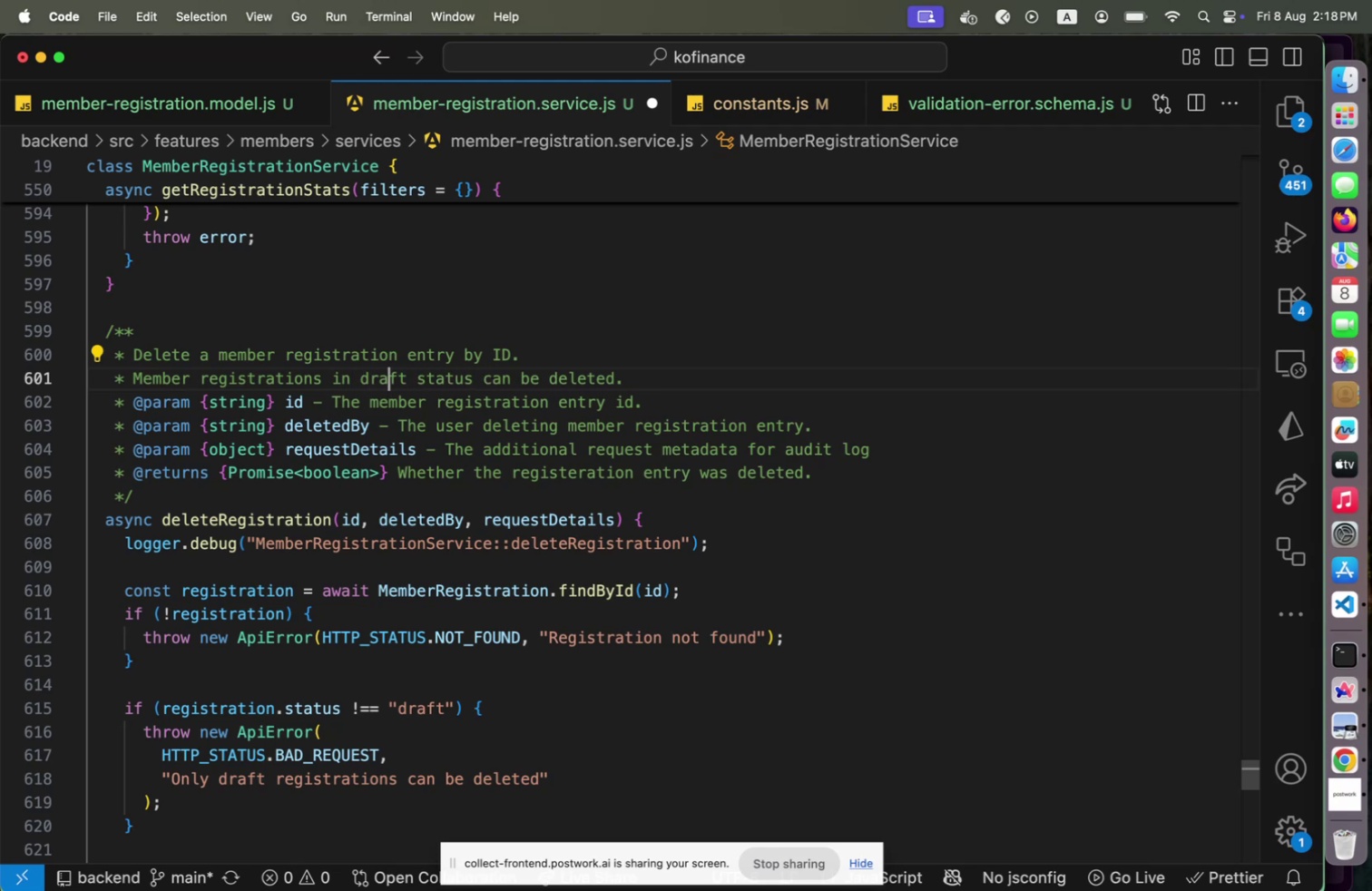 
hold_key(key=ArrowLeft, duration=0.87)
 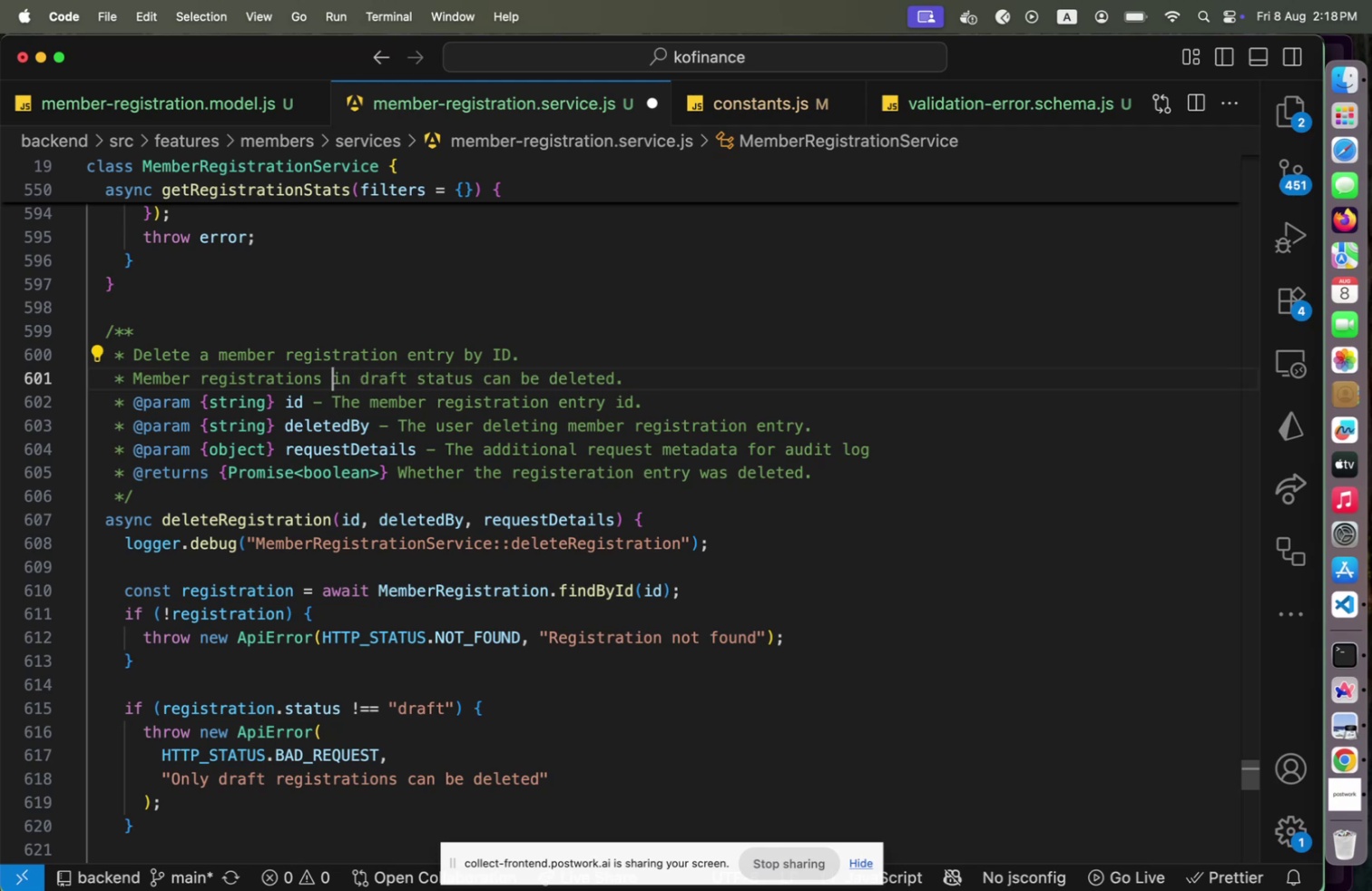 
type(only )
 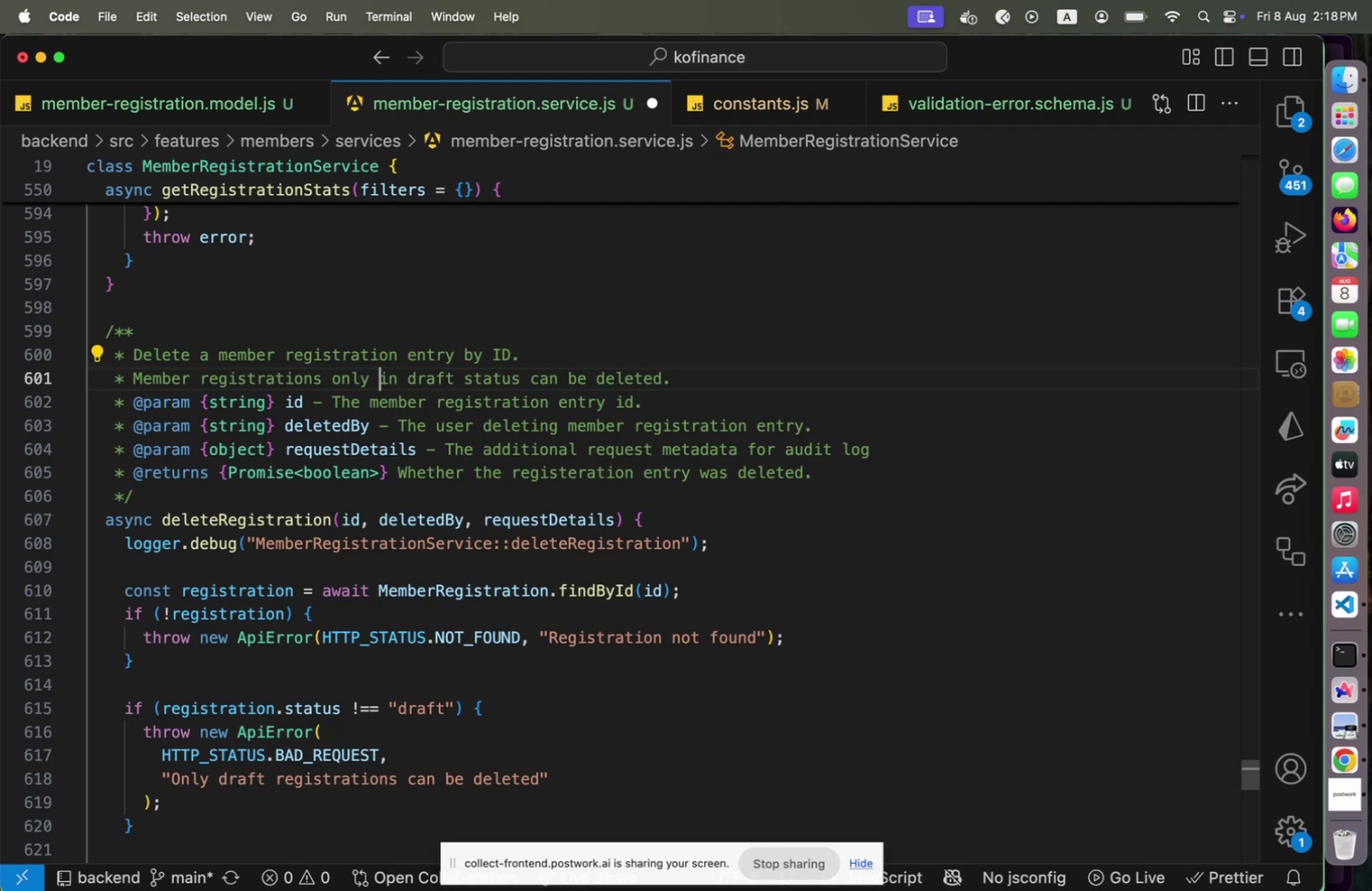 
wait(9.41)
 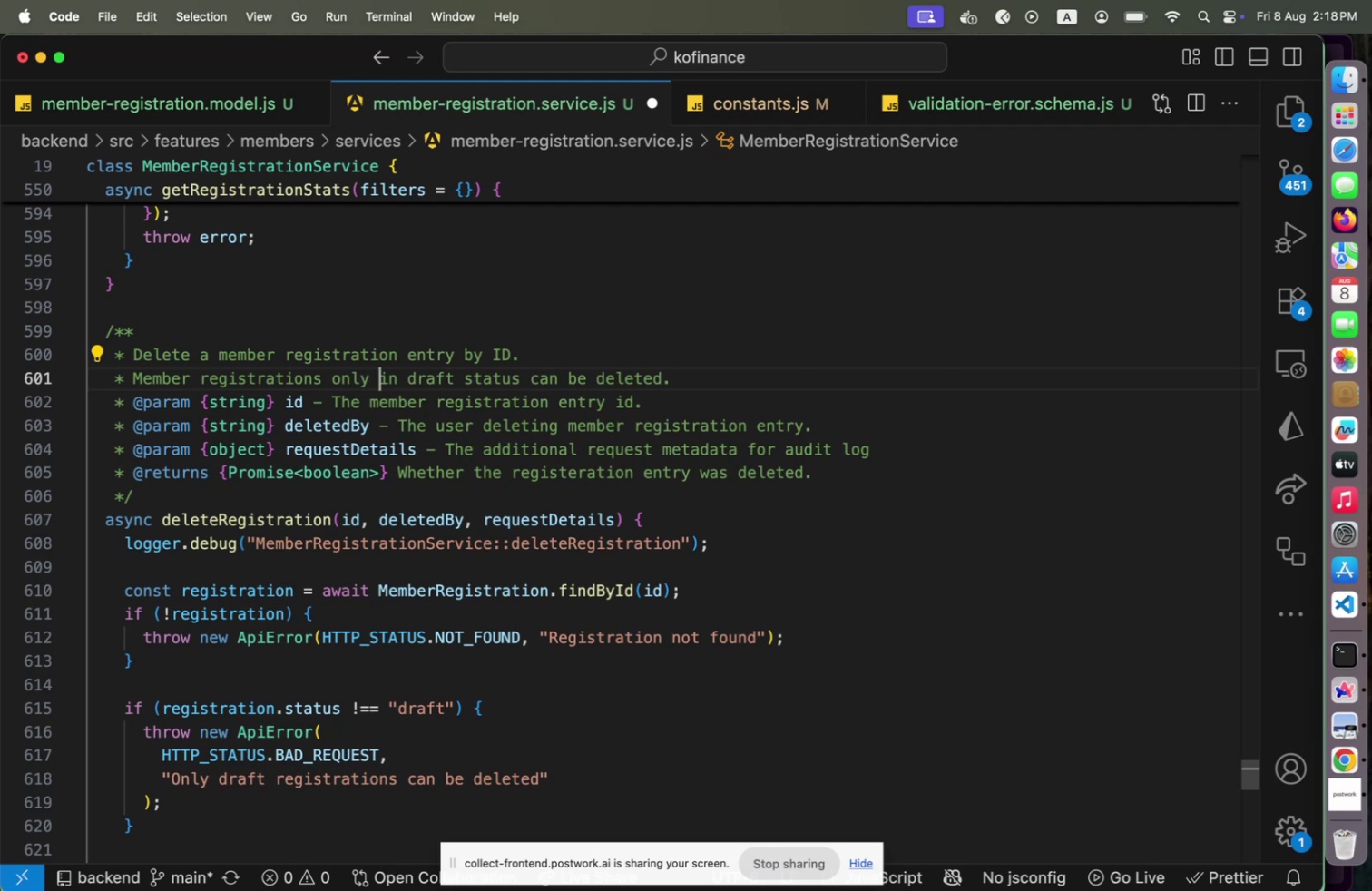 
key(Backspace)
 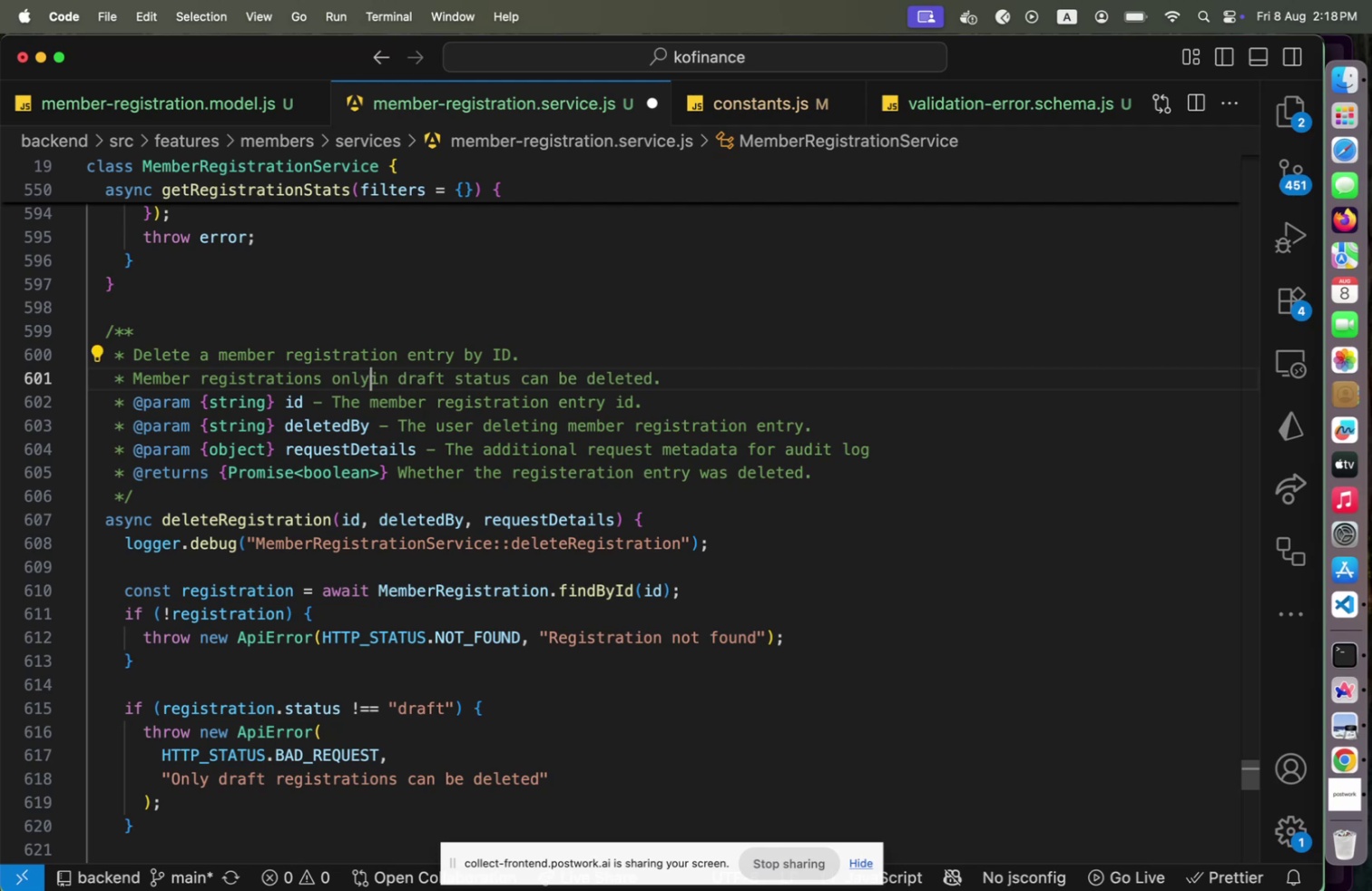 
key(Backspace)
 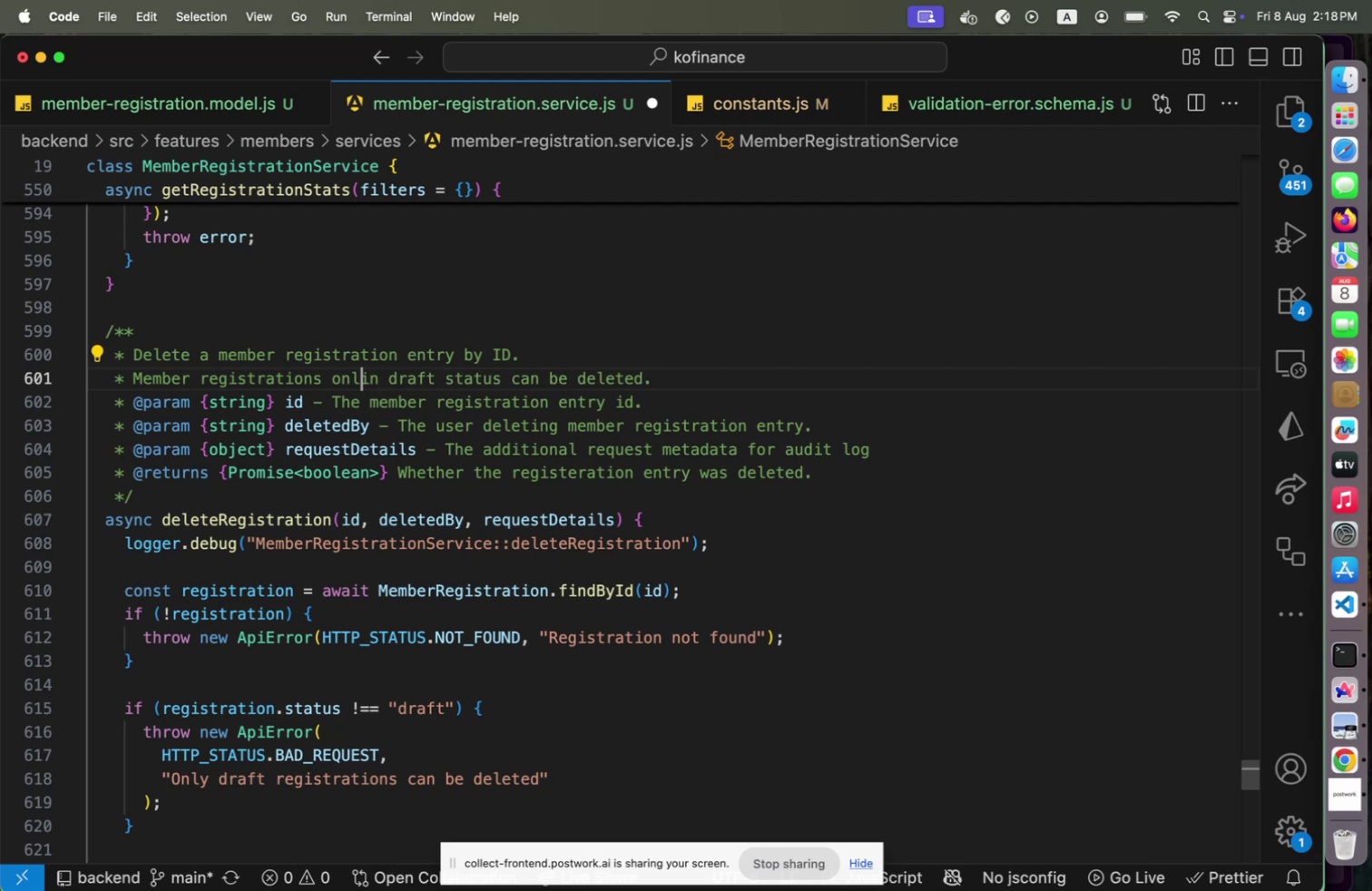 
key(Backspace)
 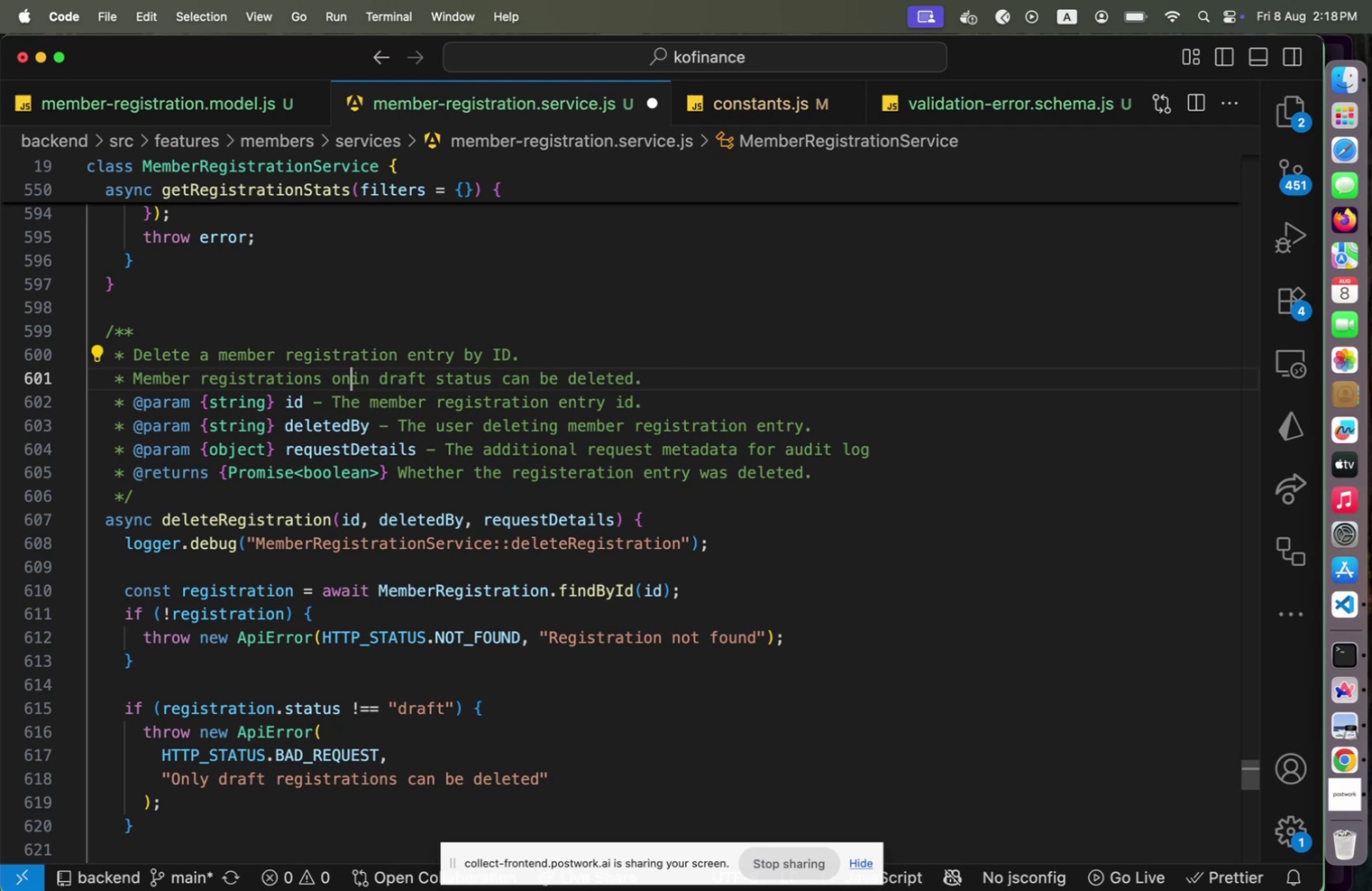 
key(Backspace)
 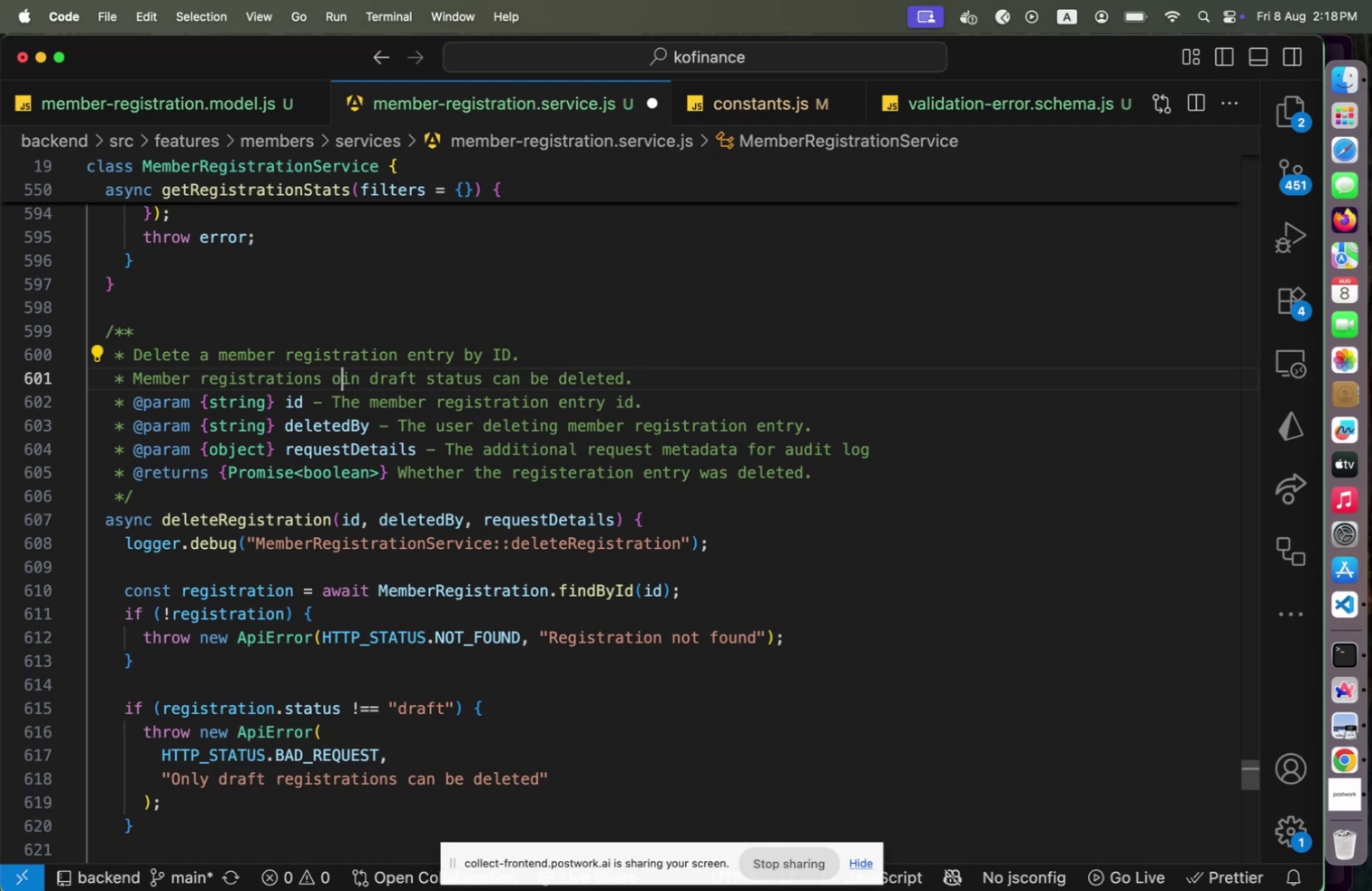 
key(Backspace)
 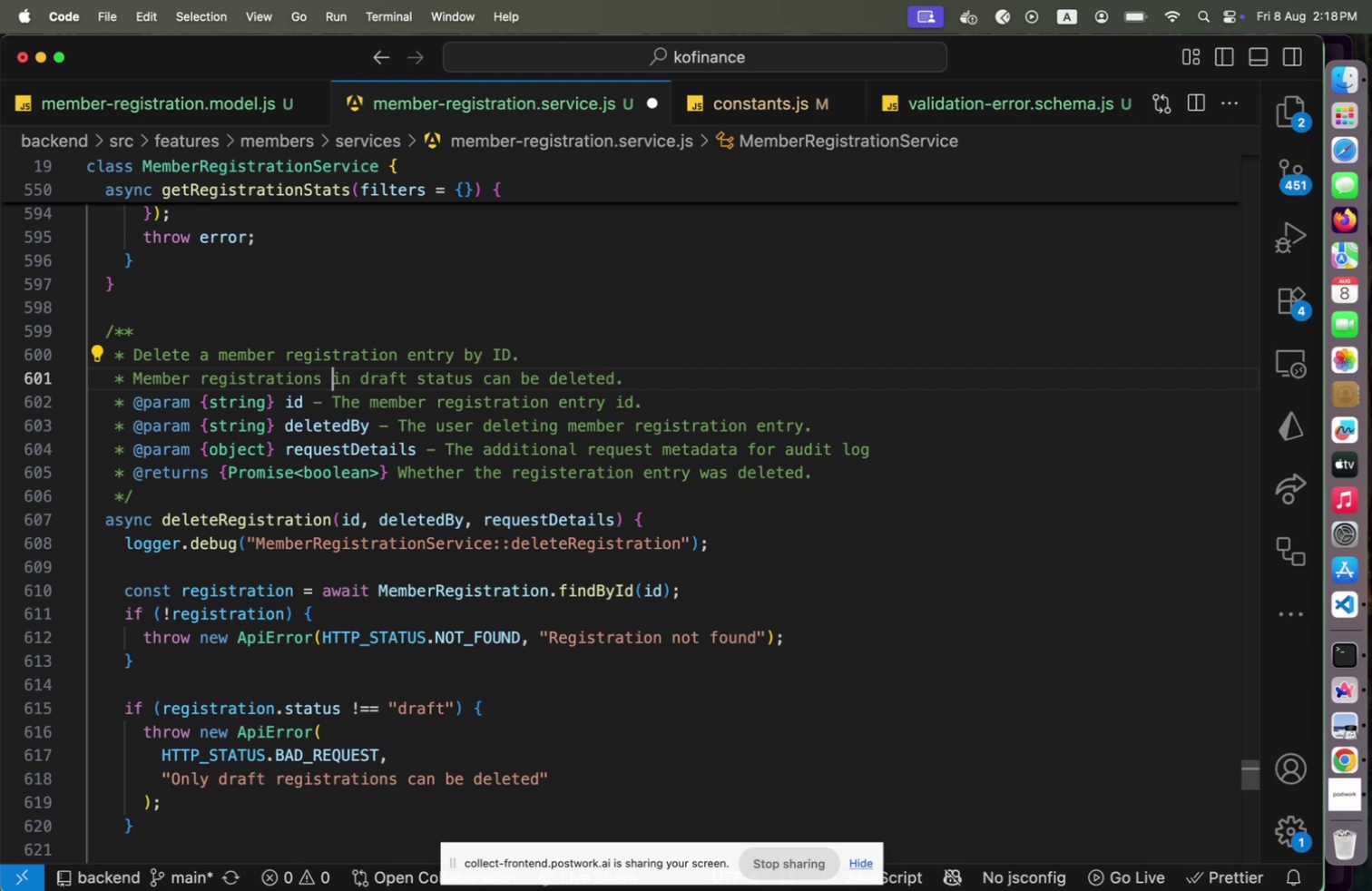 
wait(16.47)
 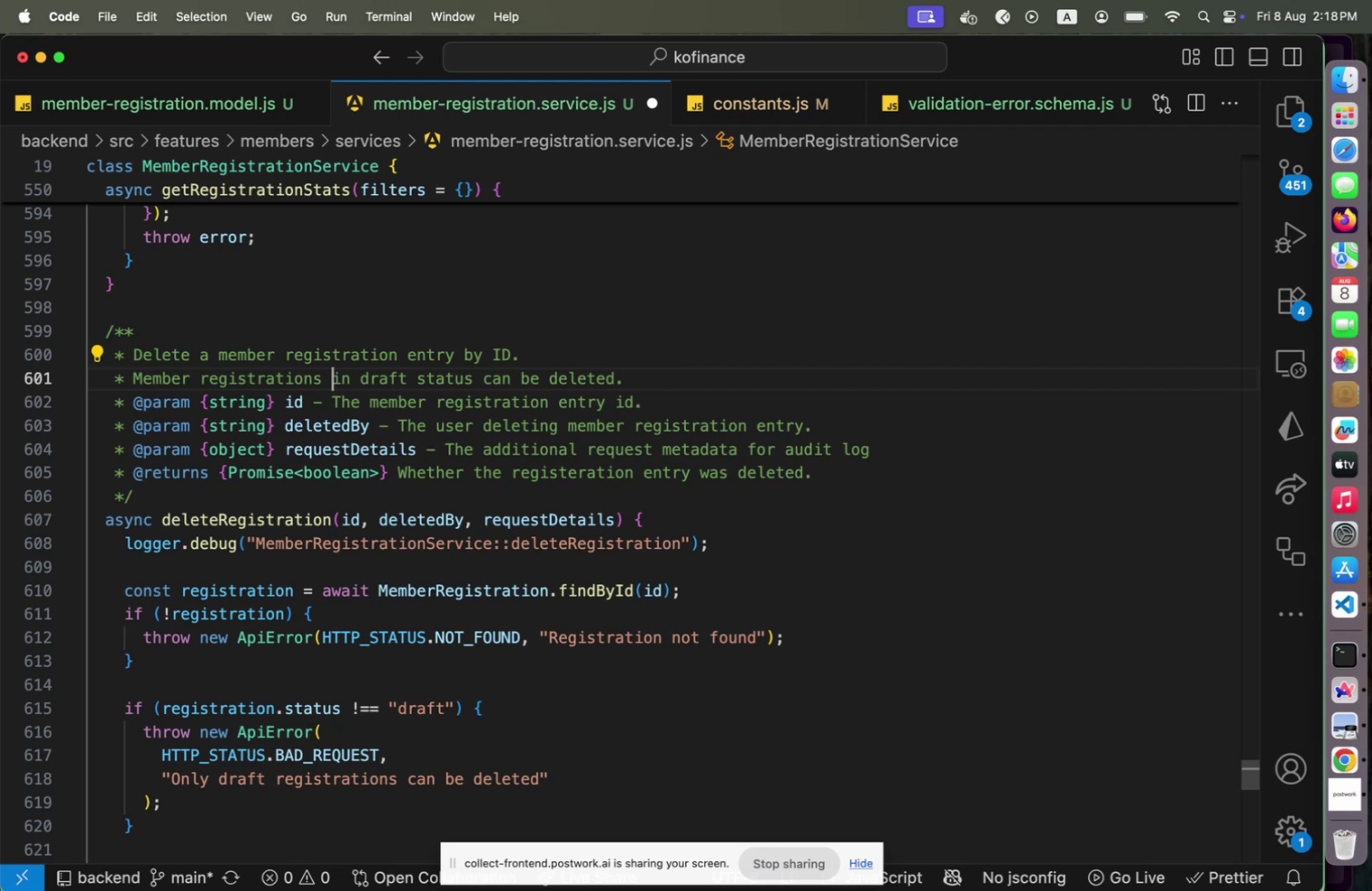 
type(only )
 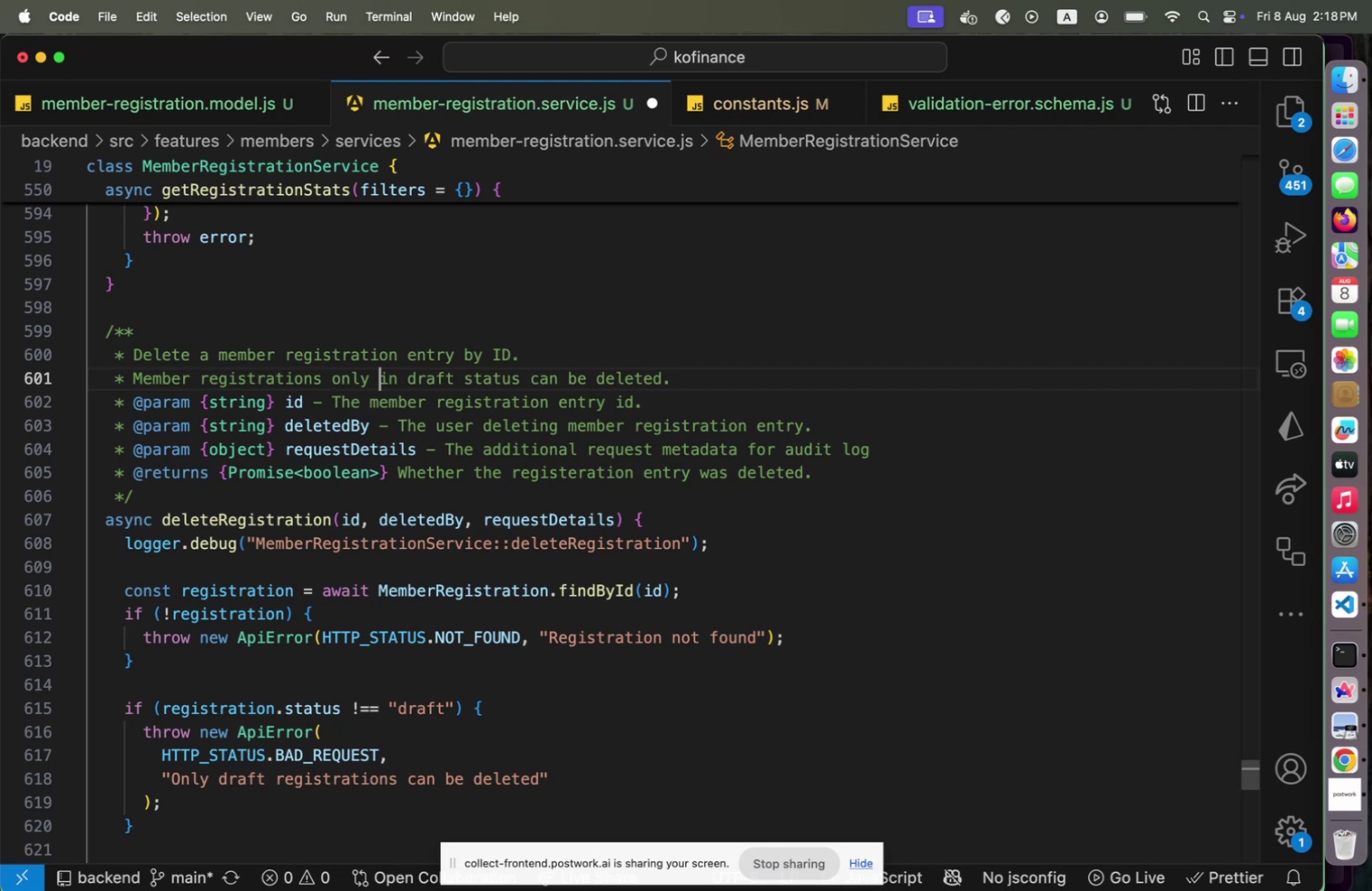 
key(Meta+CommandLeft)
 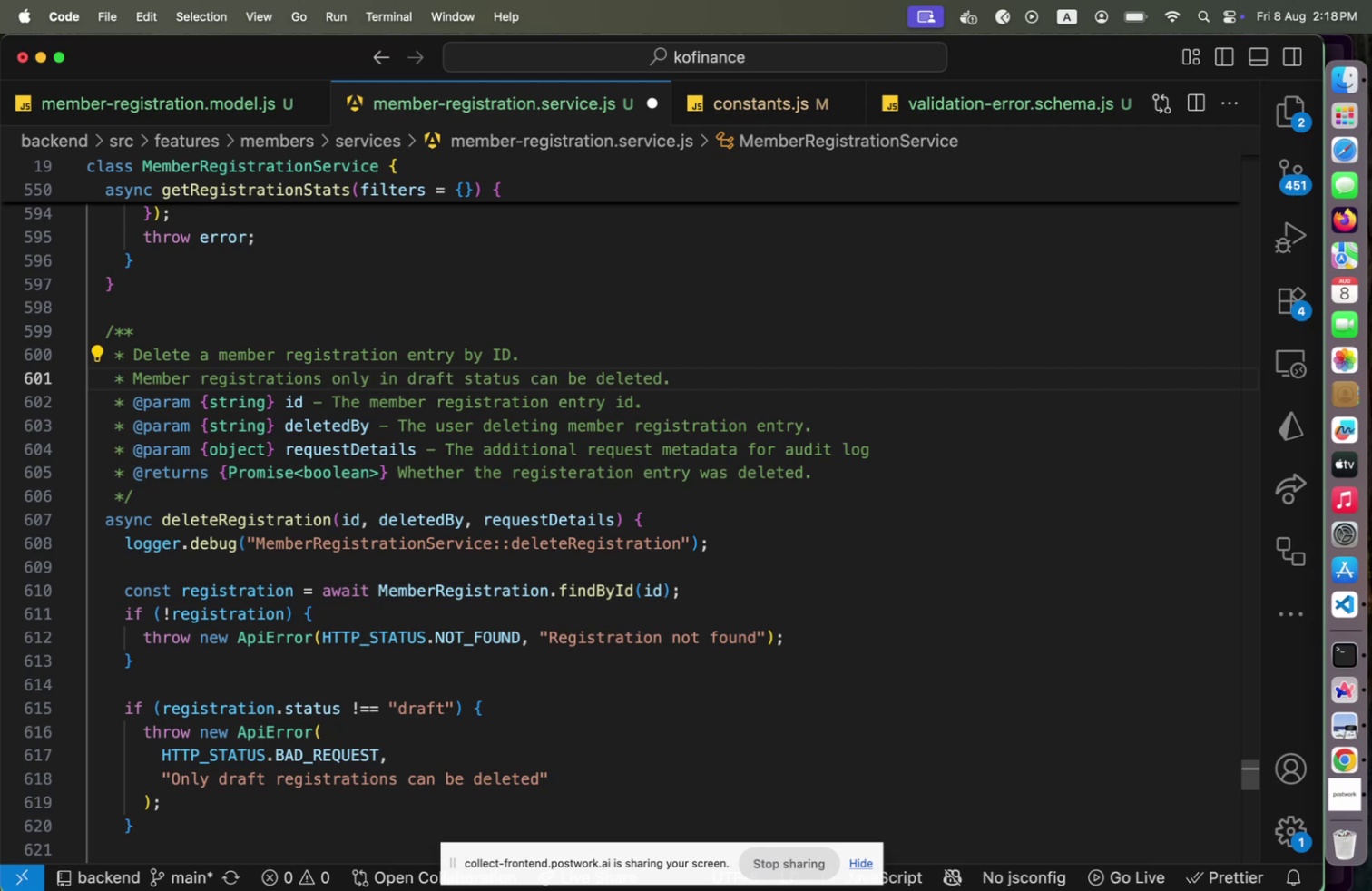 
key(Meta+S)
 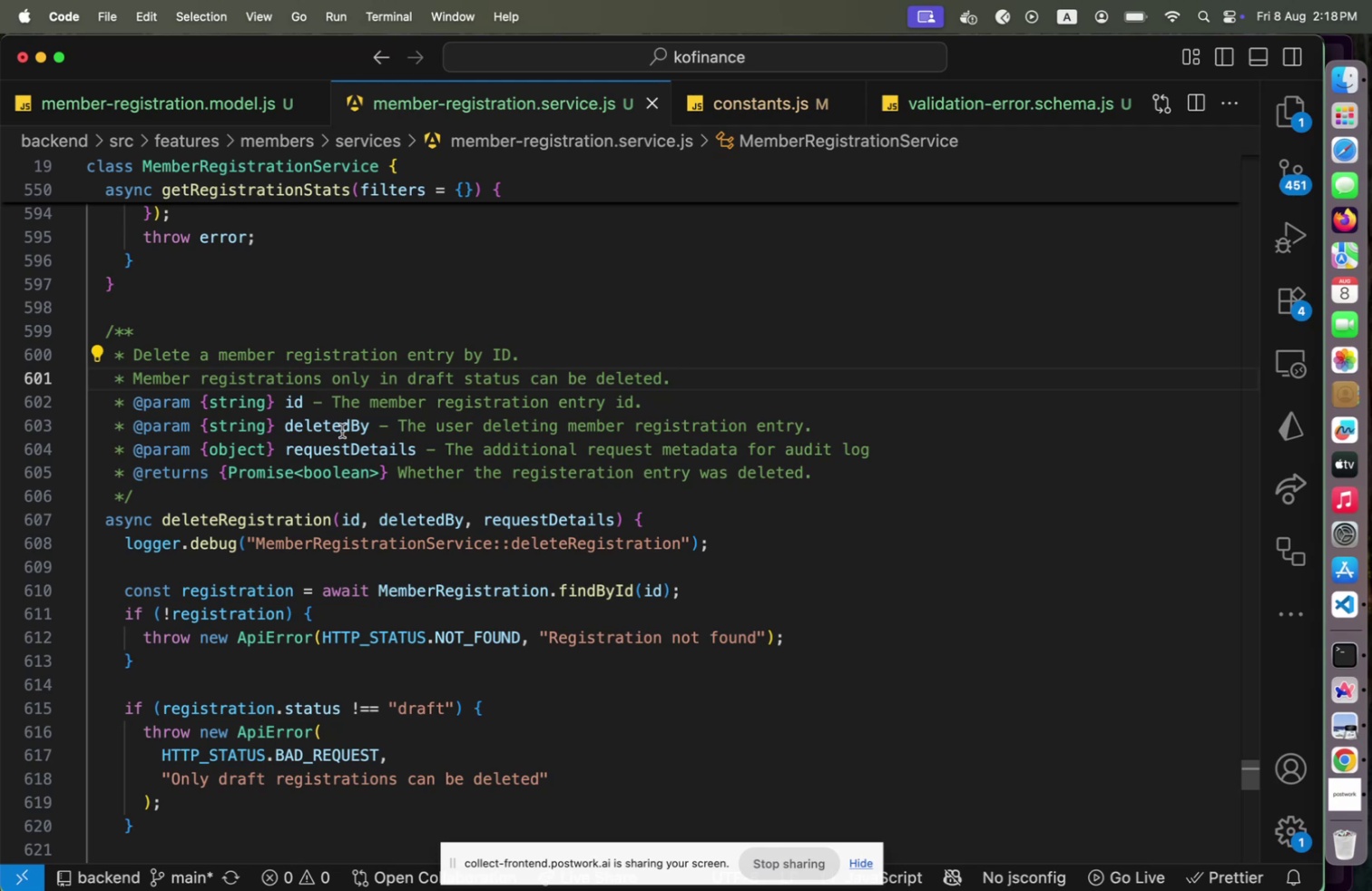 
mouse_move([289, 534])
 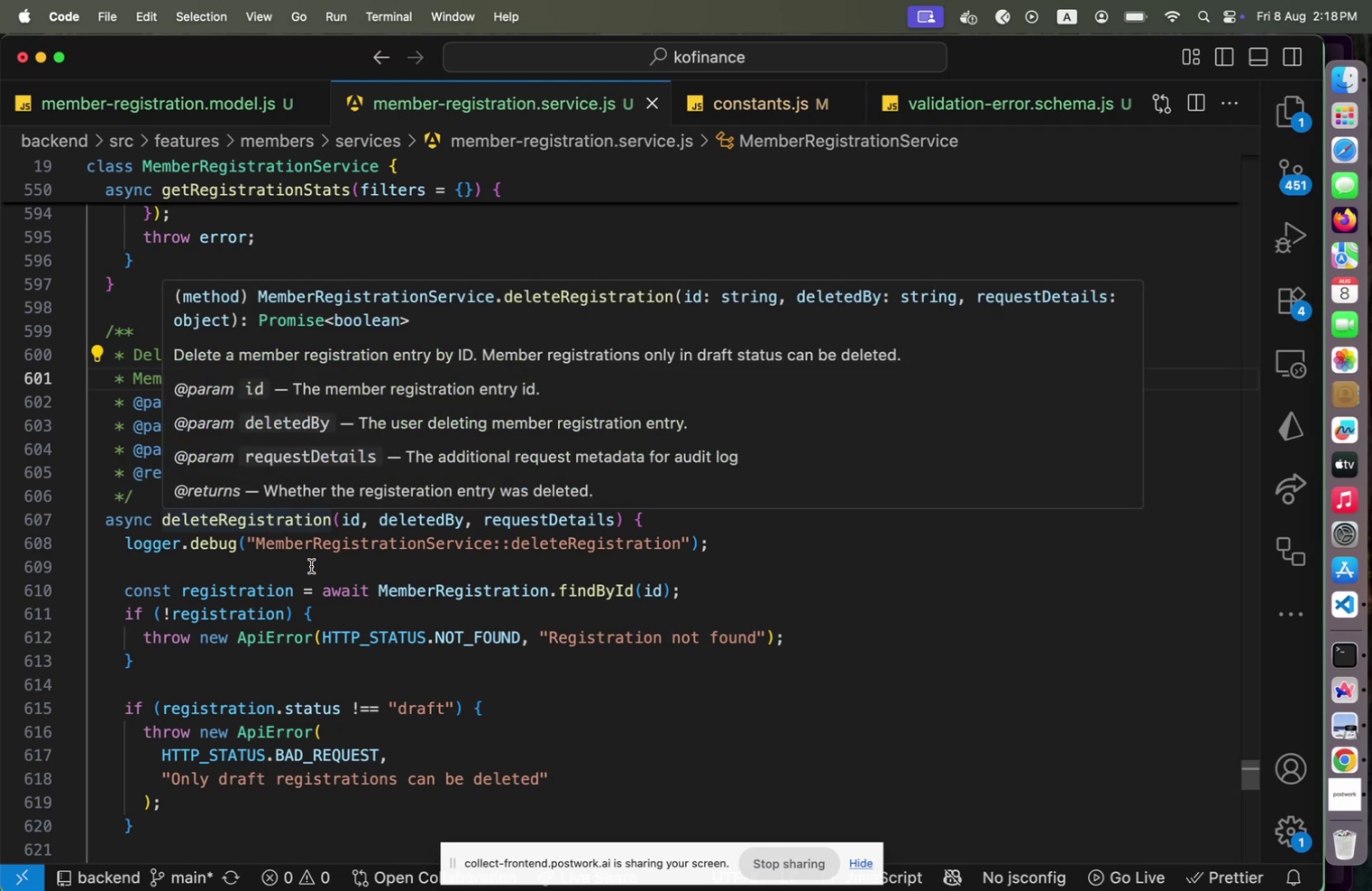 
scroll: coordinate [318, 578], scroll_direction: down, amount: 11.0
 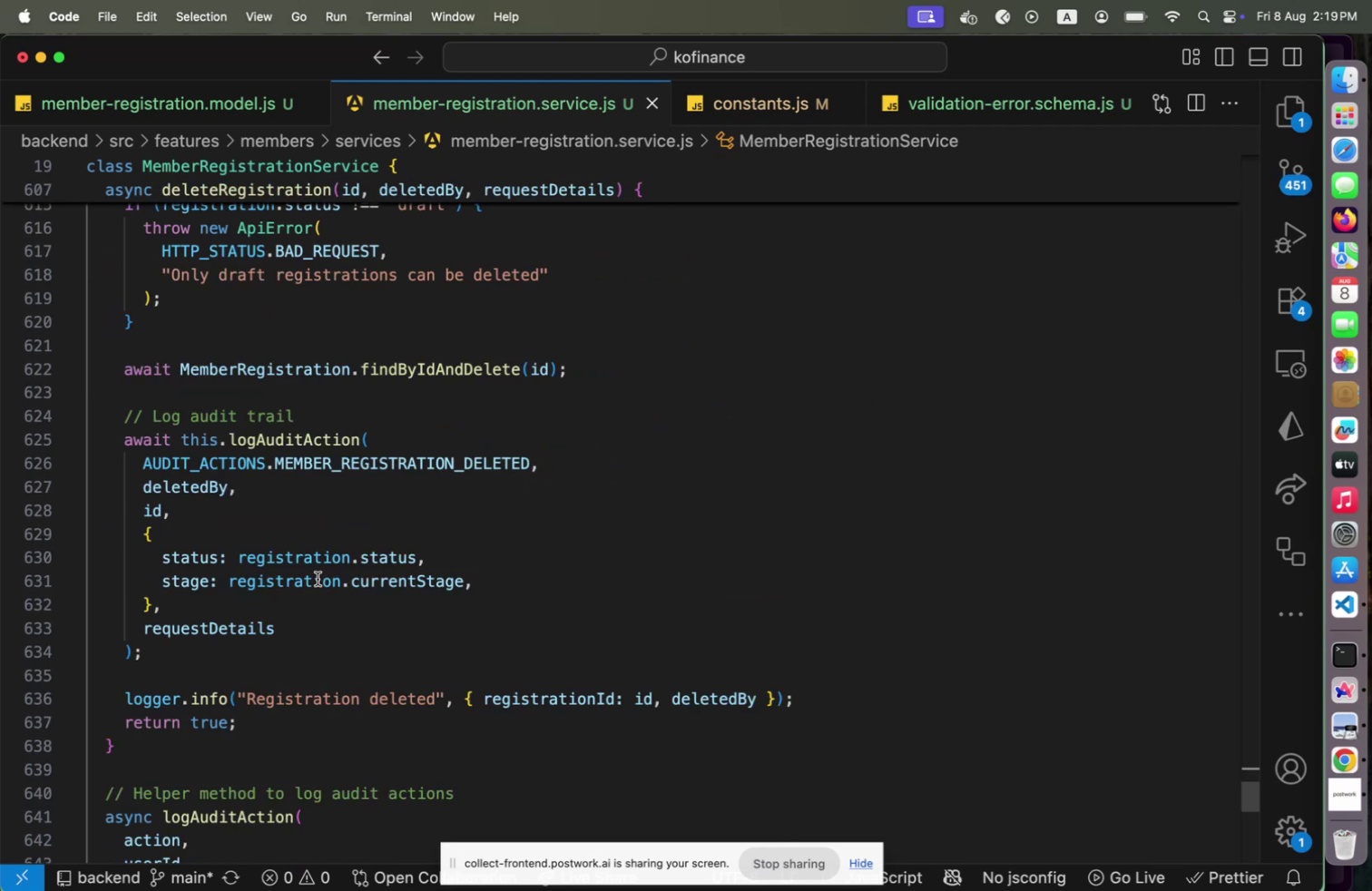 
scroll: coordinate [318, 578], scroll_direction: up, amount: 13.0
 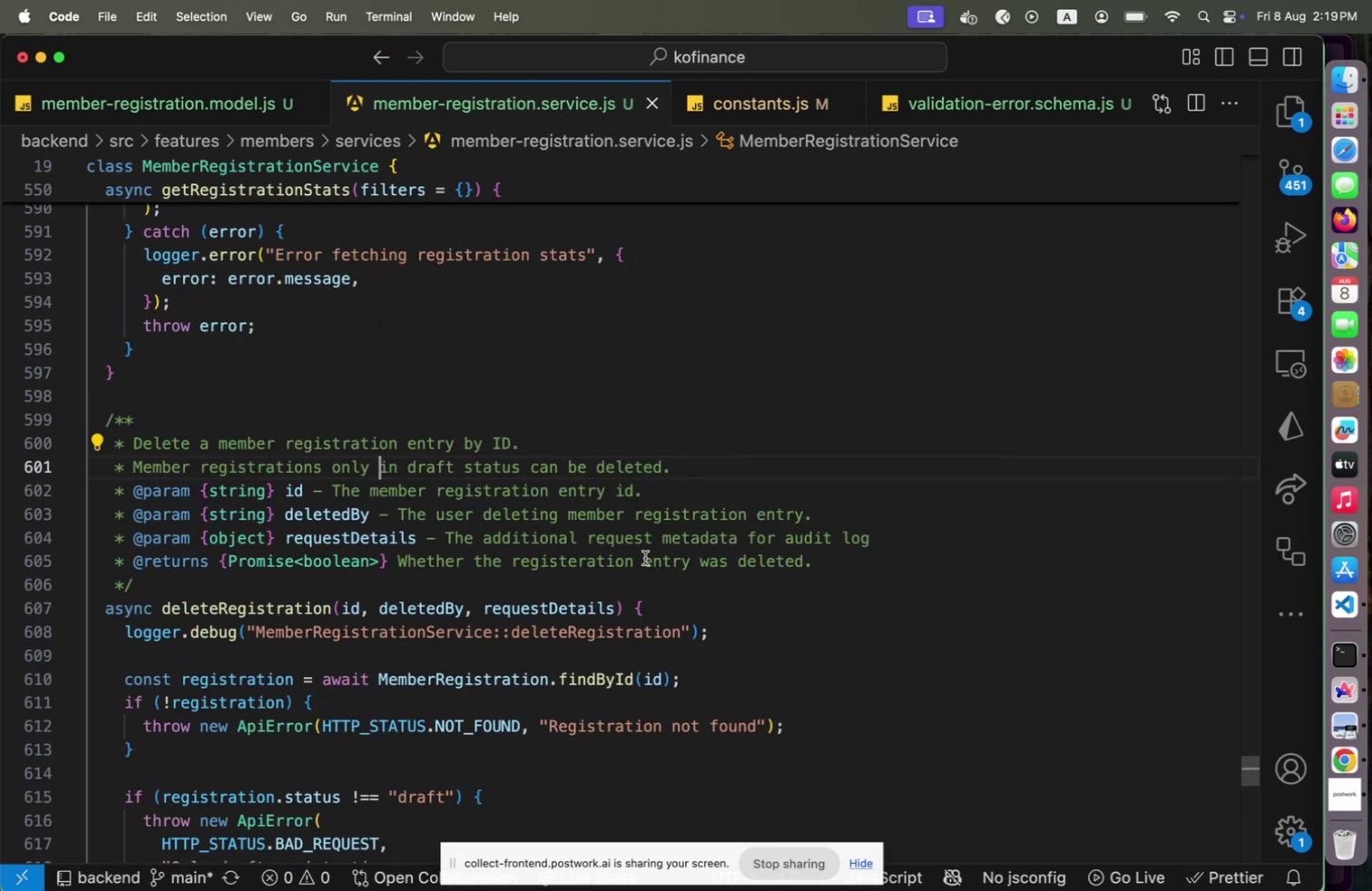 
left_click([884, 547])
 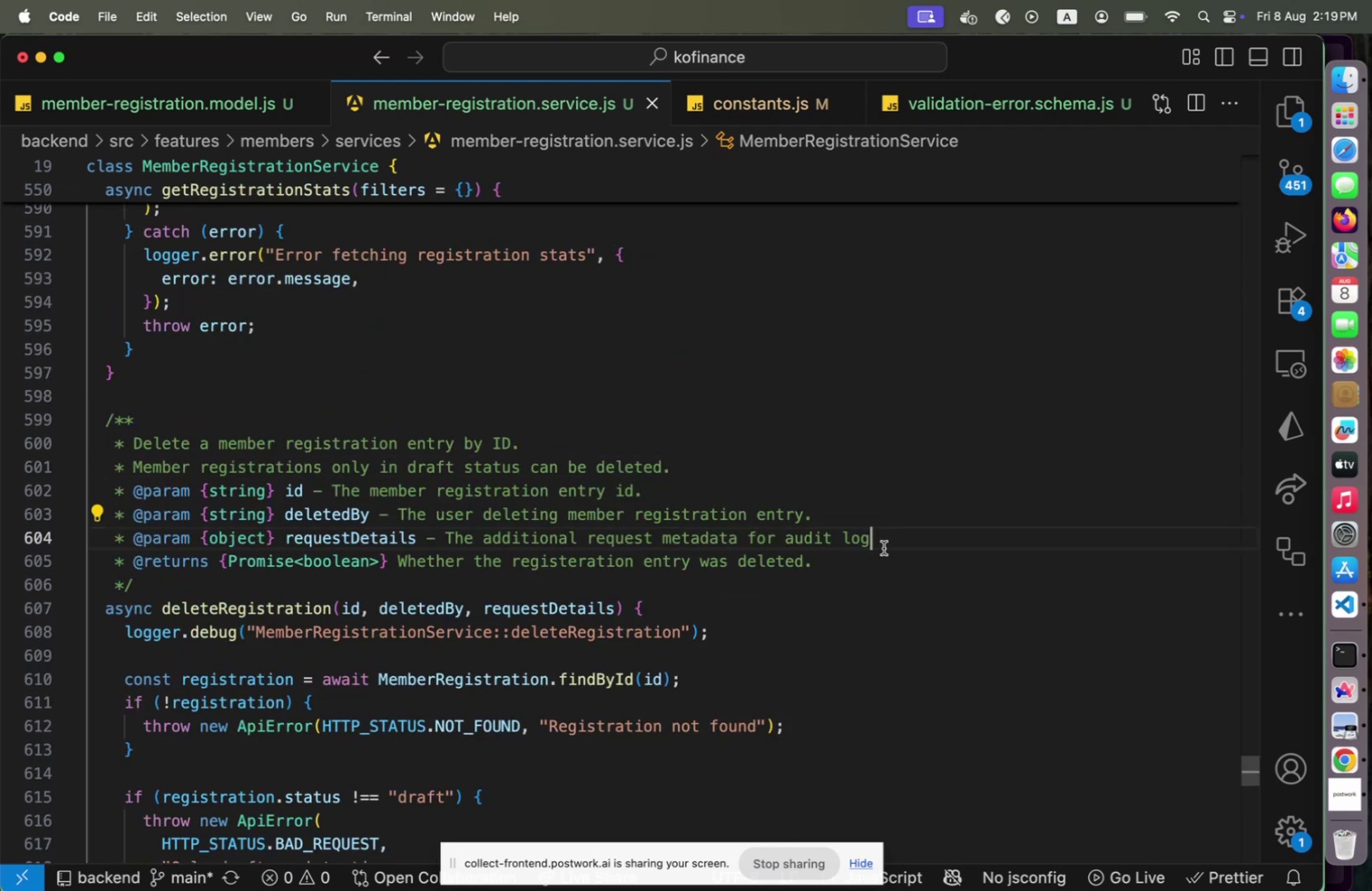 
key(Period)
 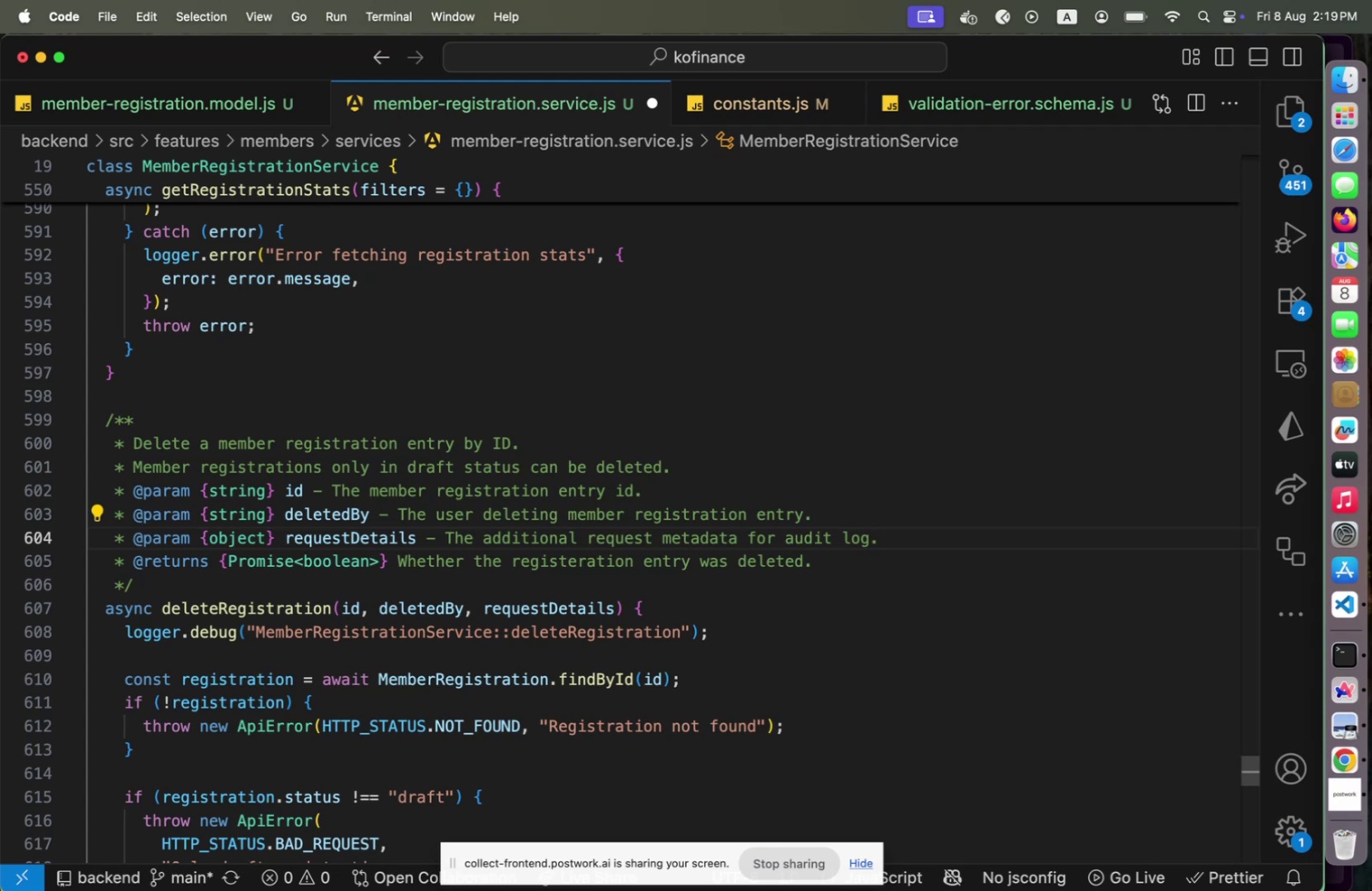 
key(Meta+CommandLeft)
 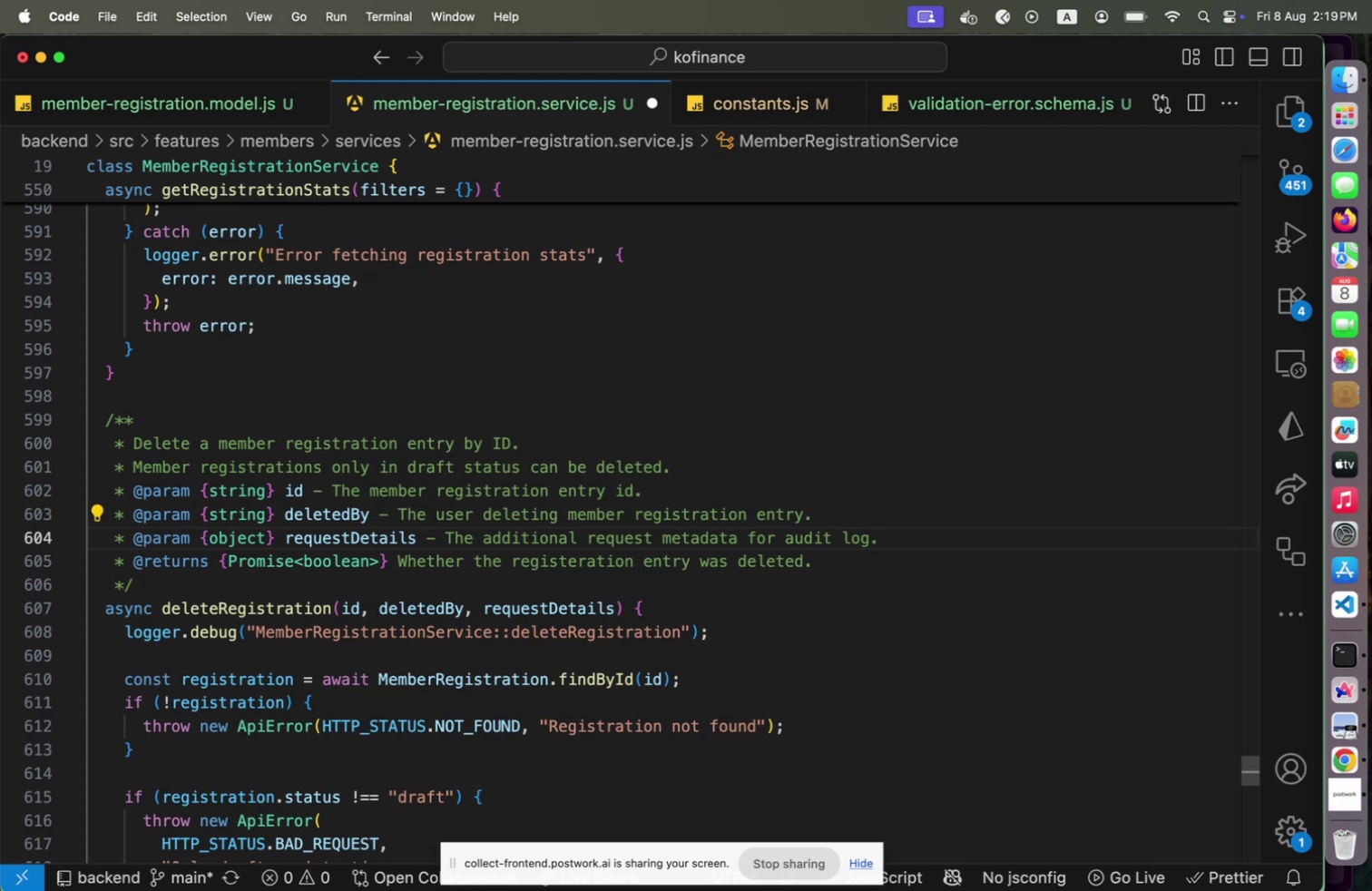 
key(Meta+S)
 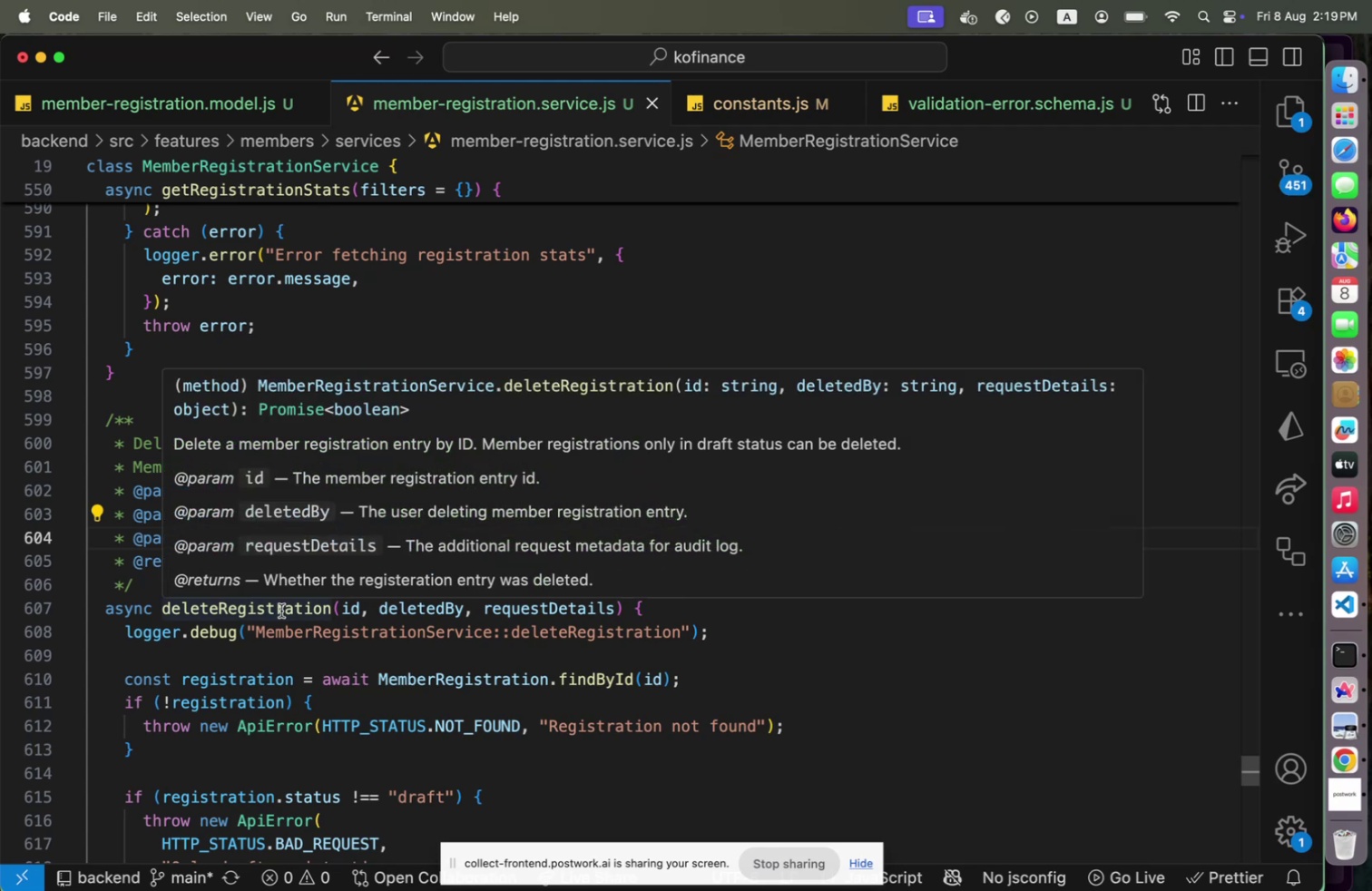 
scroll: coordinate [437, 514], scroll_direction: down, amount: 2.0
 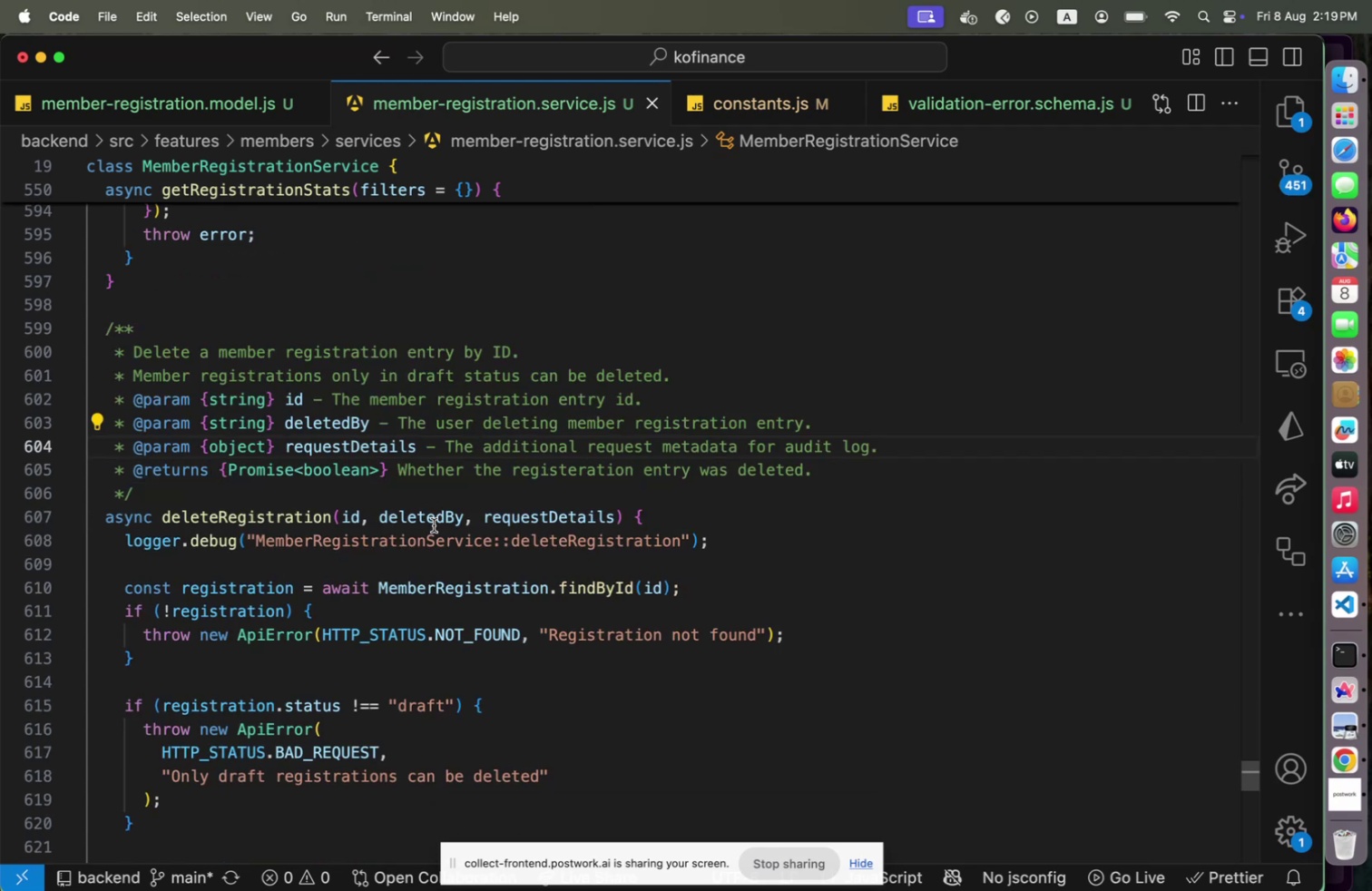 
scroll: coordinate [427, 630], scroll_direction: up, amount: 13.0
 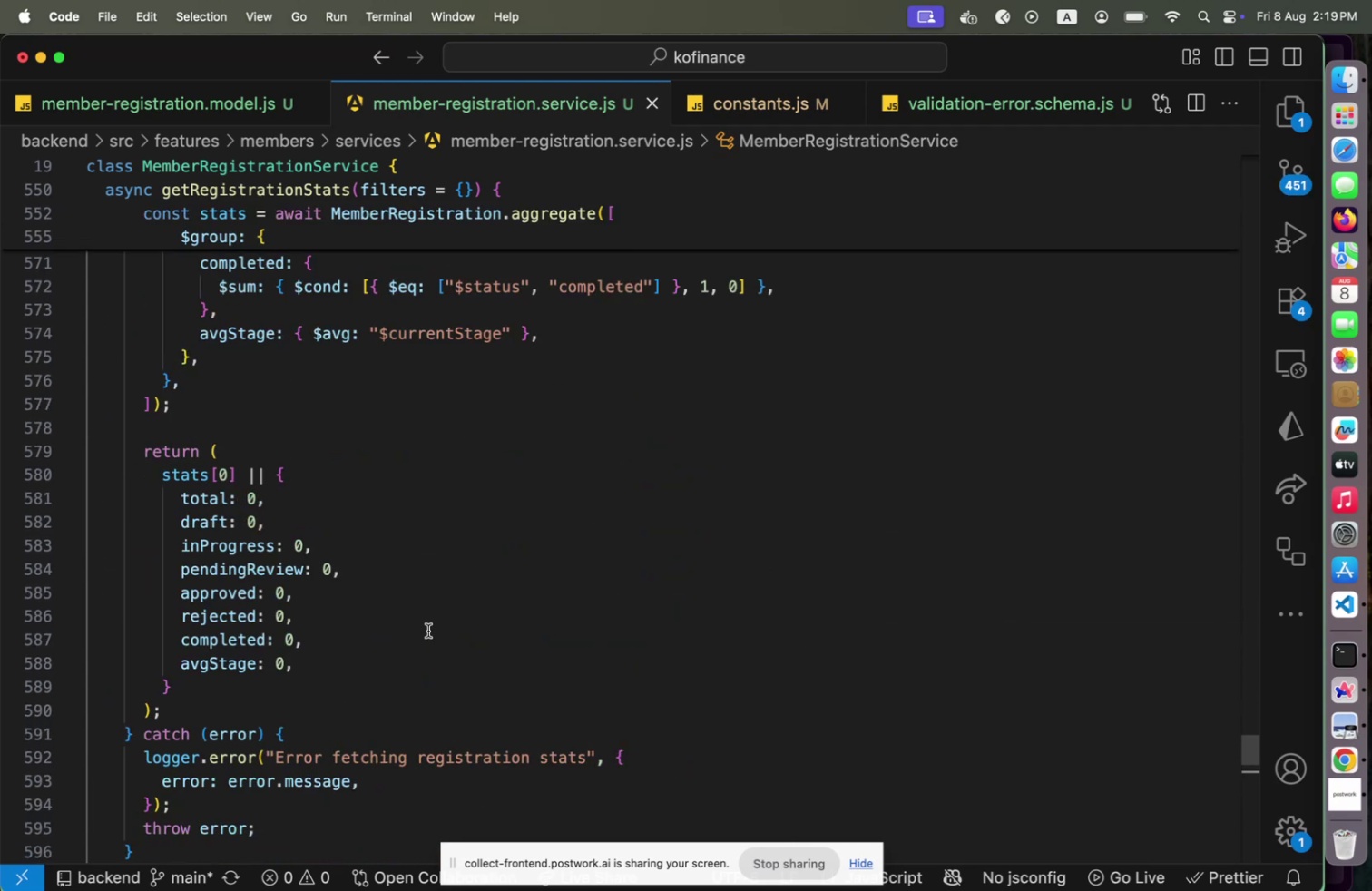 
scroll: coordinate [430, 628], scroll_direction: down, amount: 4.0
 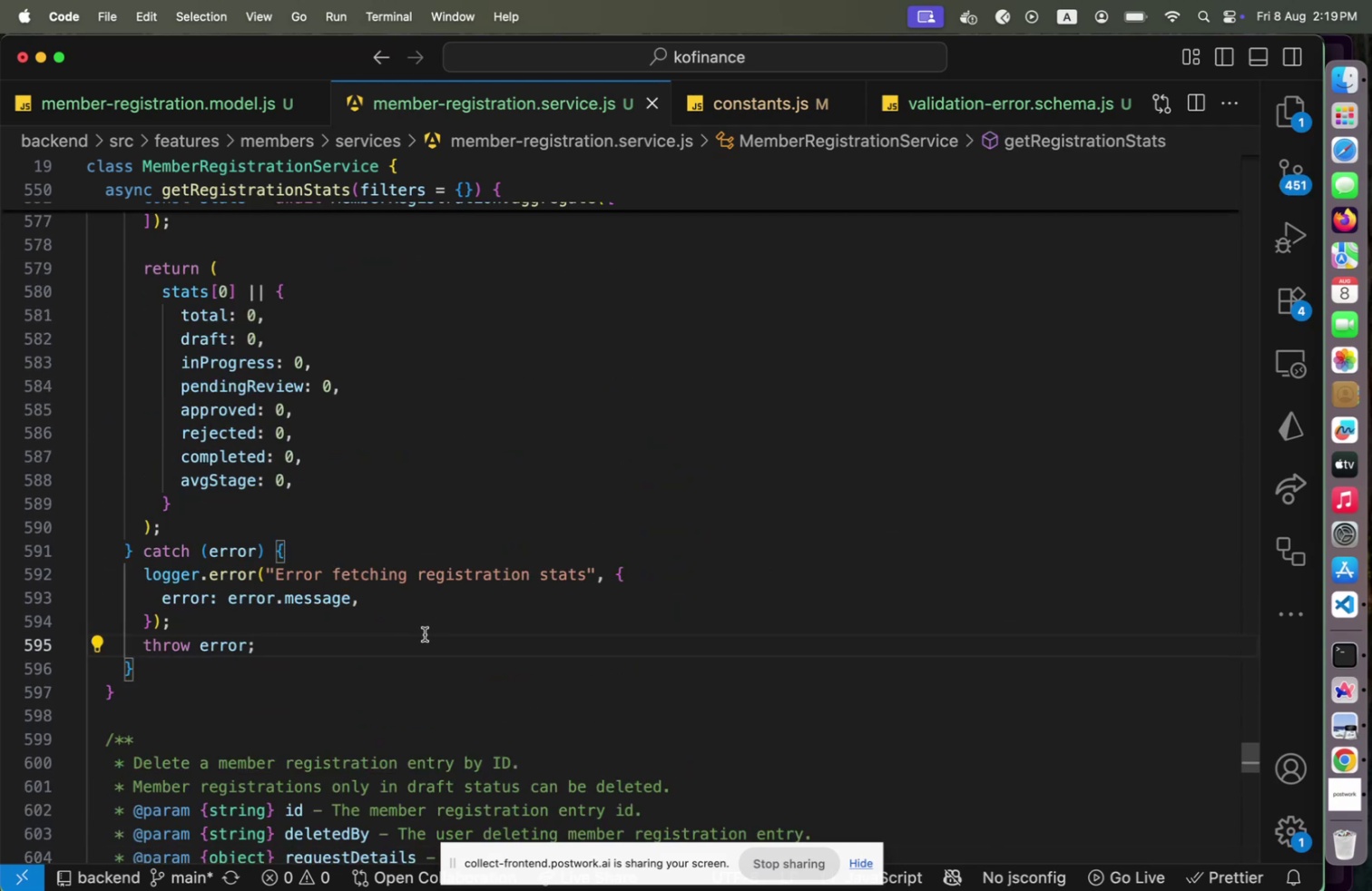 
key(ArrowDown)
 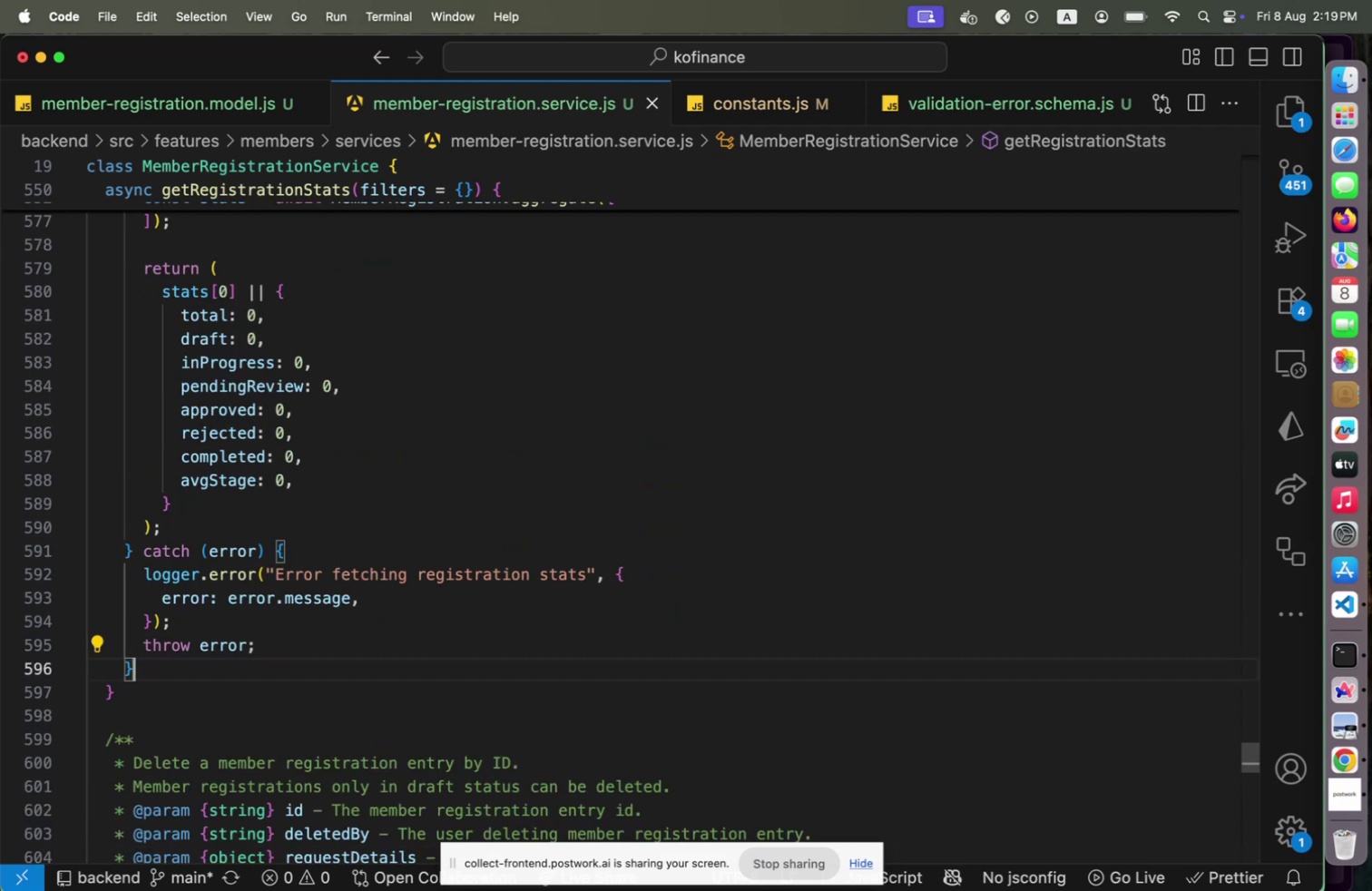 
key(Shift+ArrowUp)
 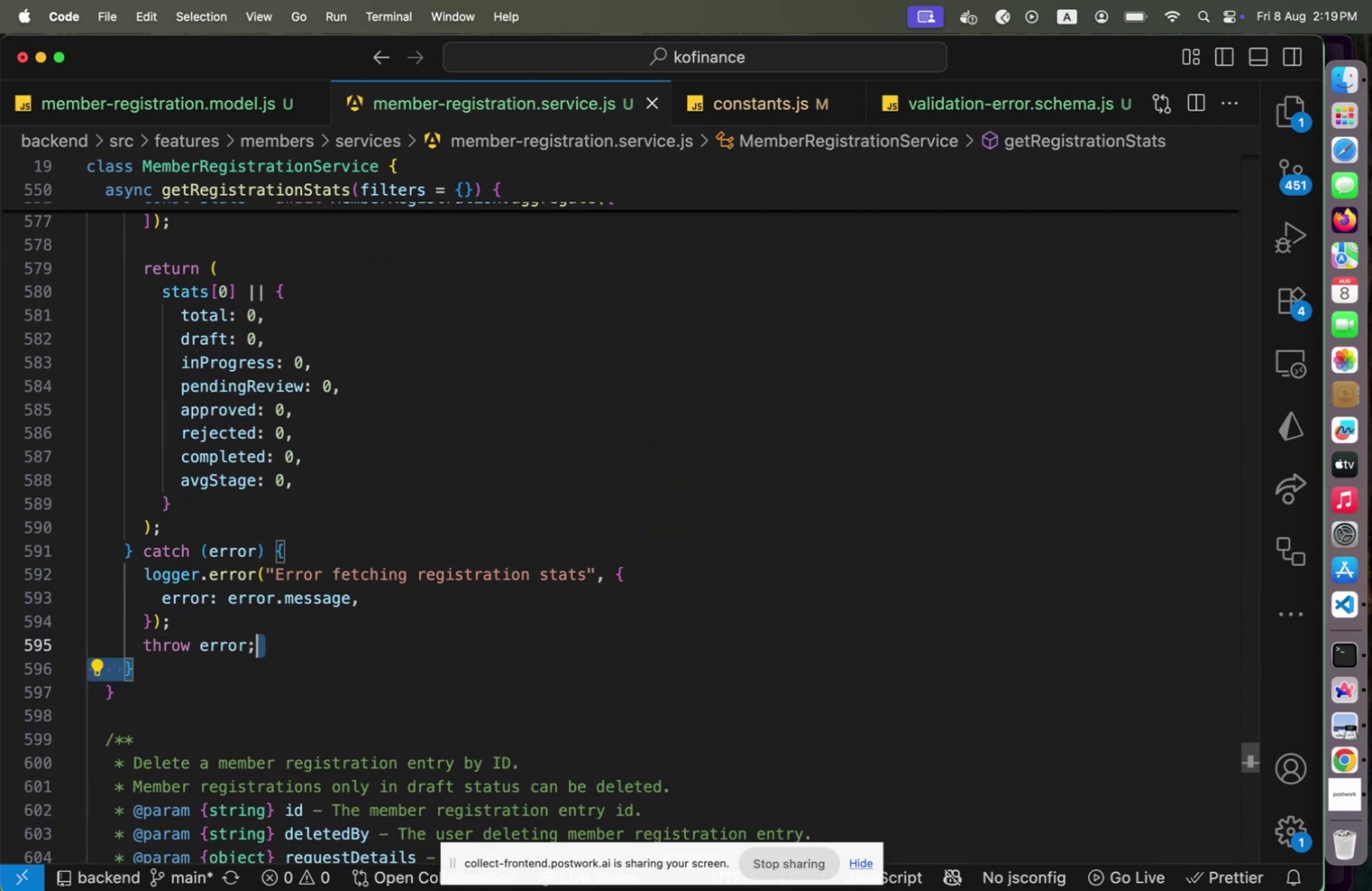 
key(Shift+ArrowUp)
 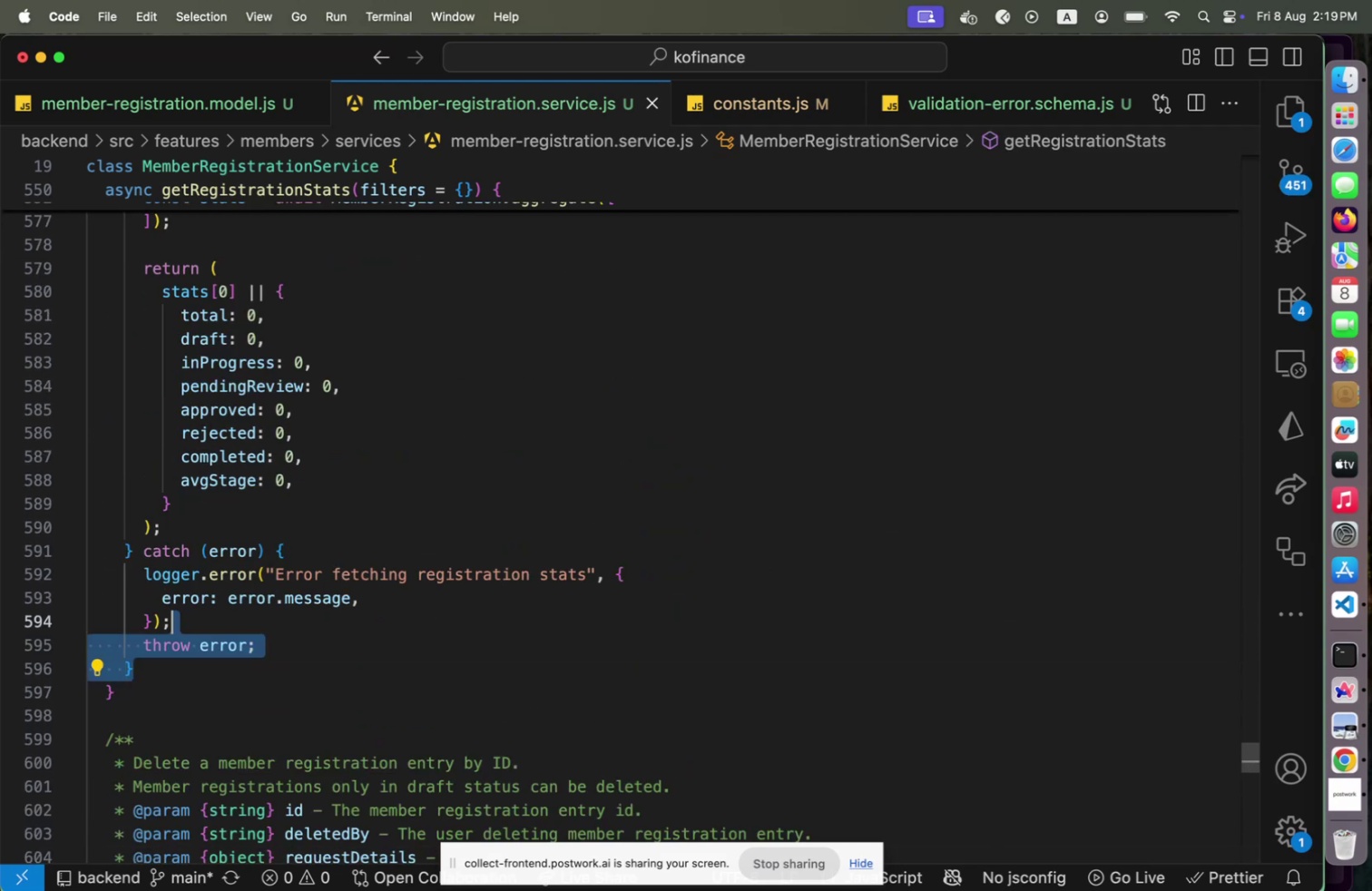 
key(Shift+ArrowUp)
 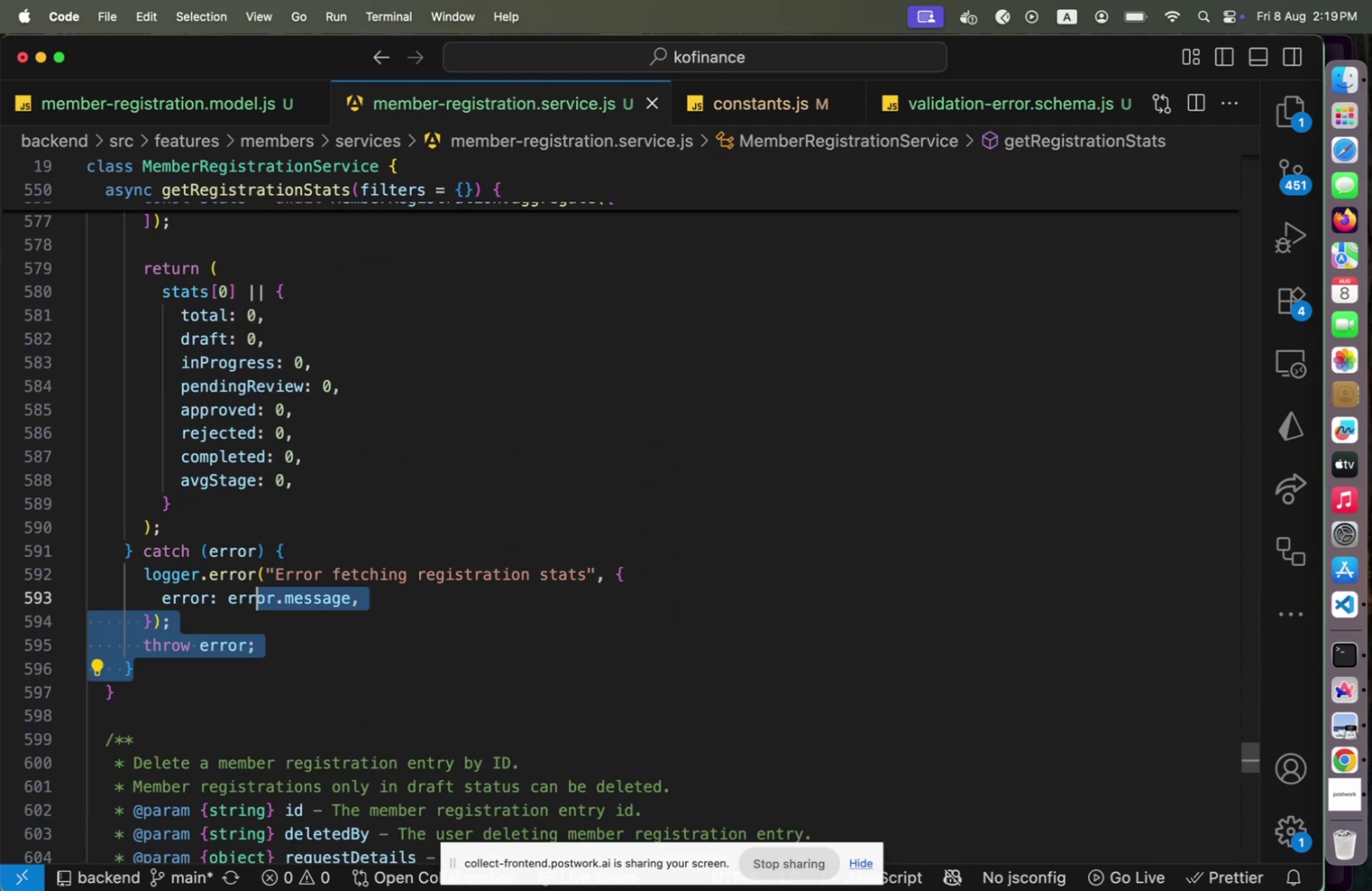 
key(Shift+ArrowUp)
 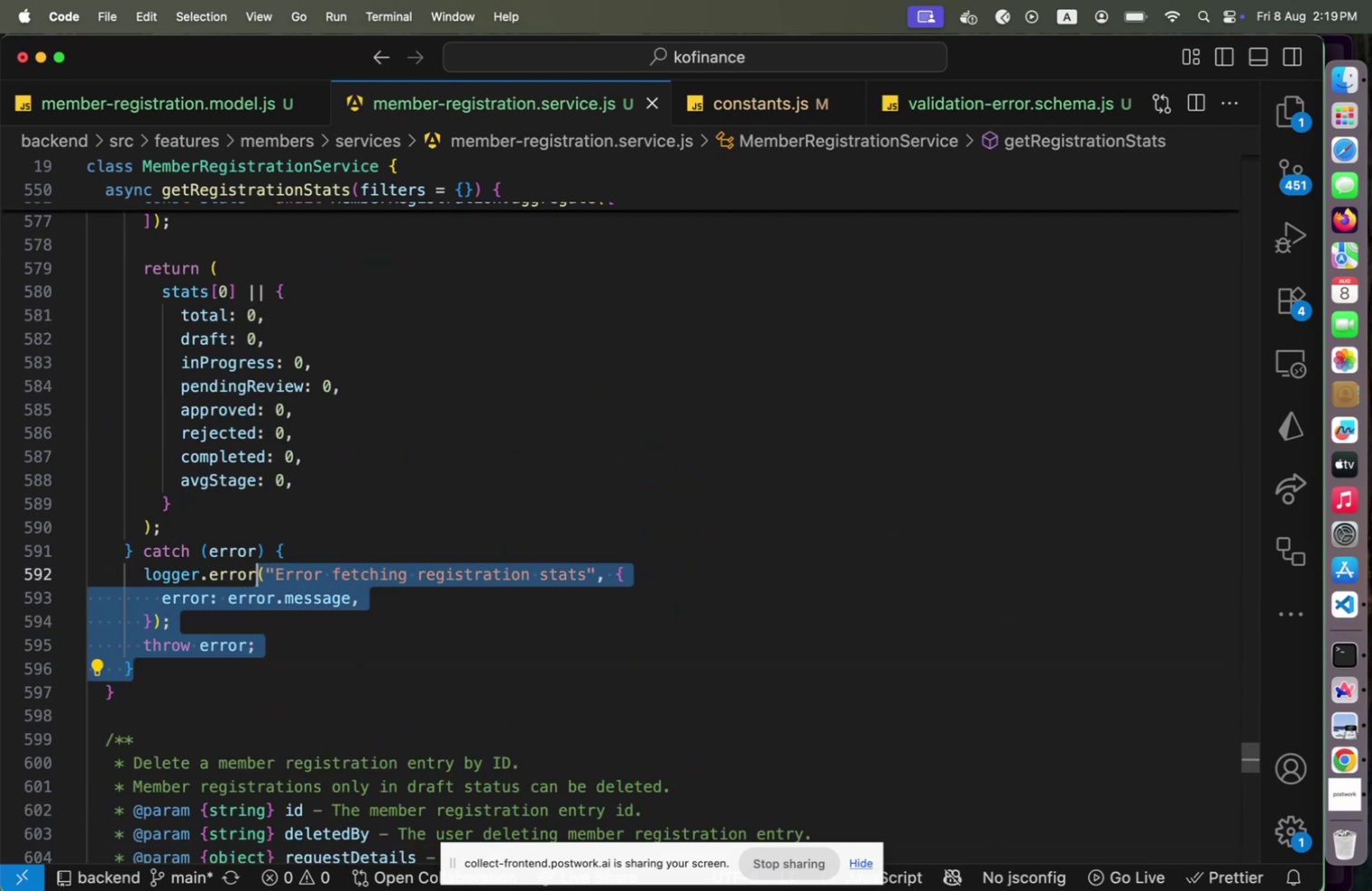 
key(Shift+ArrowUp)
 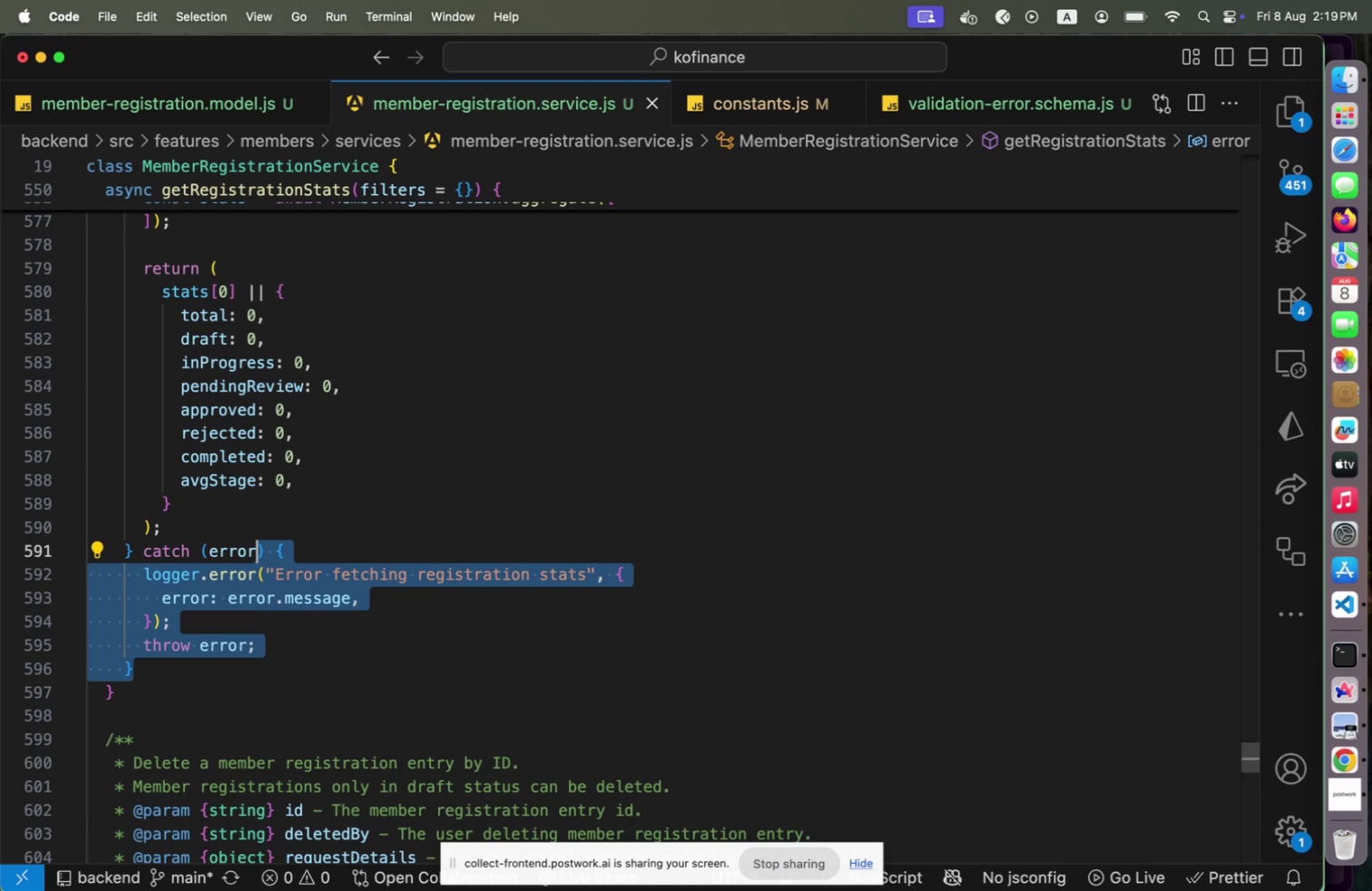 
key(Shift+Home)
 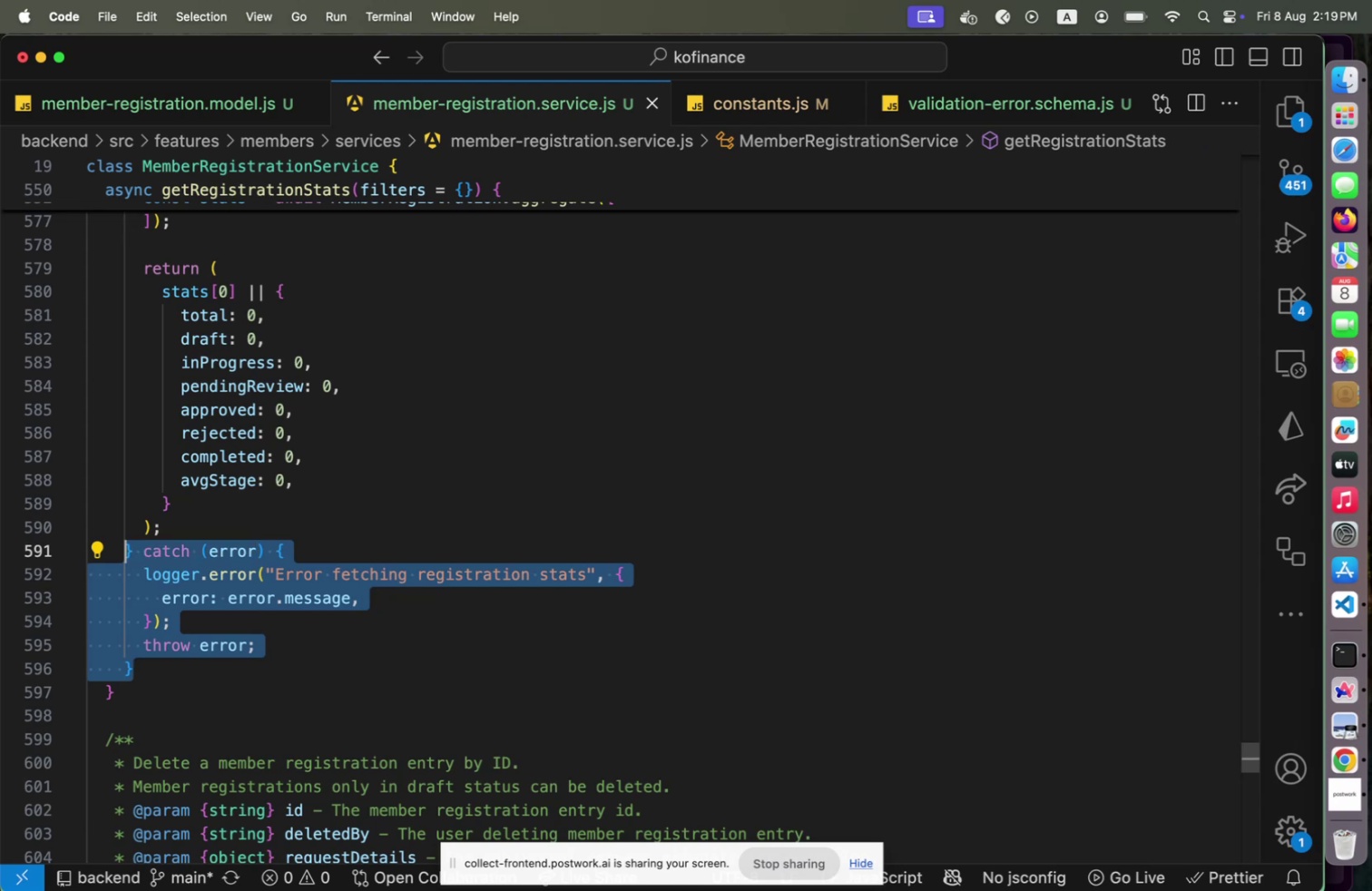 
hold_key(key=ShiftLeft, duration=0.44)
 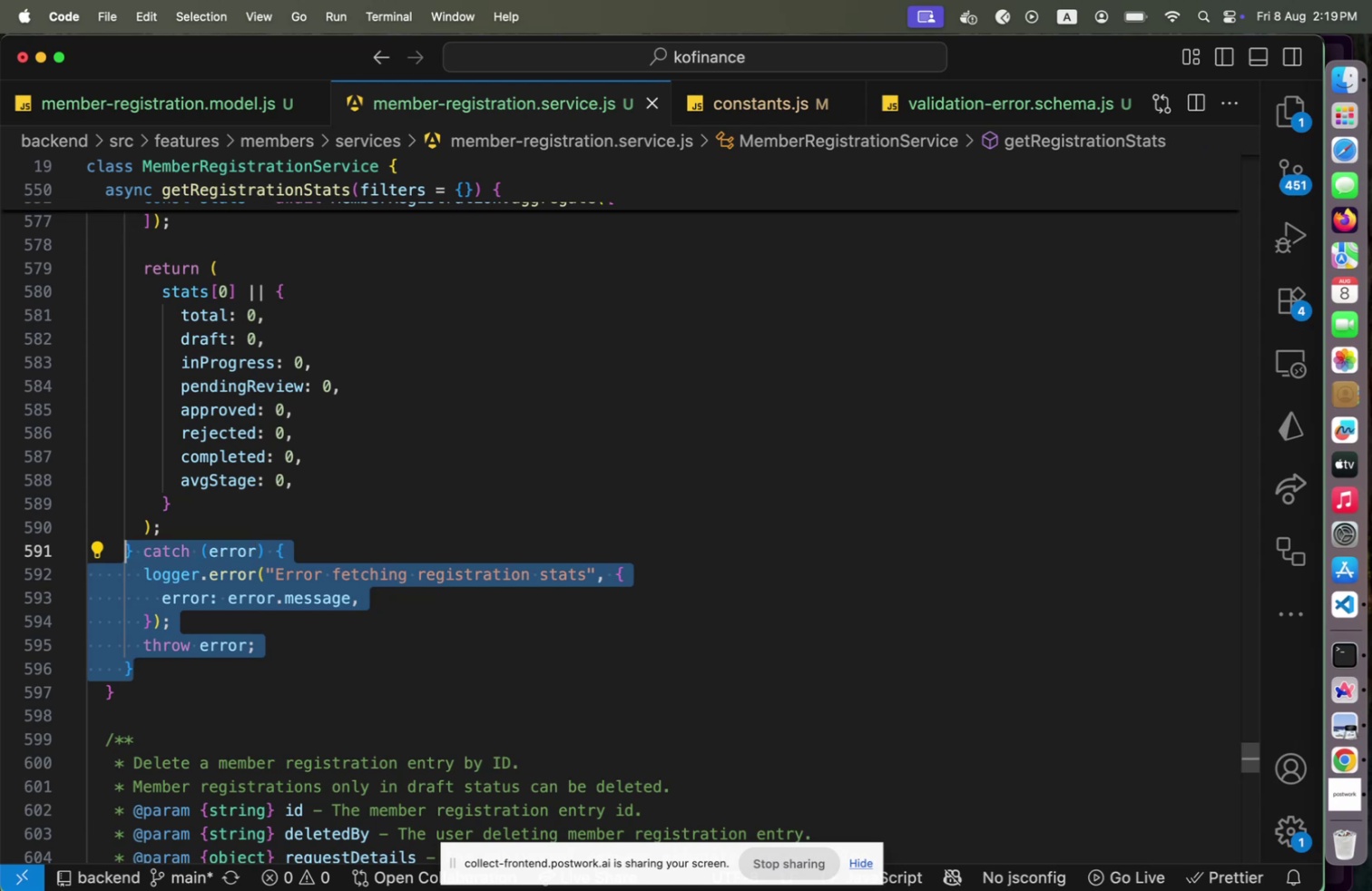 
key(Backspace)
 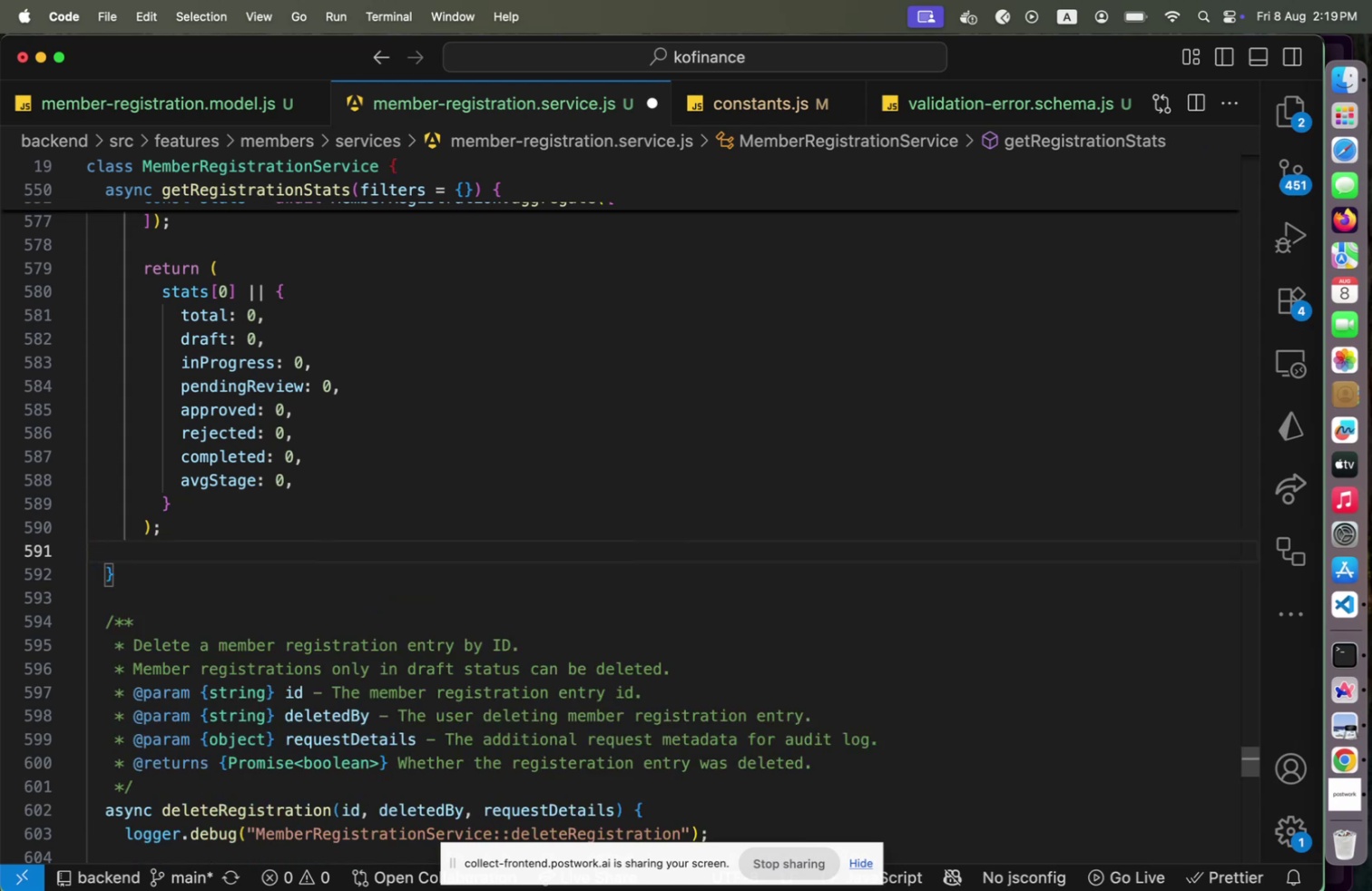 
scroll: coordinate [481, 628], scroll_direction: up, amount: 20.0
 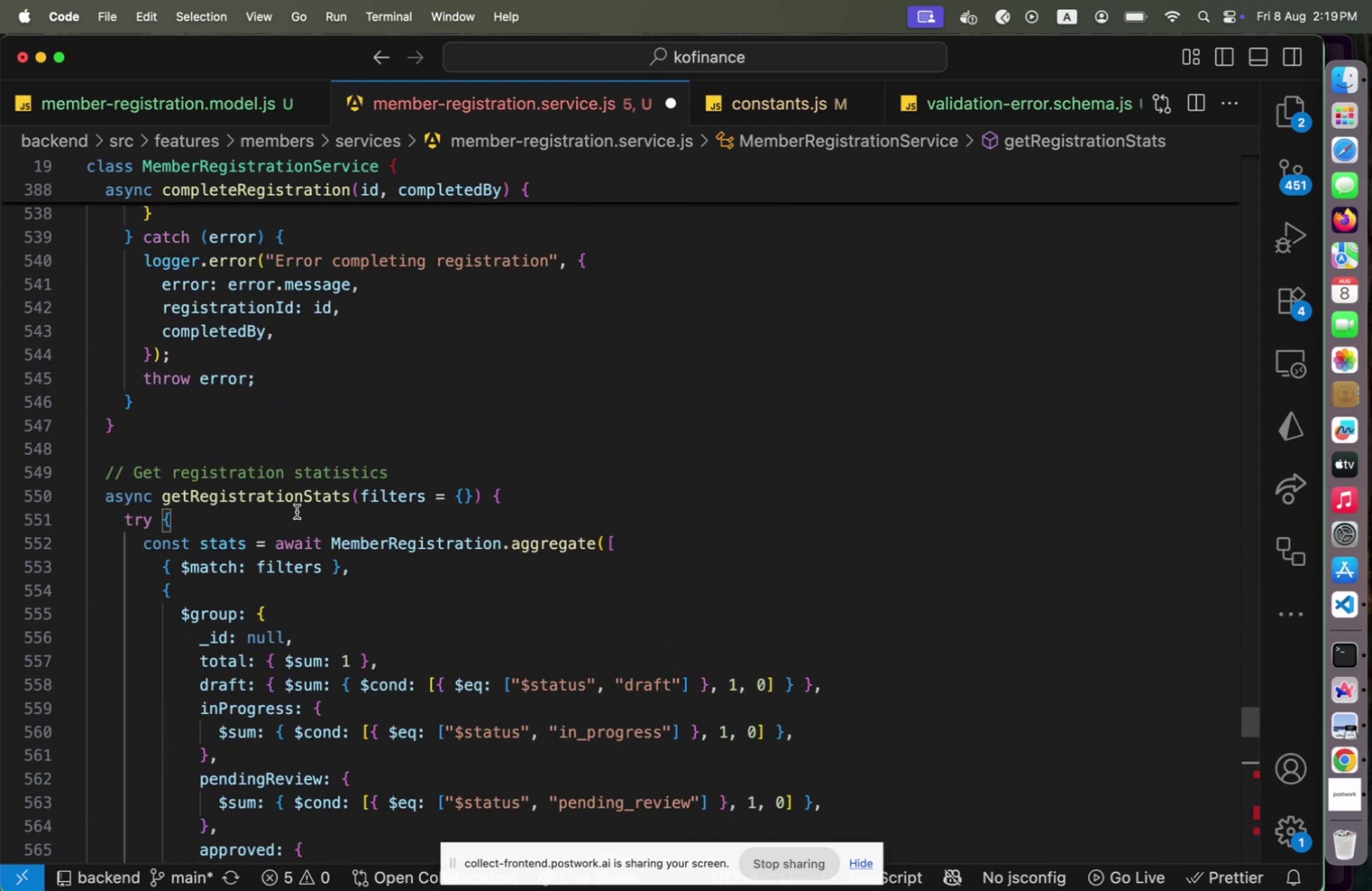 
left_click([297, 512])
 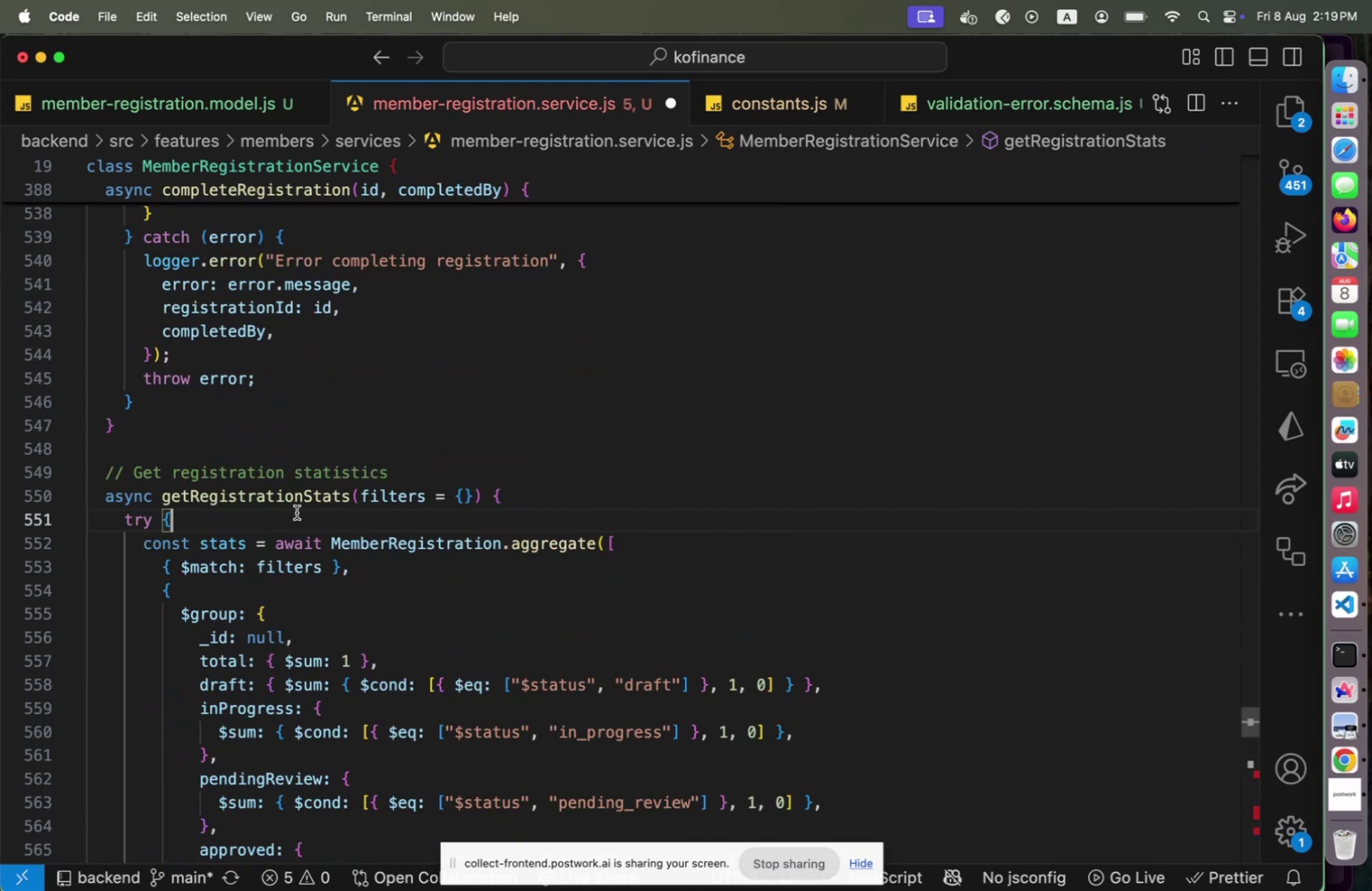 
type([Home])
key(Backspace)
key(Tab)
type(logger.de)
 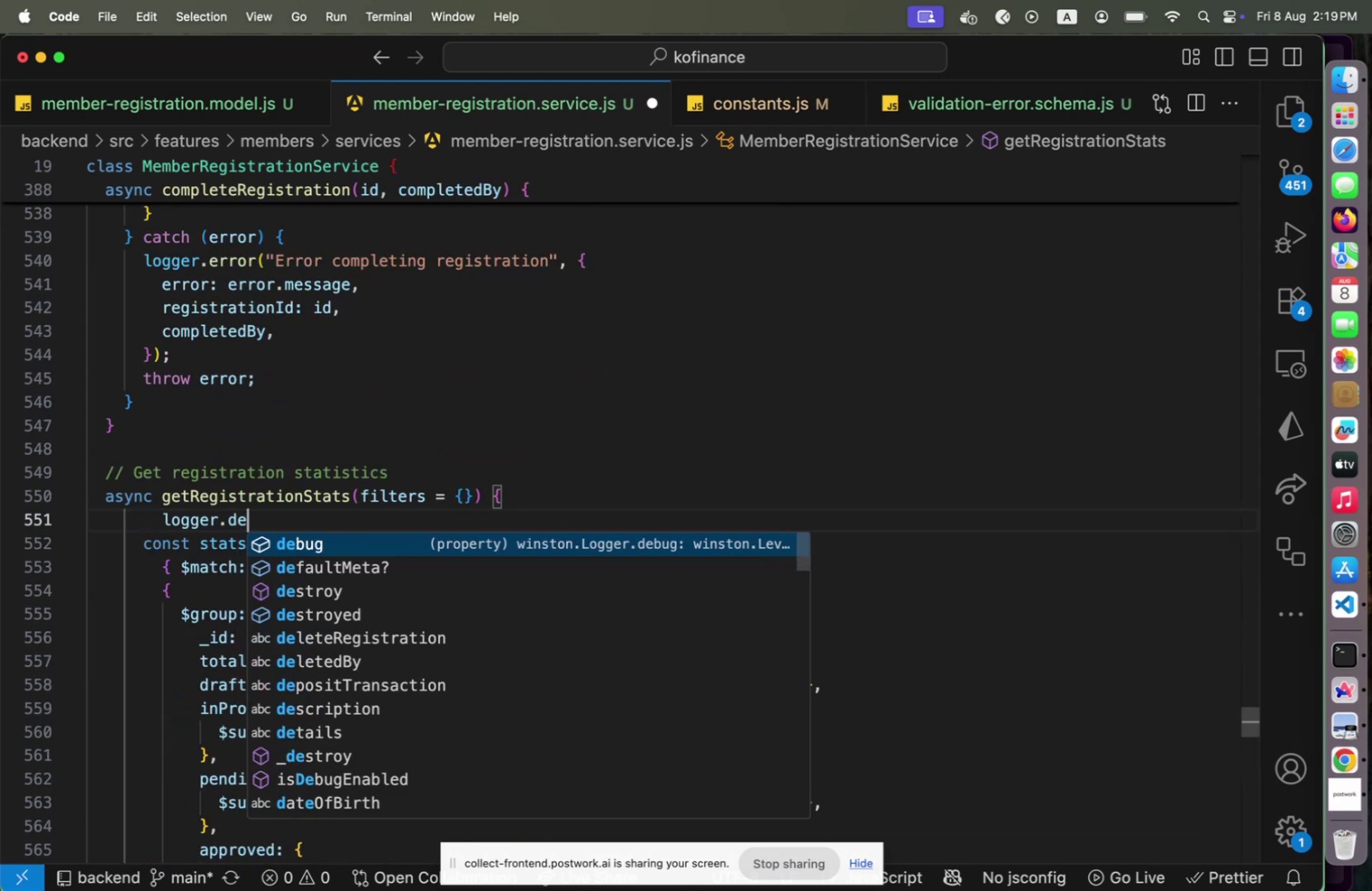 
key(Enter)
 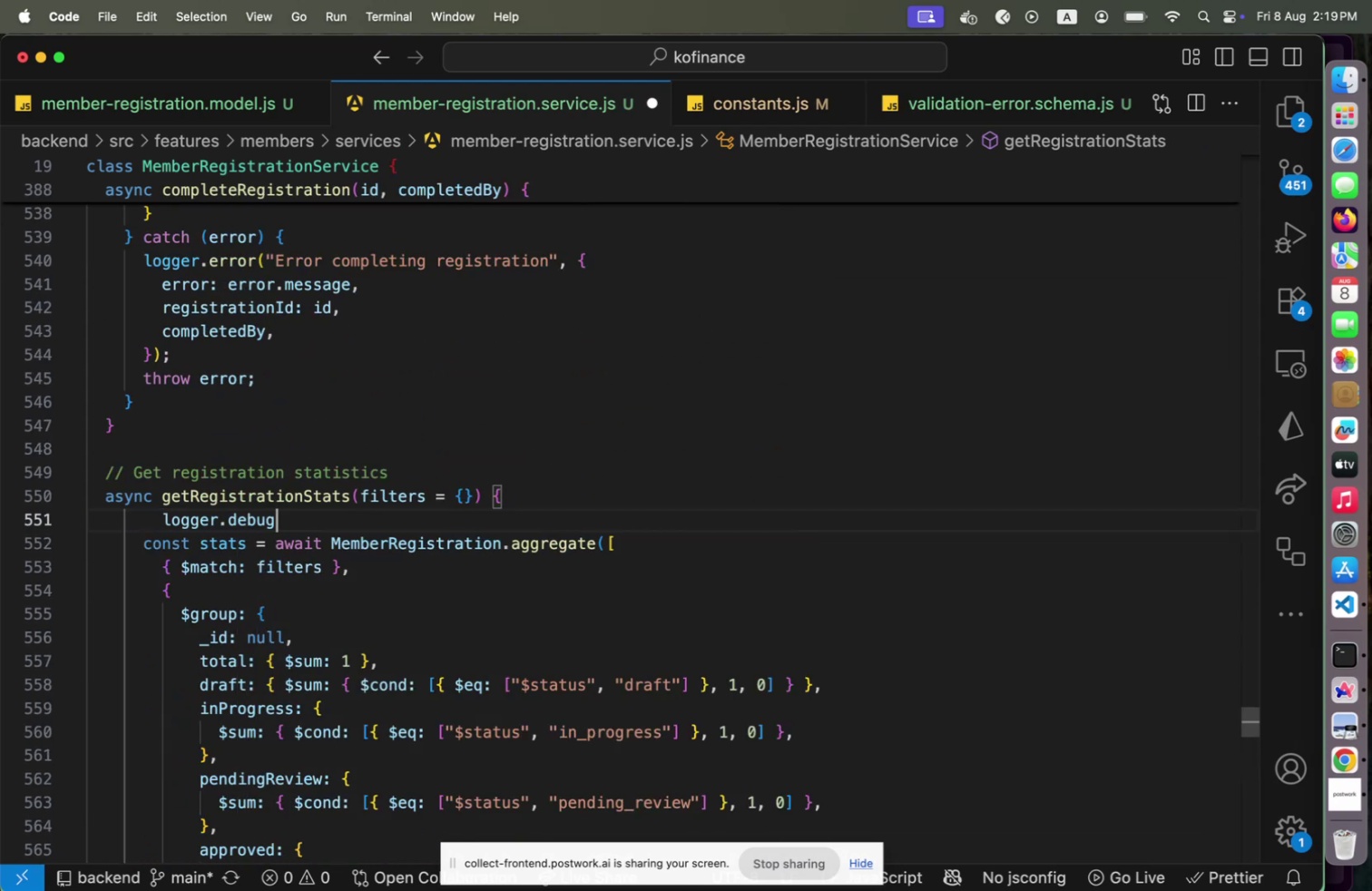 
type(('MemberRg)
key(Backspace)
type(egistrationService::getStats)
 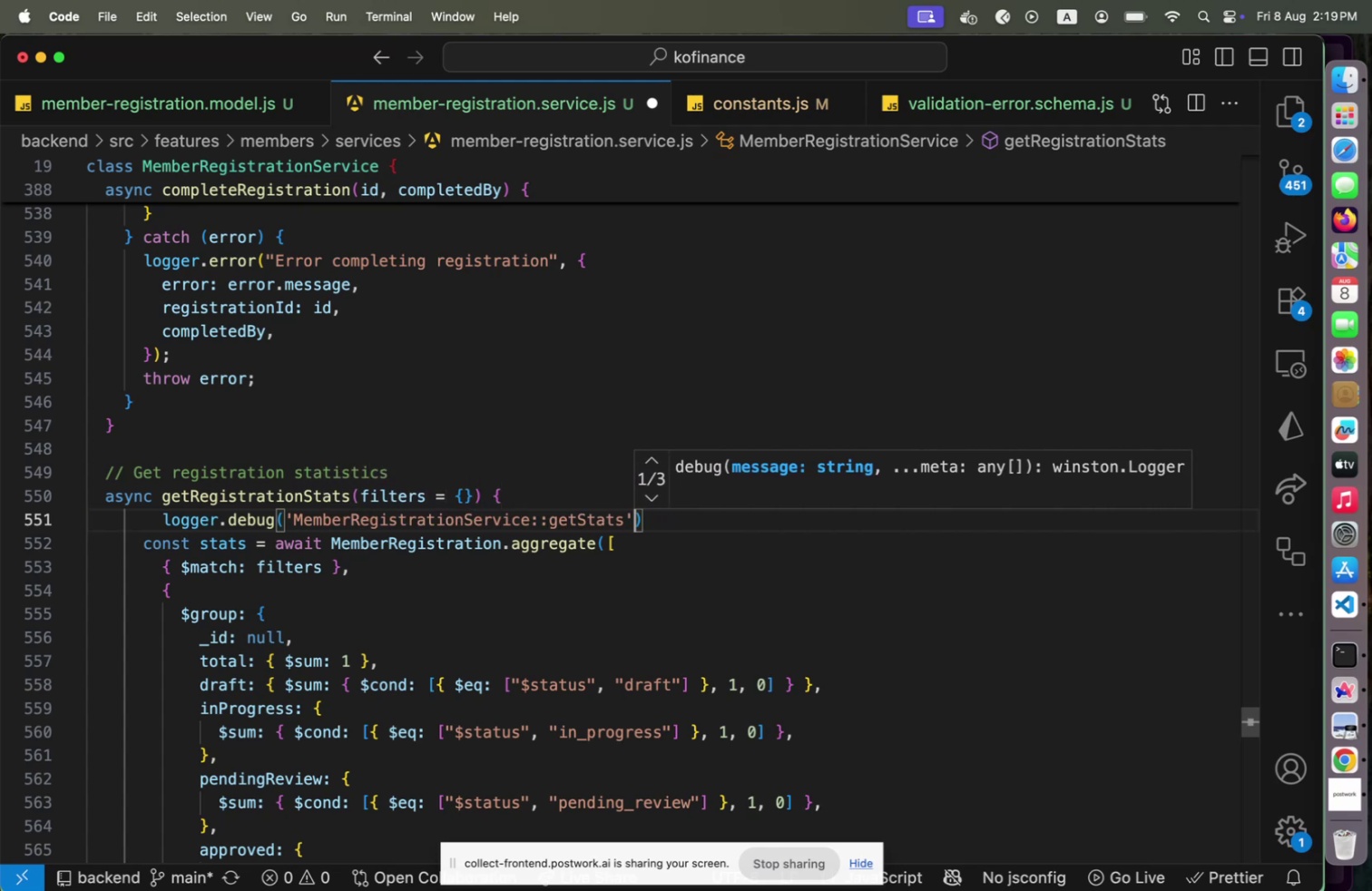 
 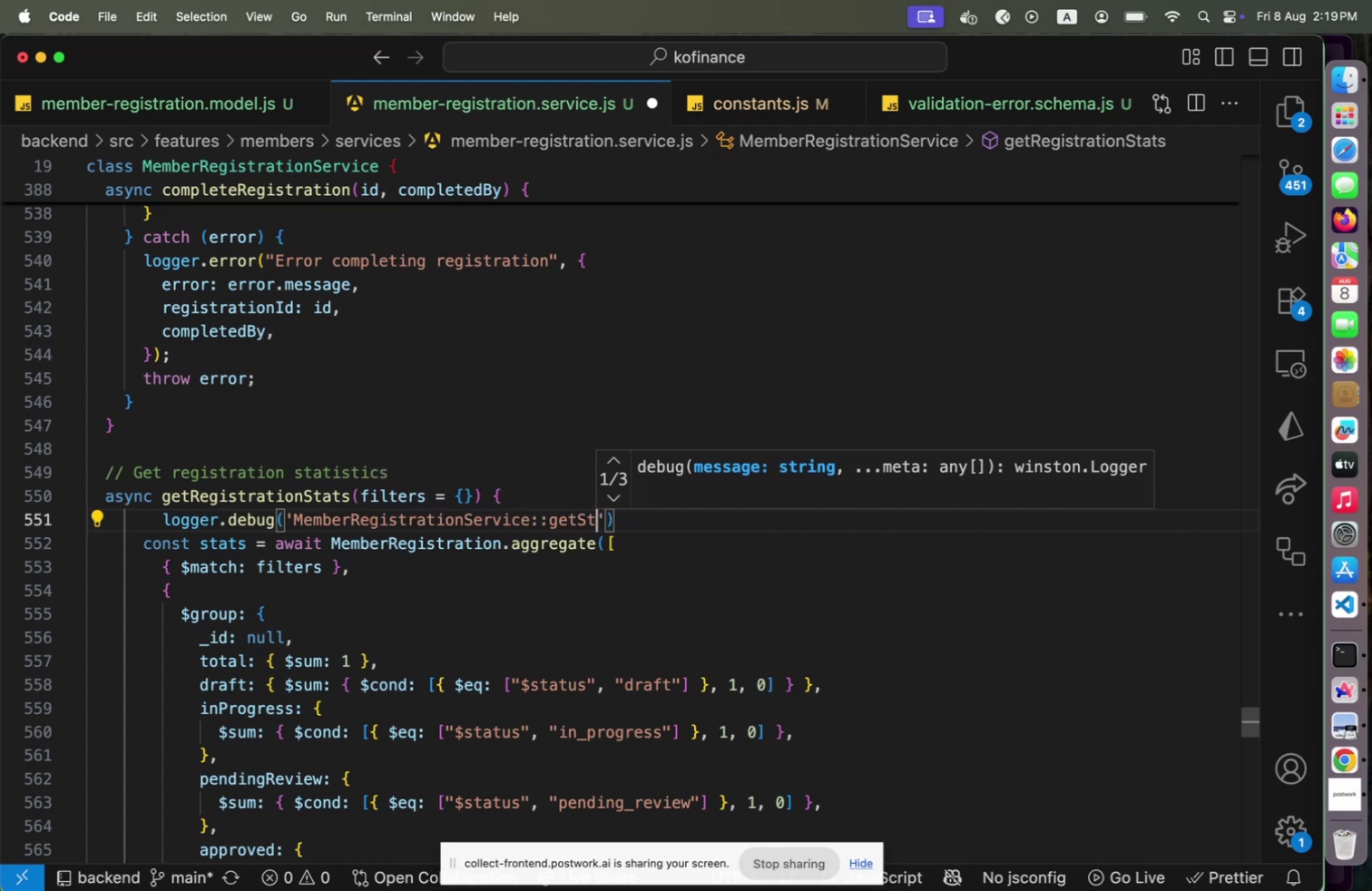 
key(ArrowRight)
 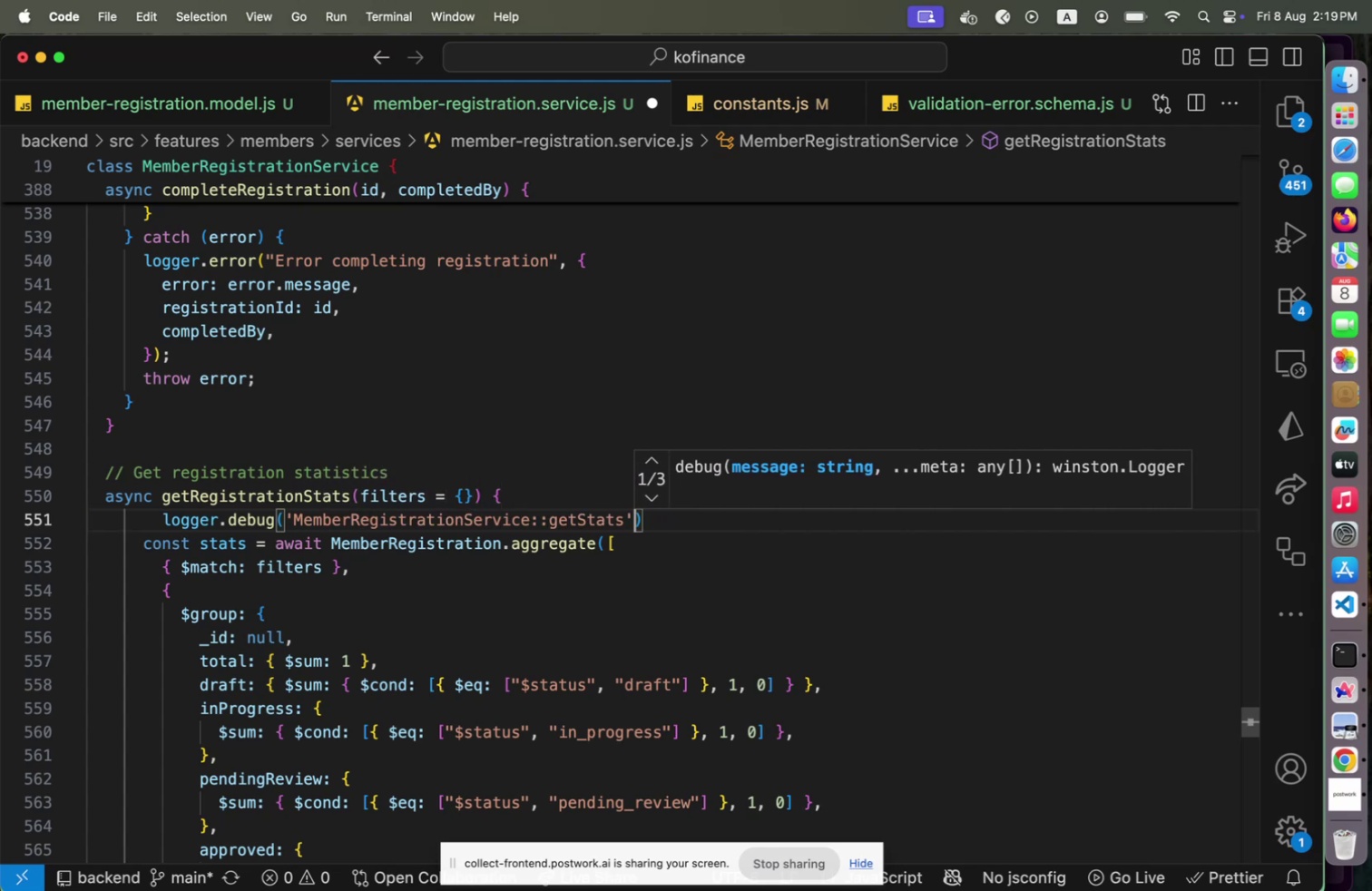 
key(ArrowRight)
 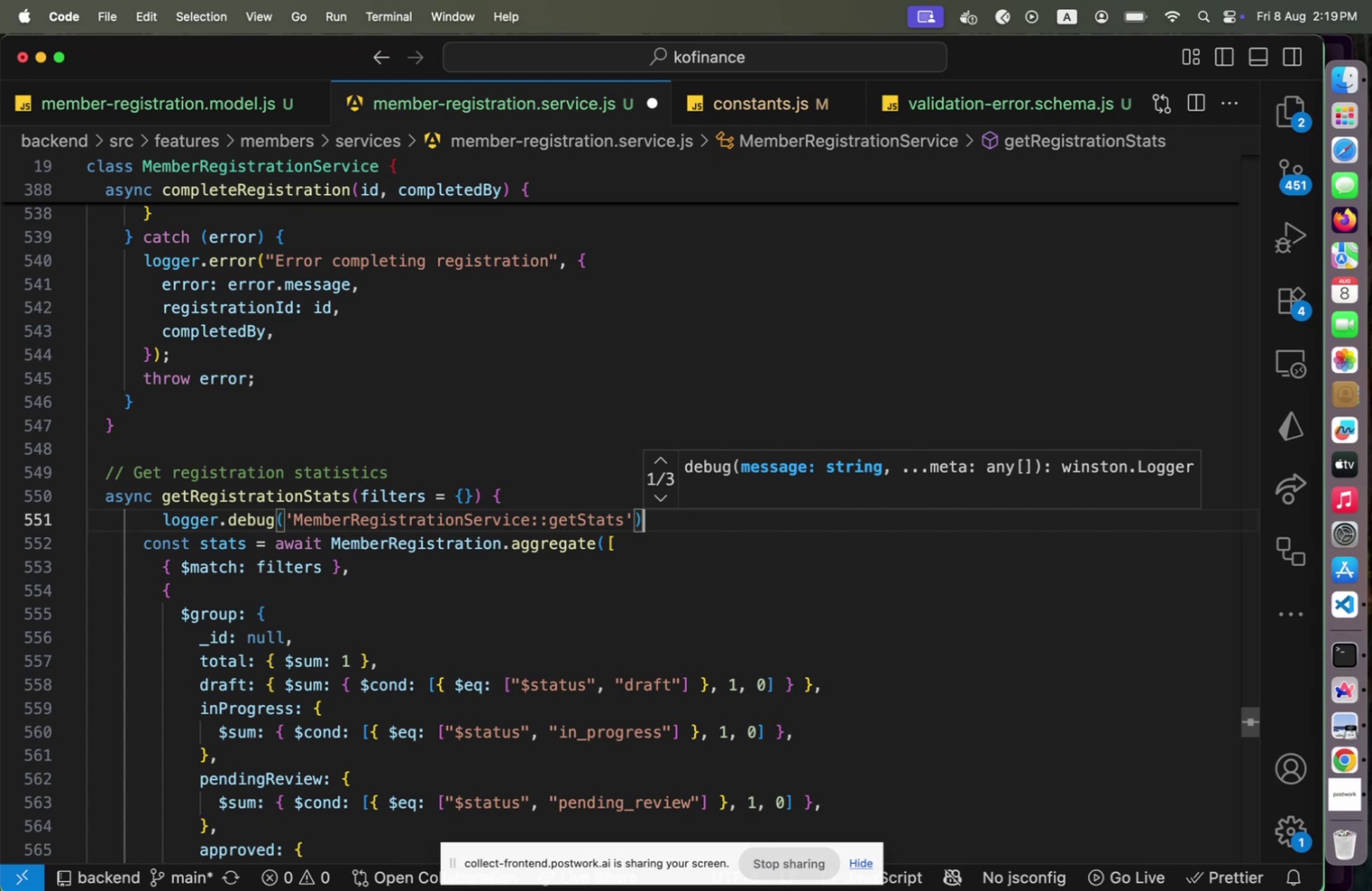 
key(Semicolon)
 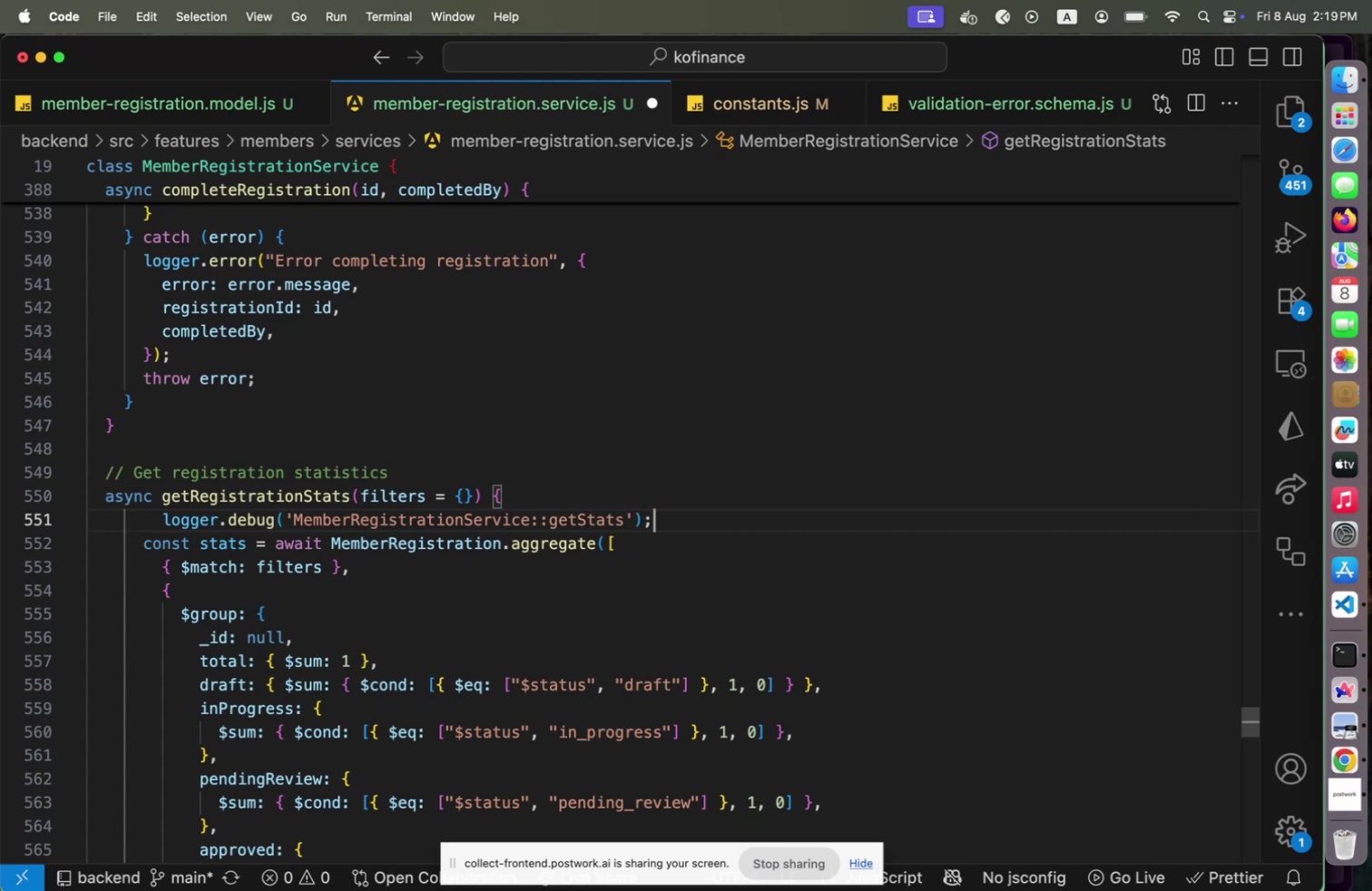 
key(ArrowUp)
 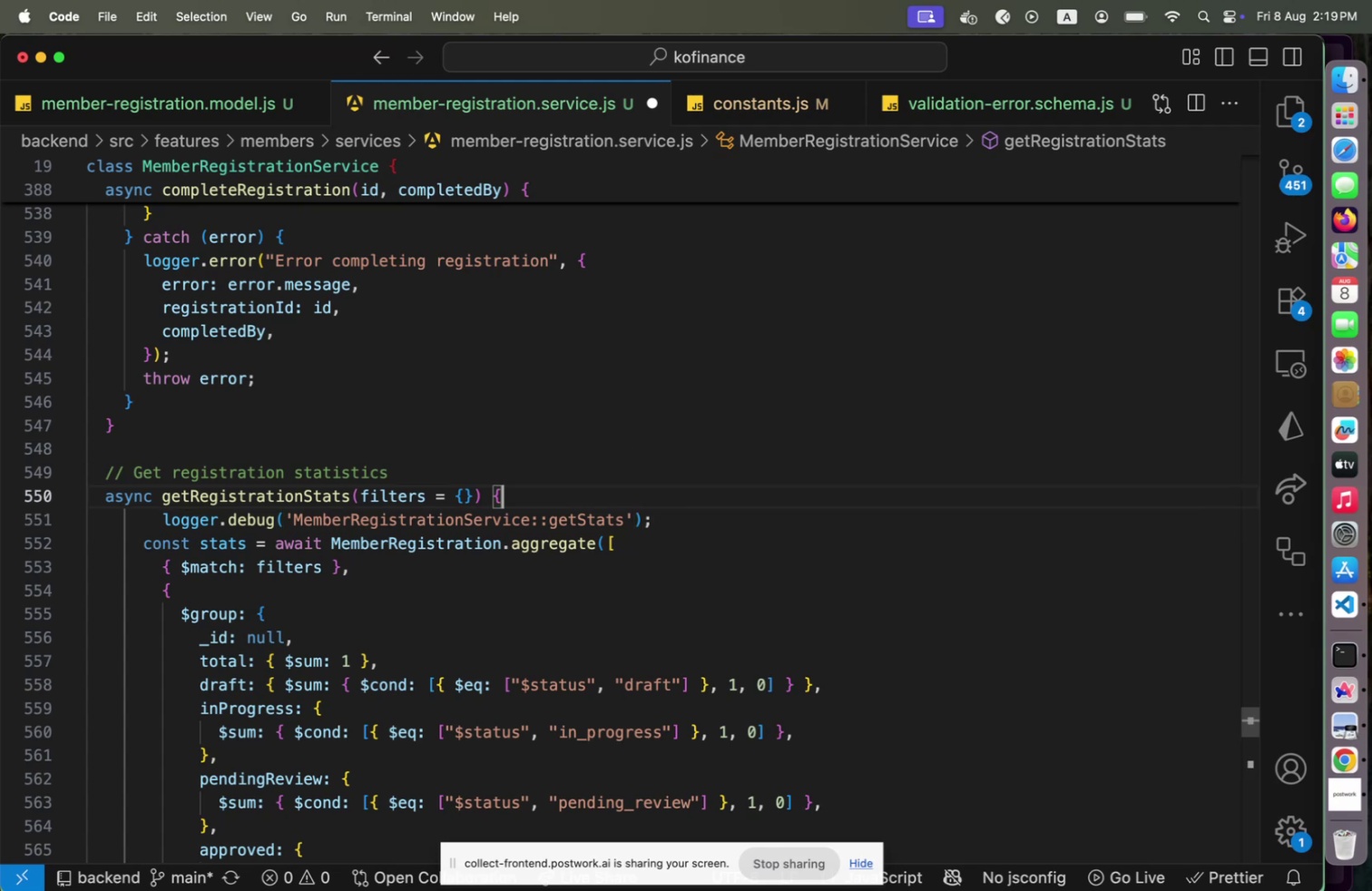 
key(Home)
 